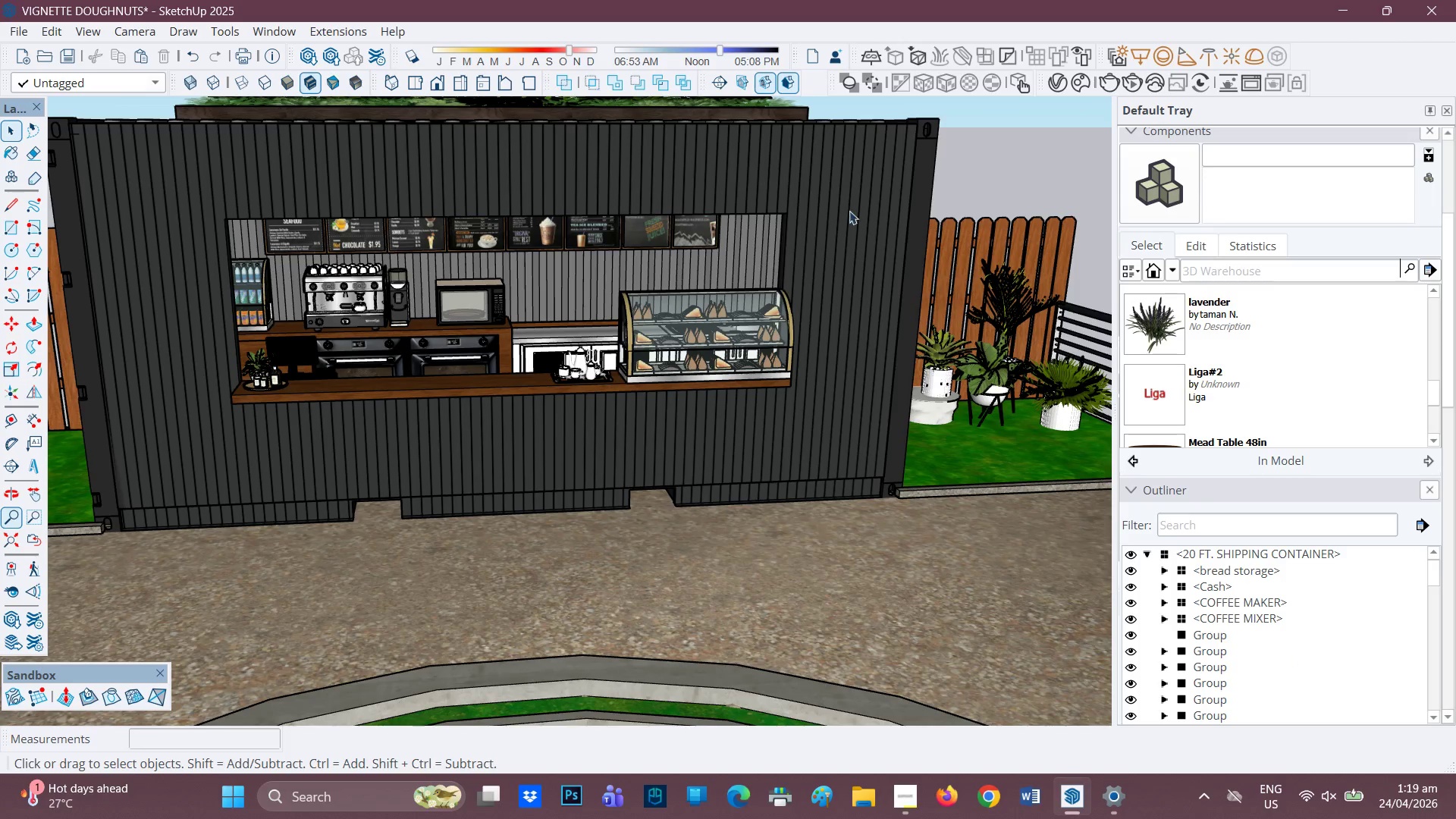 
scroll: coordinate [619, 198], scroll_direction: down, amount: 2.0
 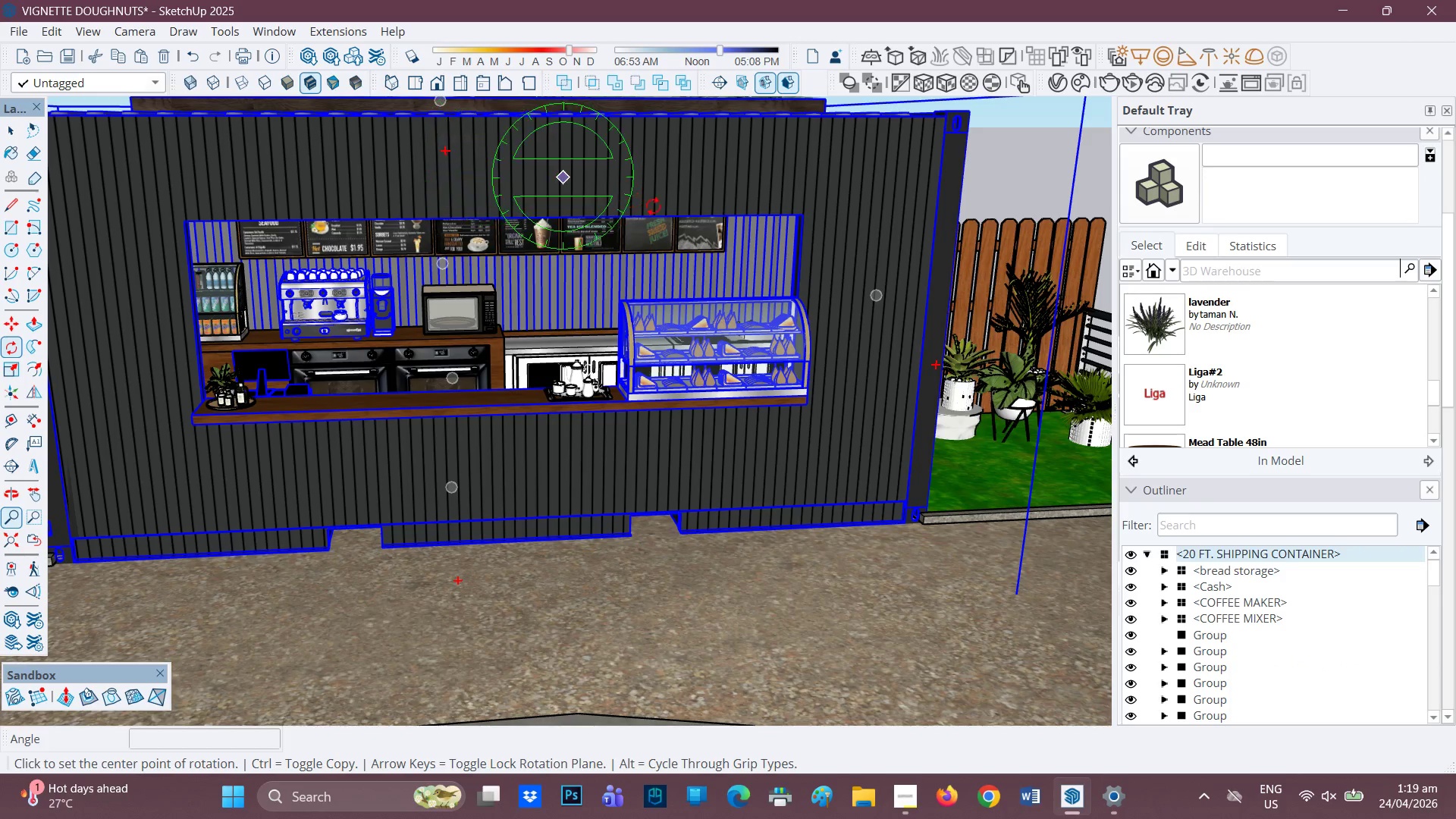 
scroll: coordinate [817, 202], scroll_direction: none, amount: 0.0
 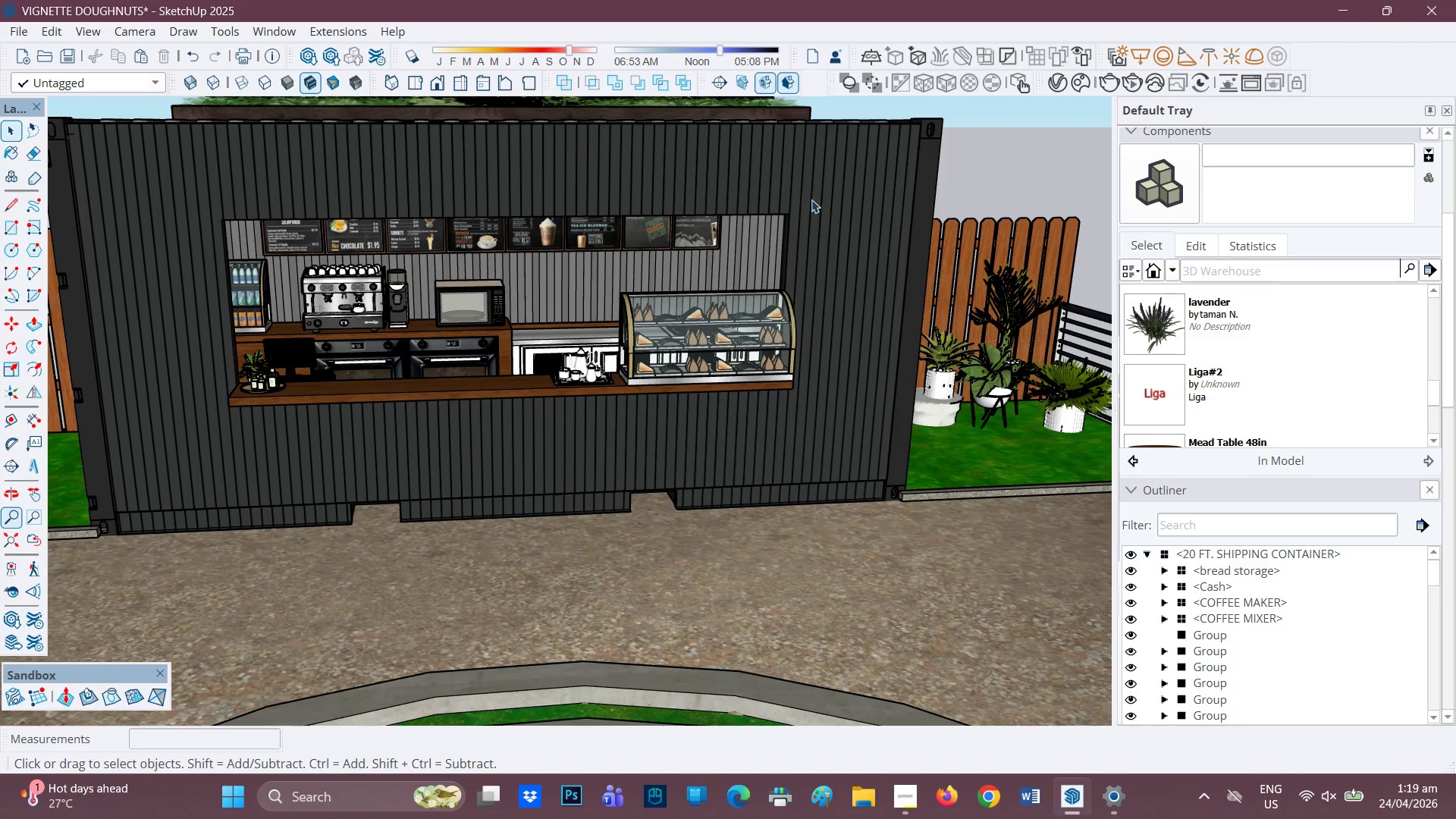 
scroll: coordinate [792, 202], scroll_direction: down, amount: 1.0
 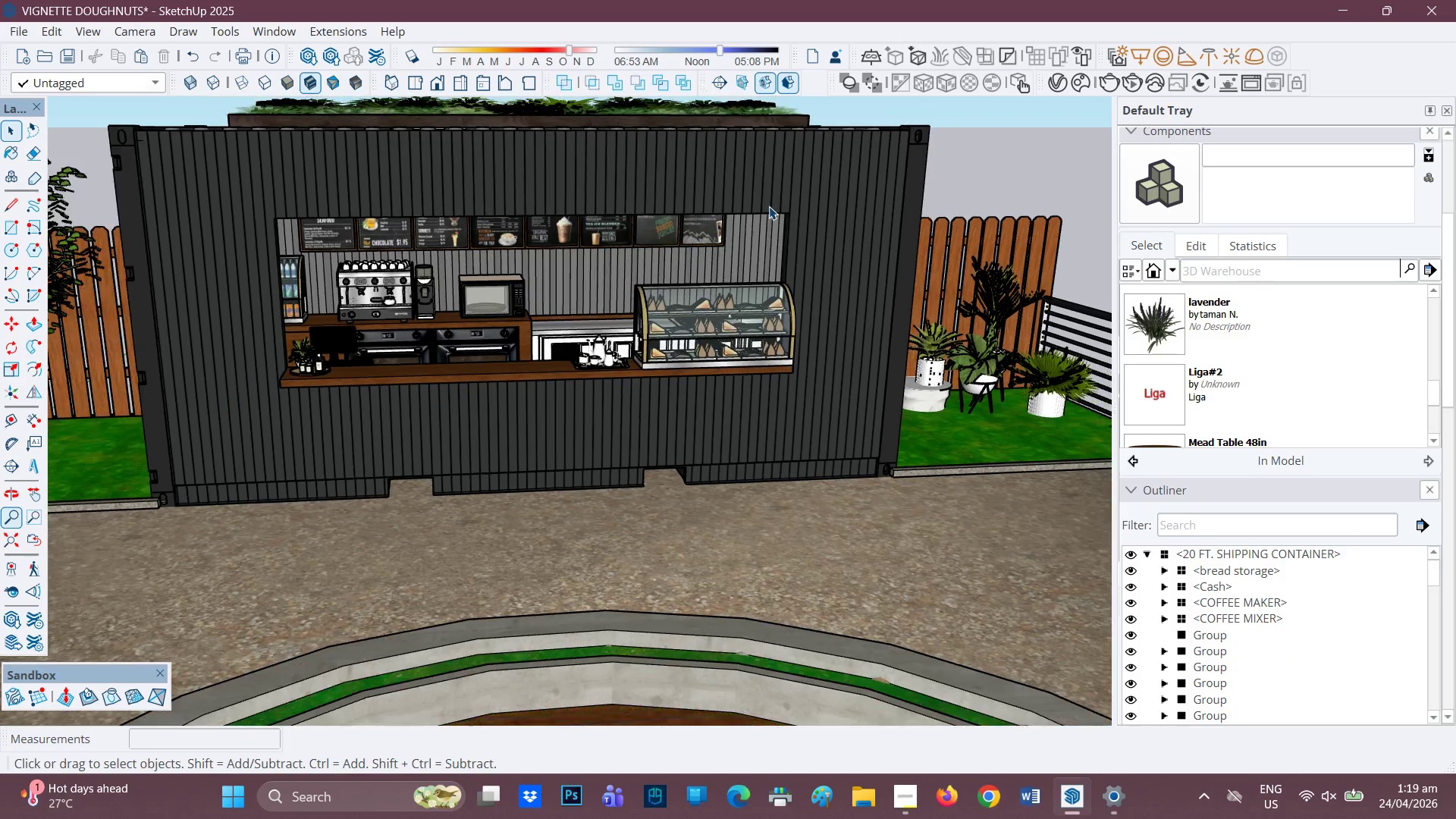 
key(Q)
 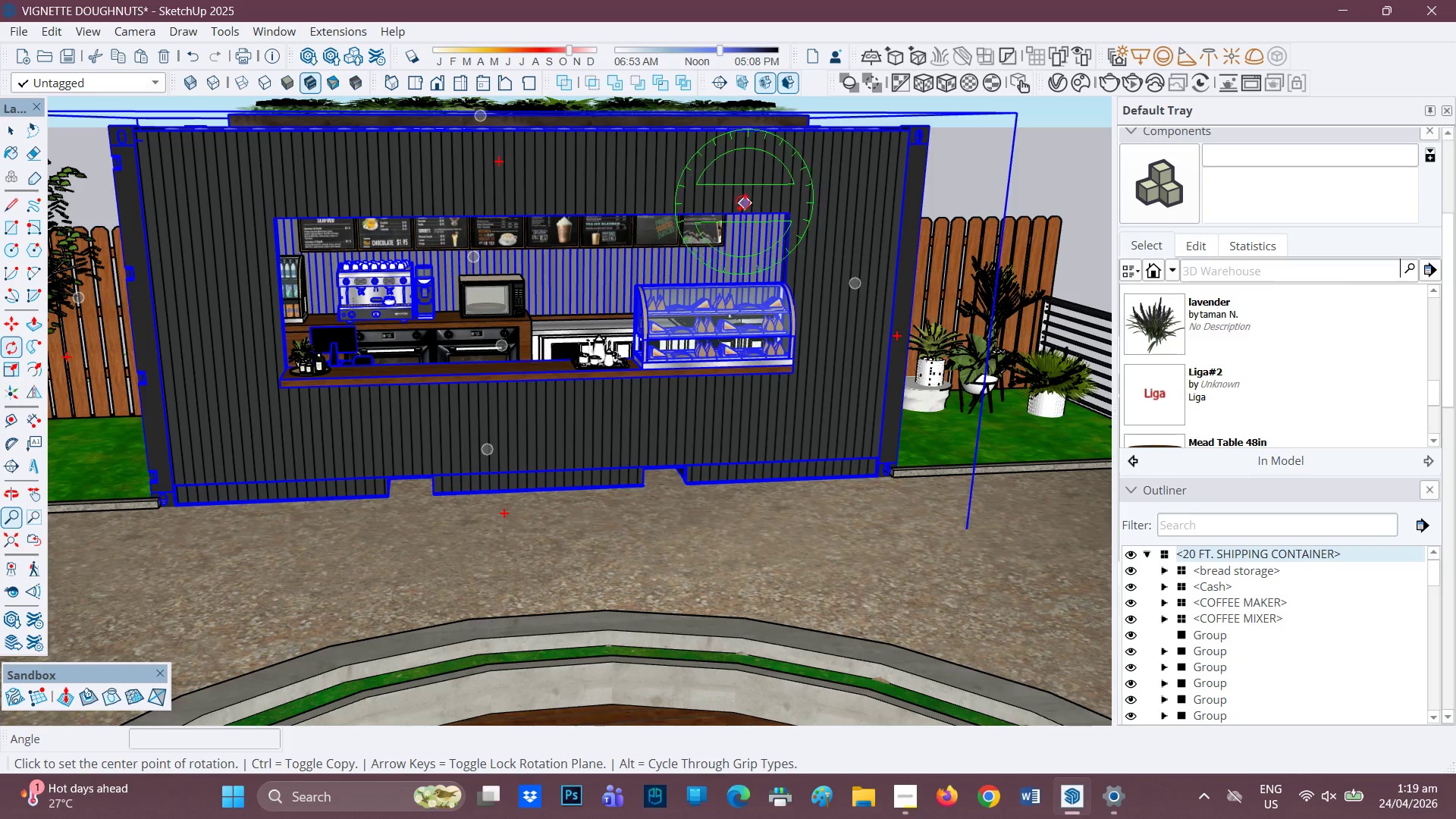 
key(Space)
 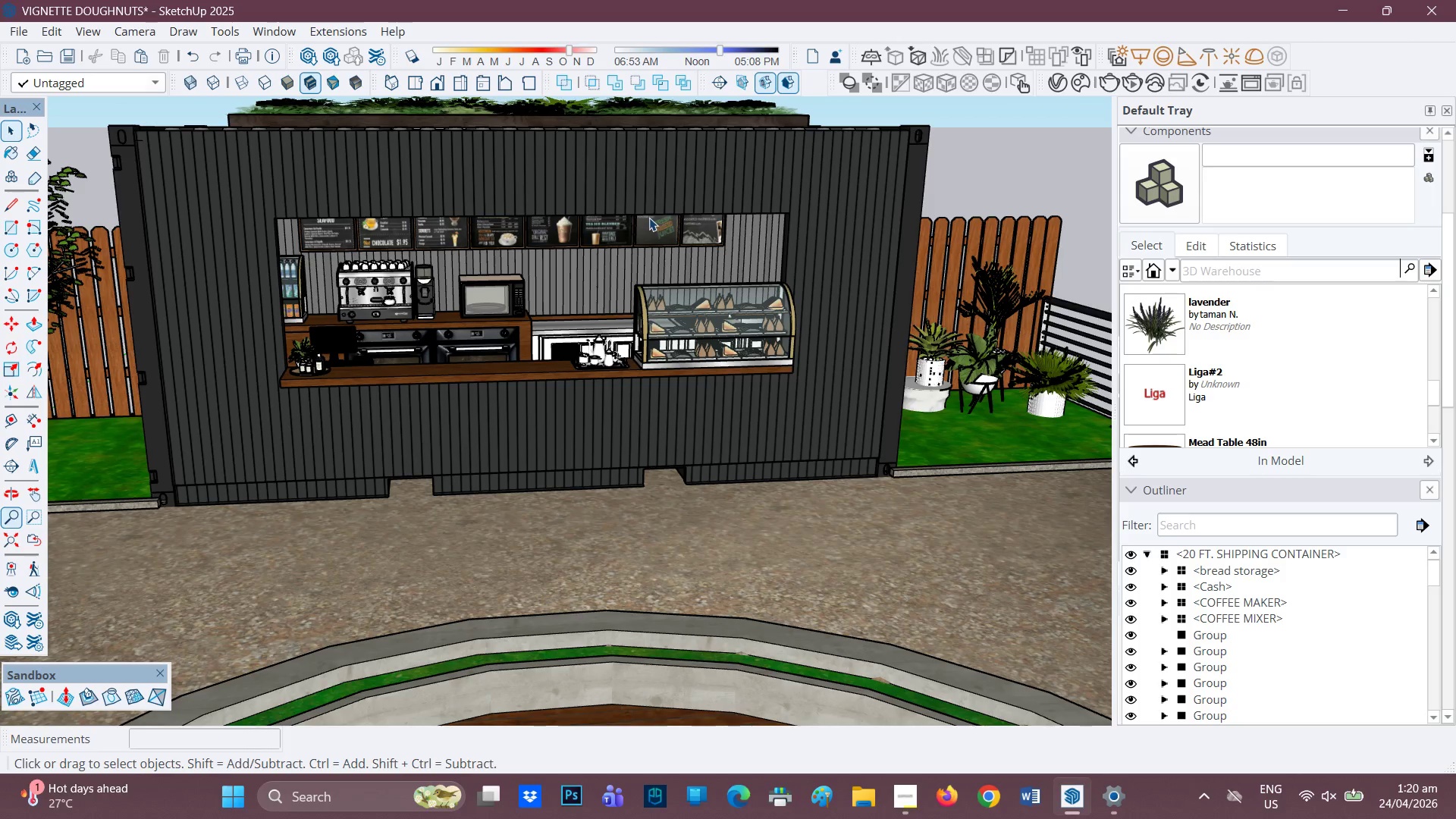 
key(H)
 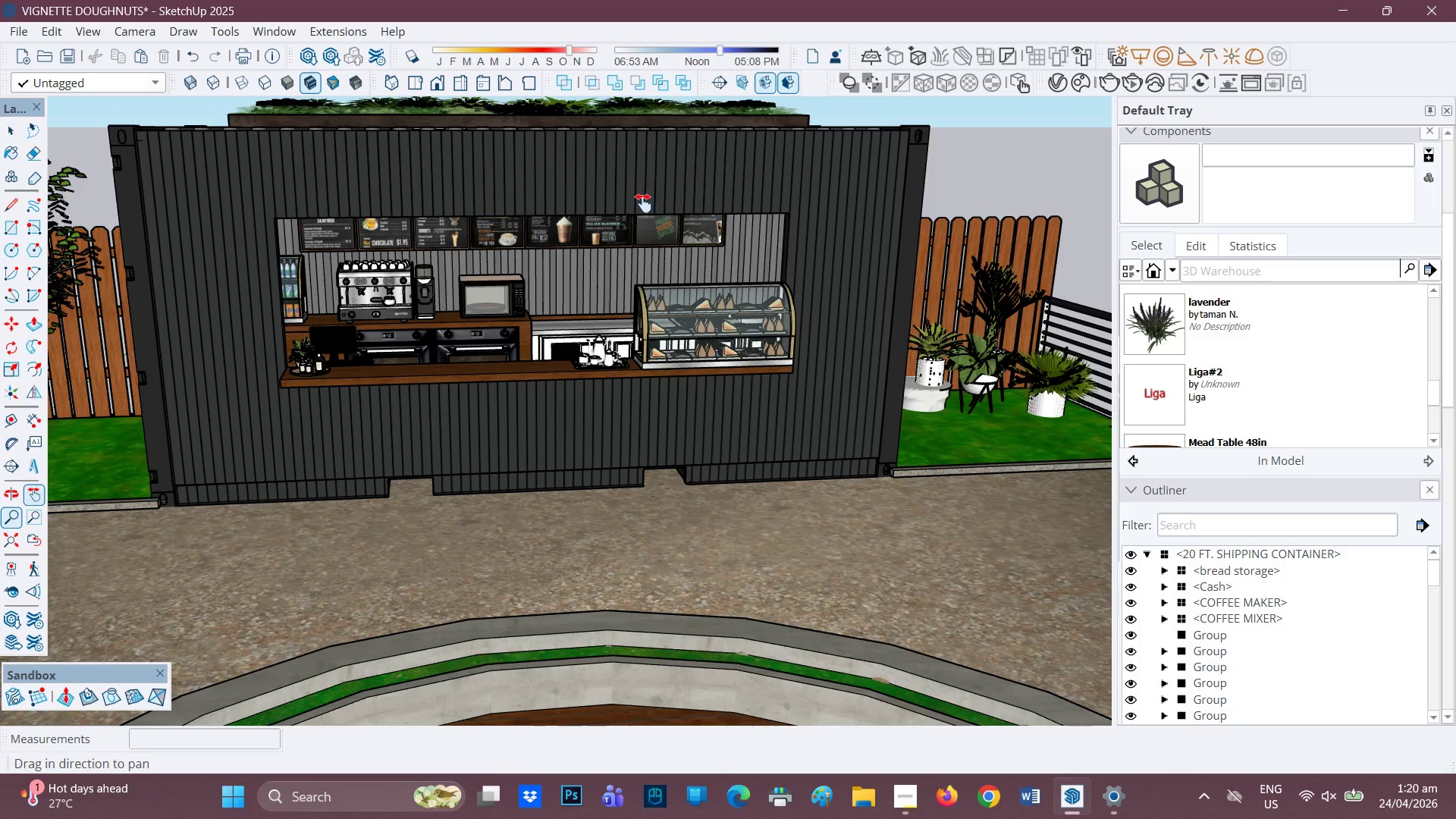 
left_click_drag(start_coordinate=[643, 203], to_coordinate=[613, 331])
 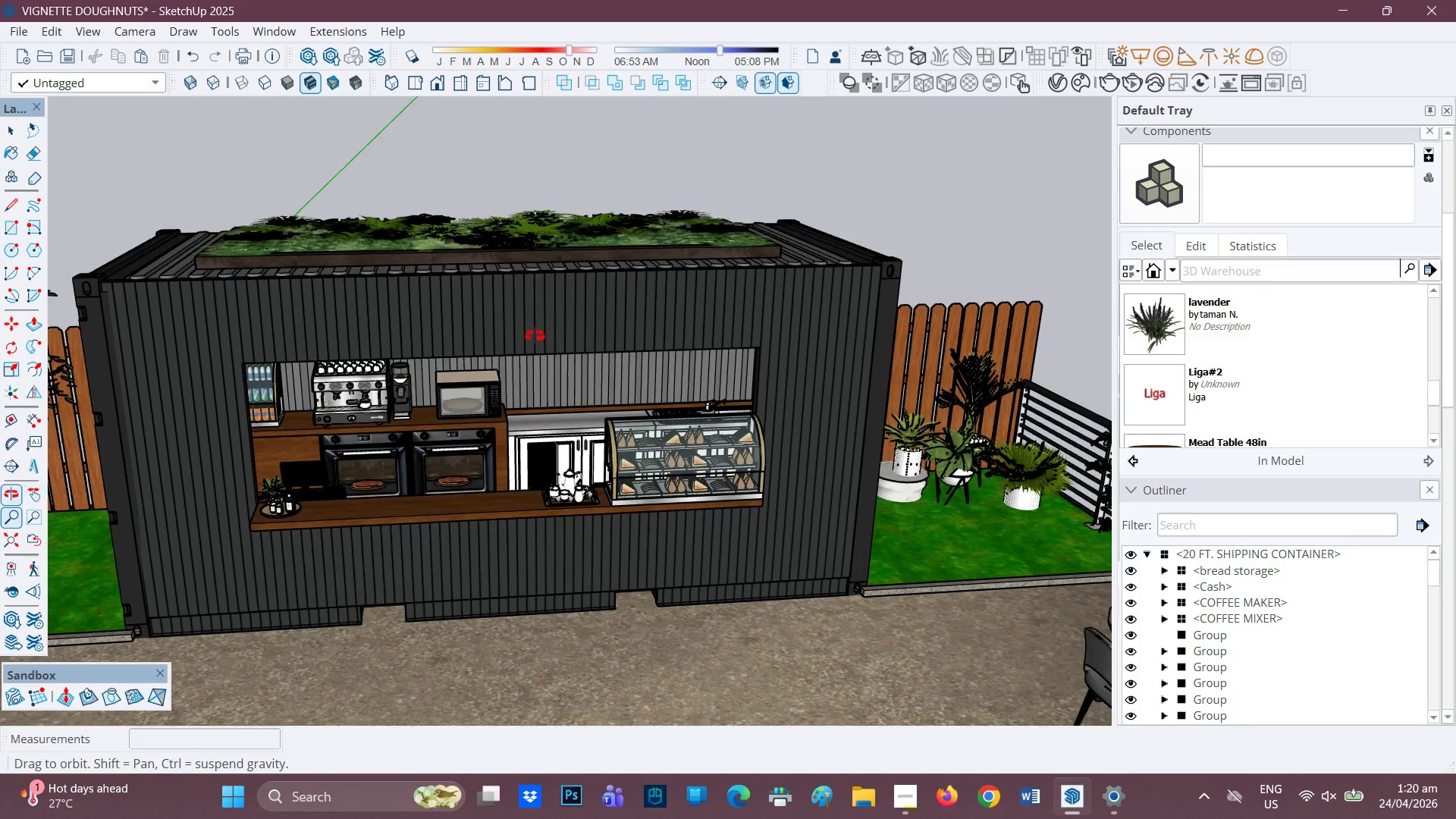 
key(Space)
 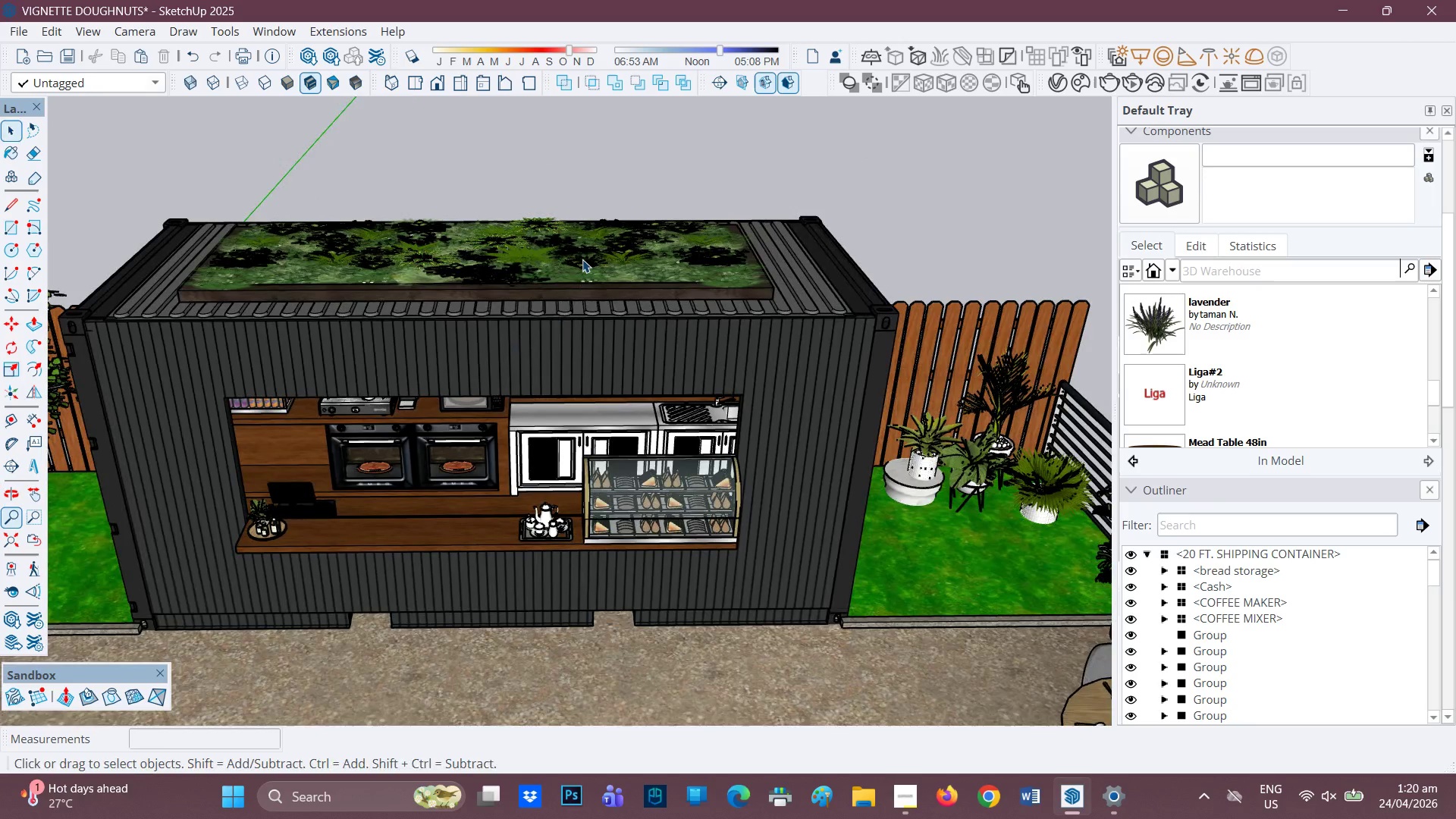 
left_click([582, 259])
 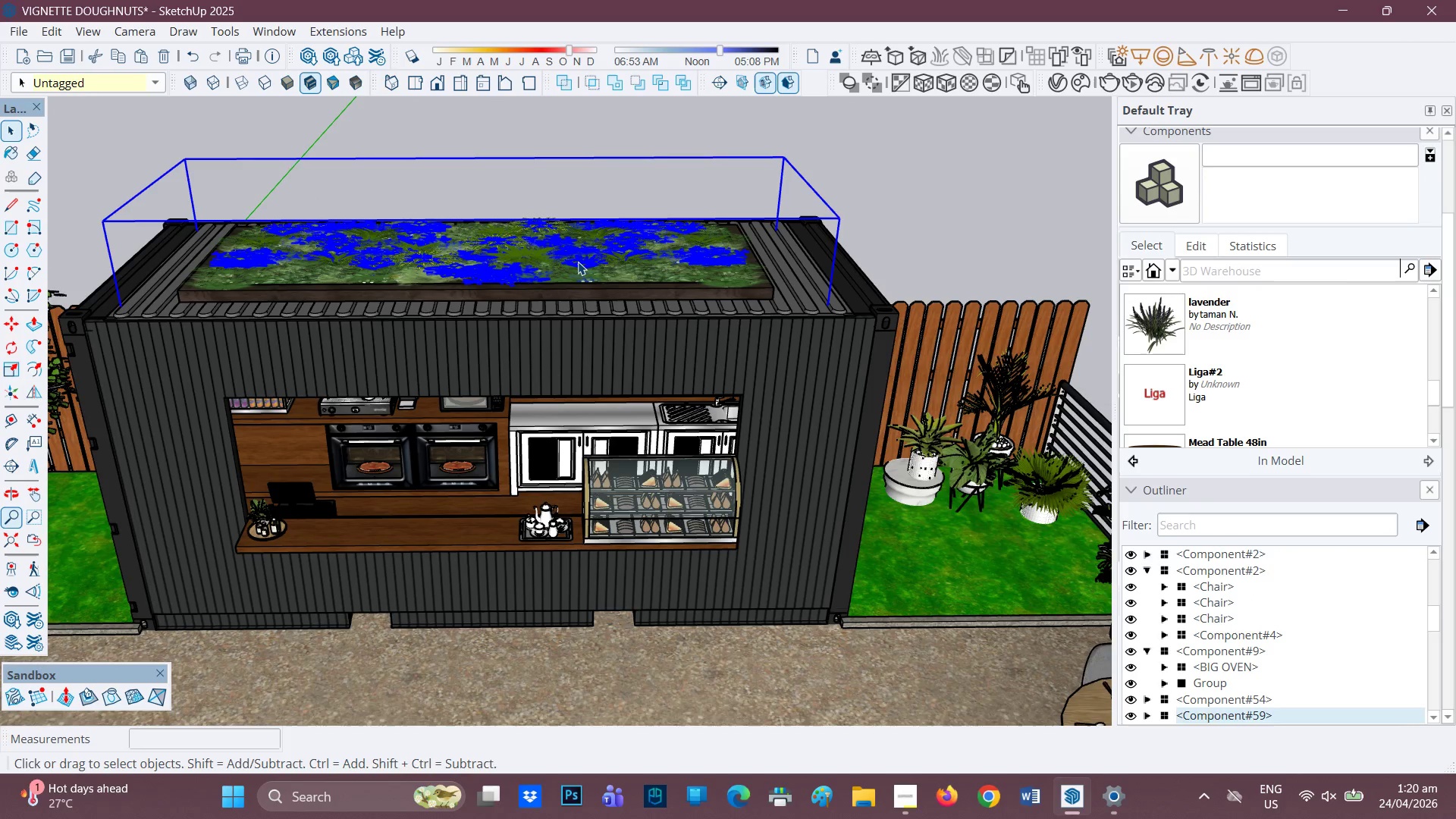 
hold_key(key=ShiftLeft, duration=7.38)
left_click([569, 290])
 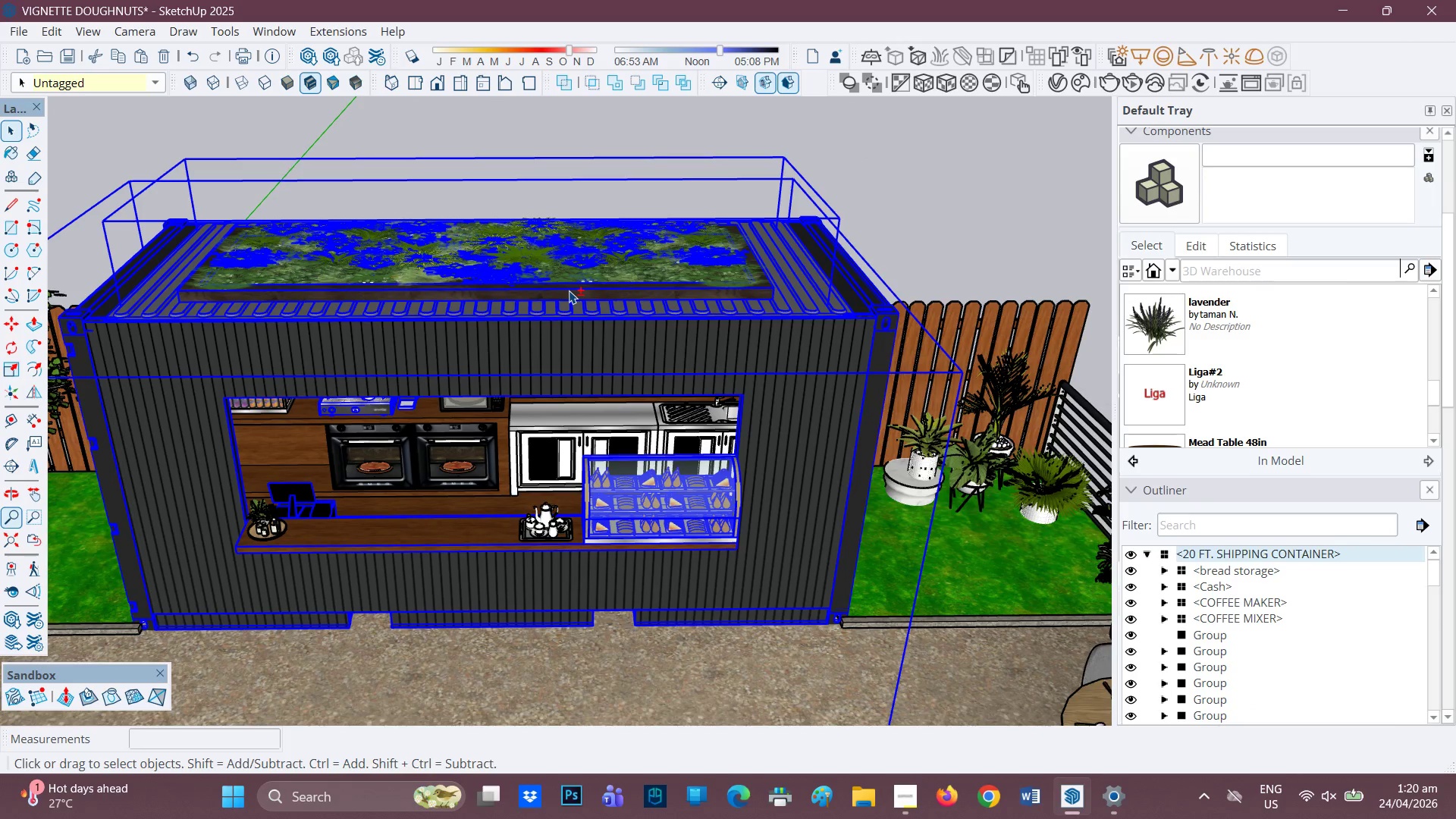 
left_click([569, 290])
 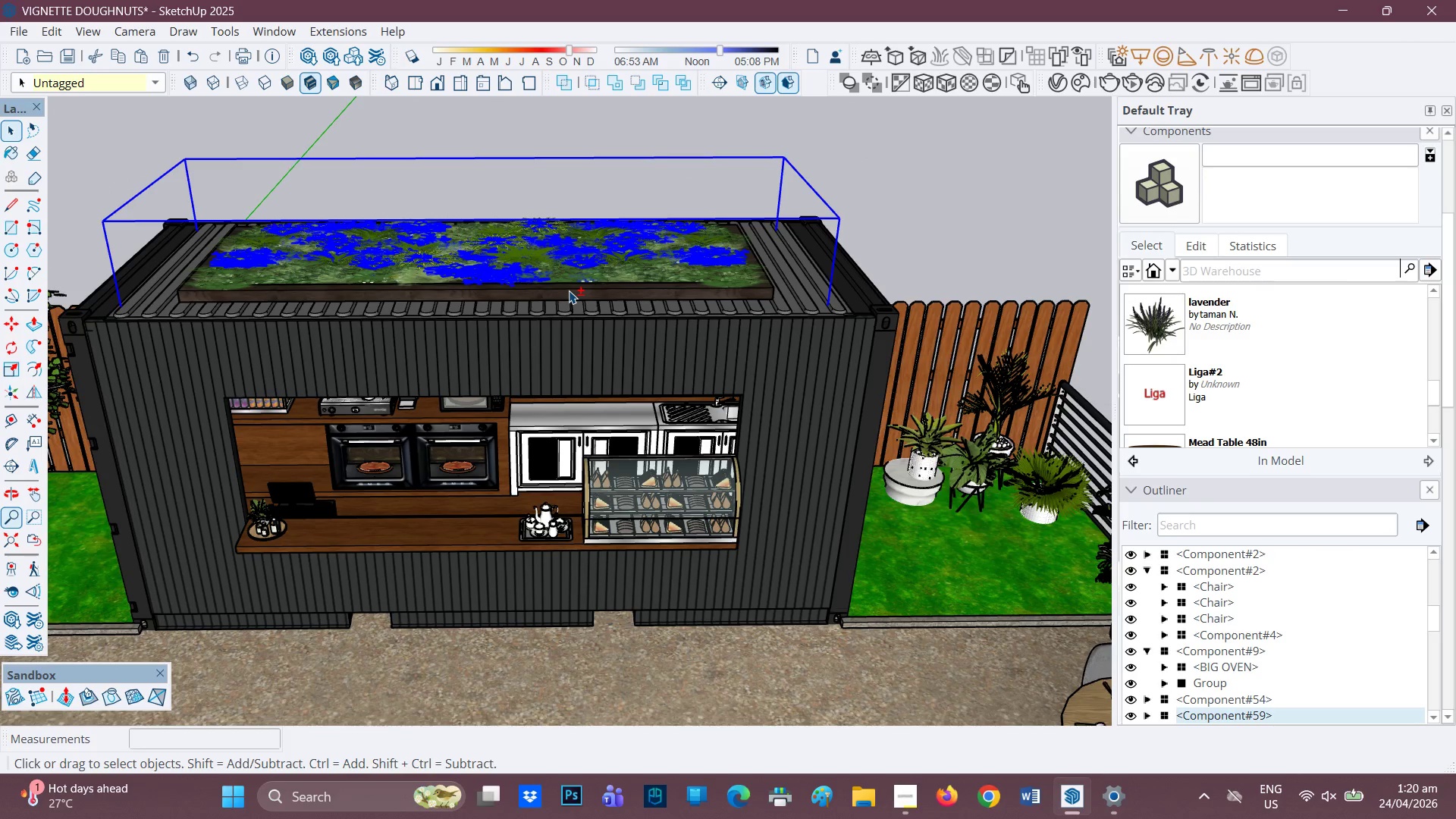 
left_click([570, 287])
 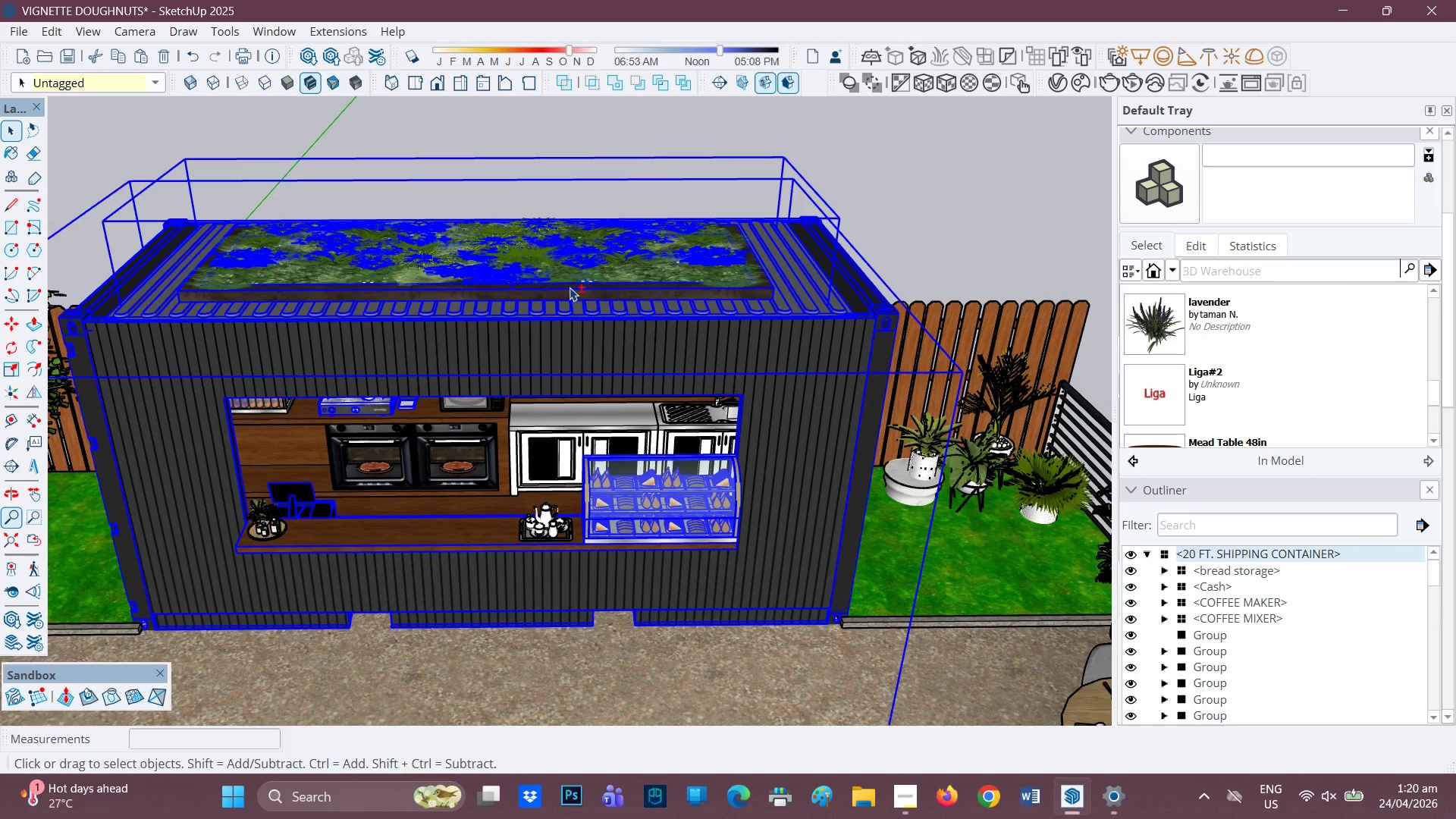 
double_click([570, 287])
 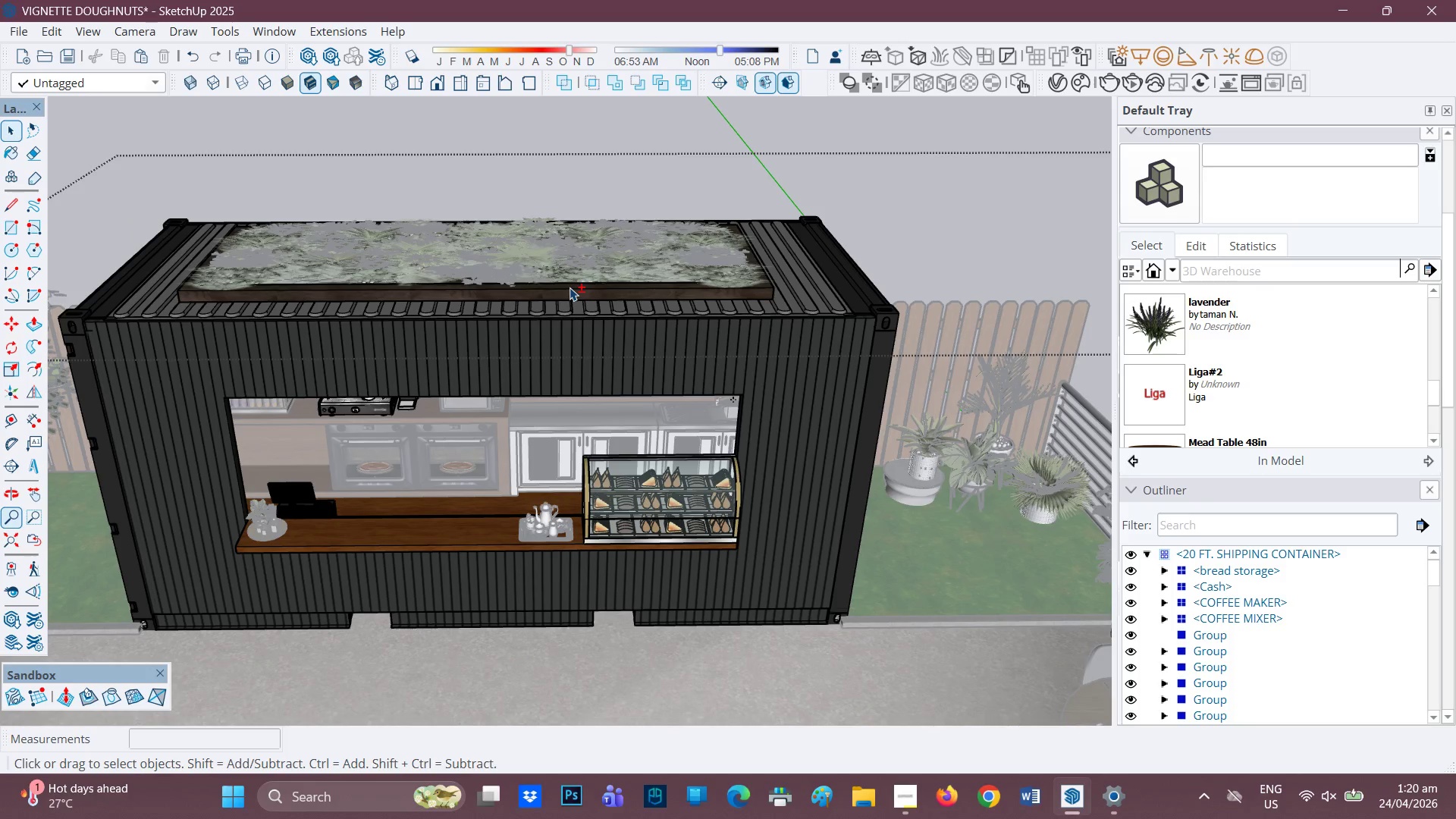 
left_click([569, 288])
 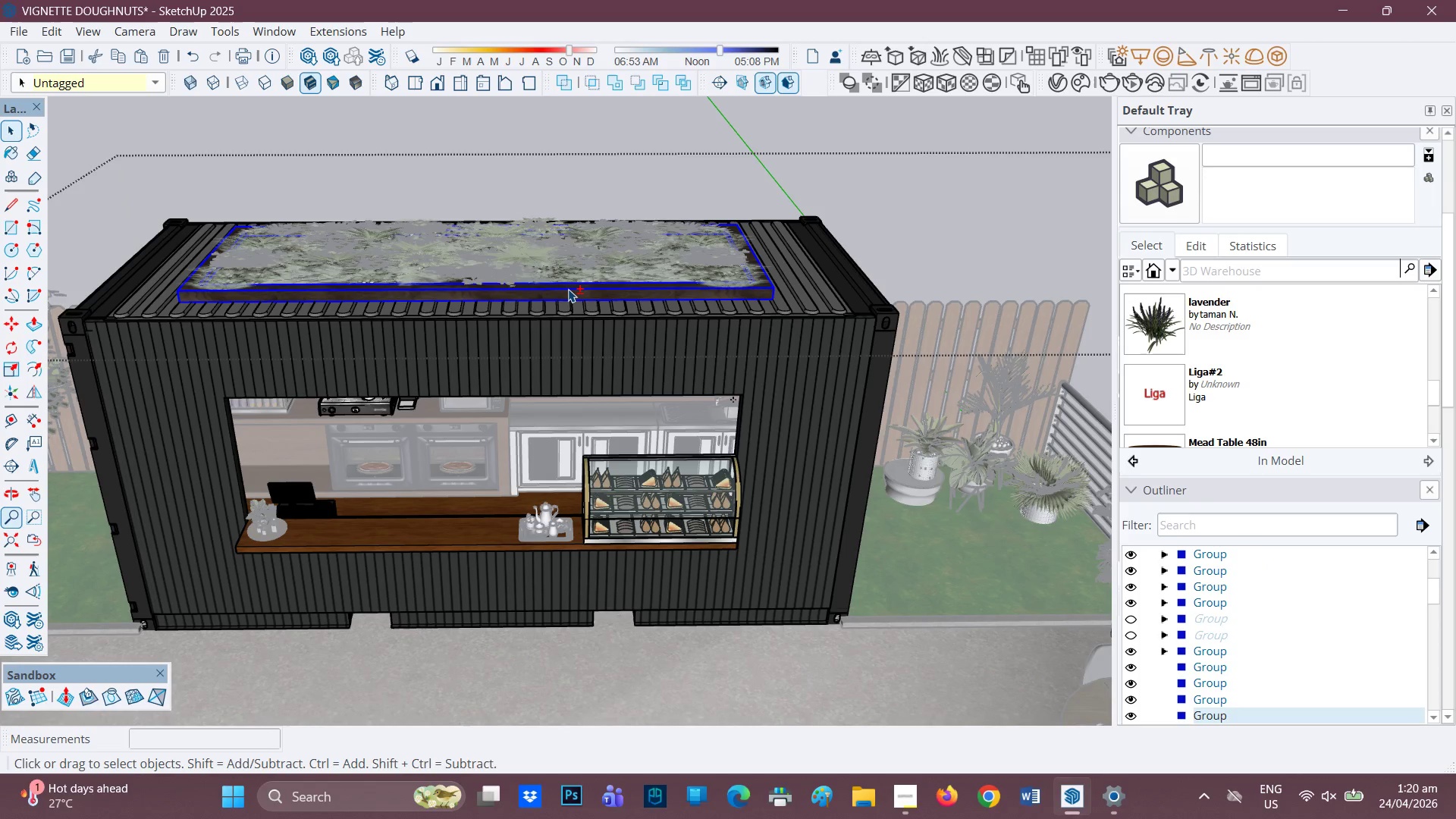 
right_click([568, 288])
 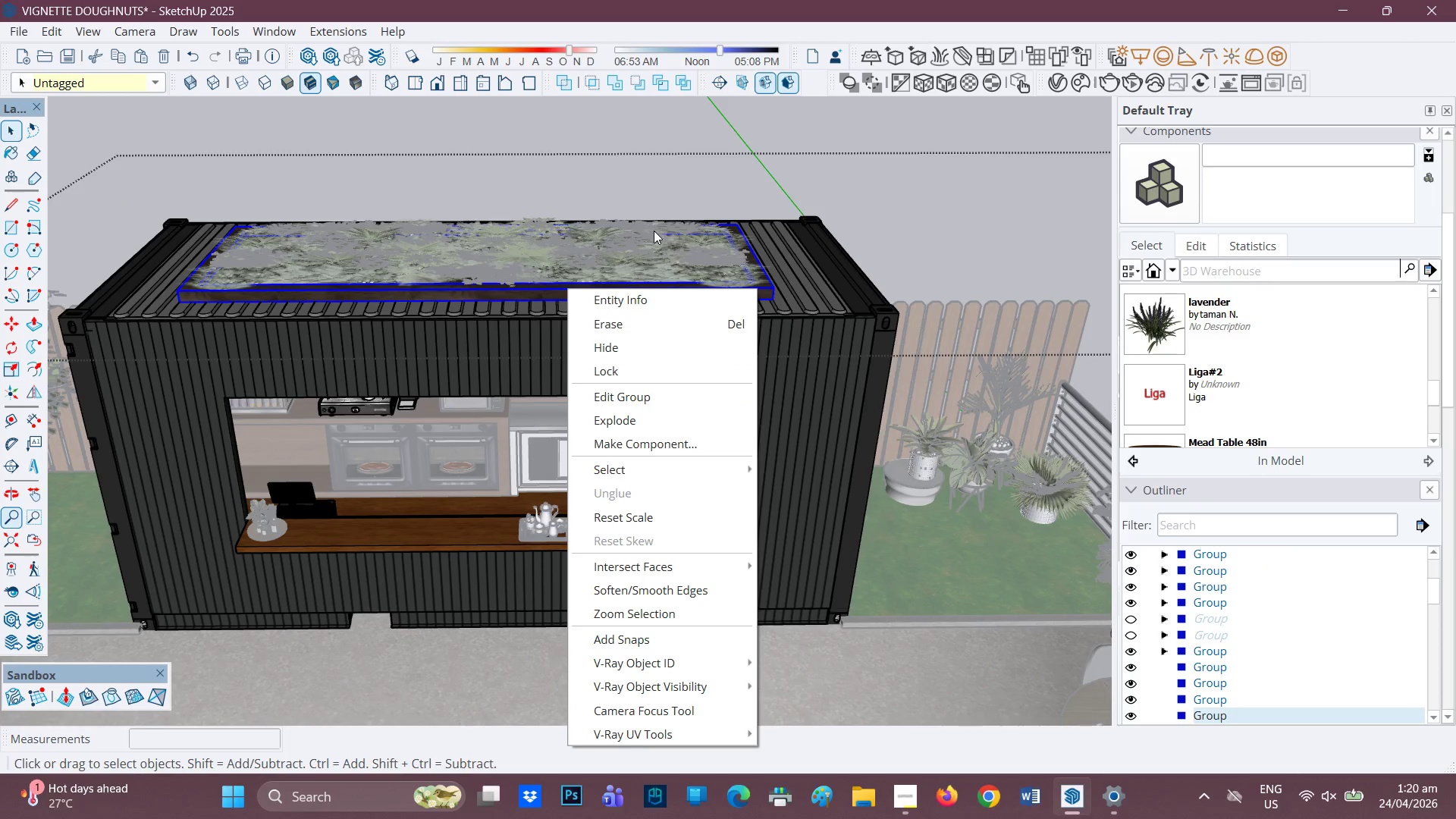 
wait(8.75)
 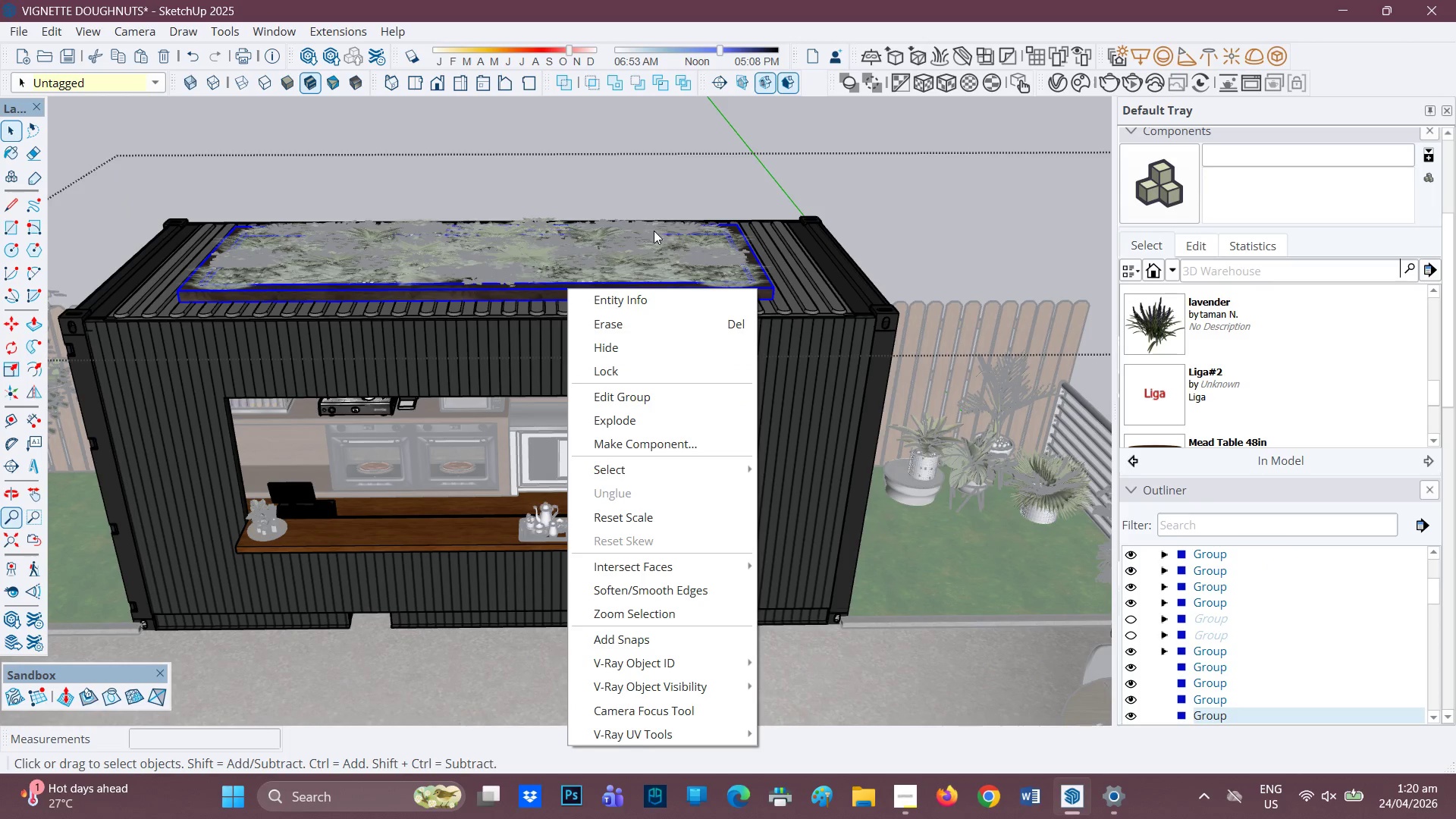 
left_click([612, 420])
 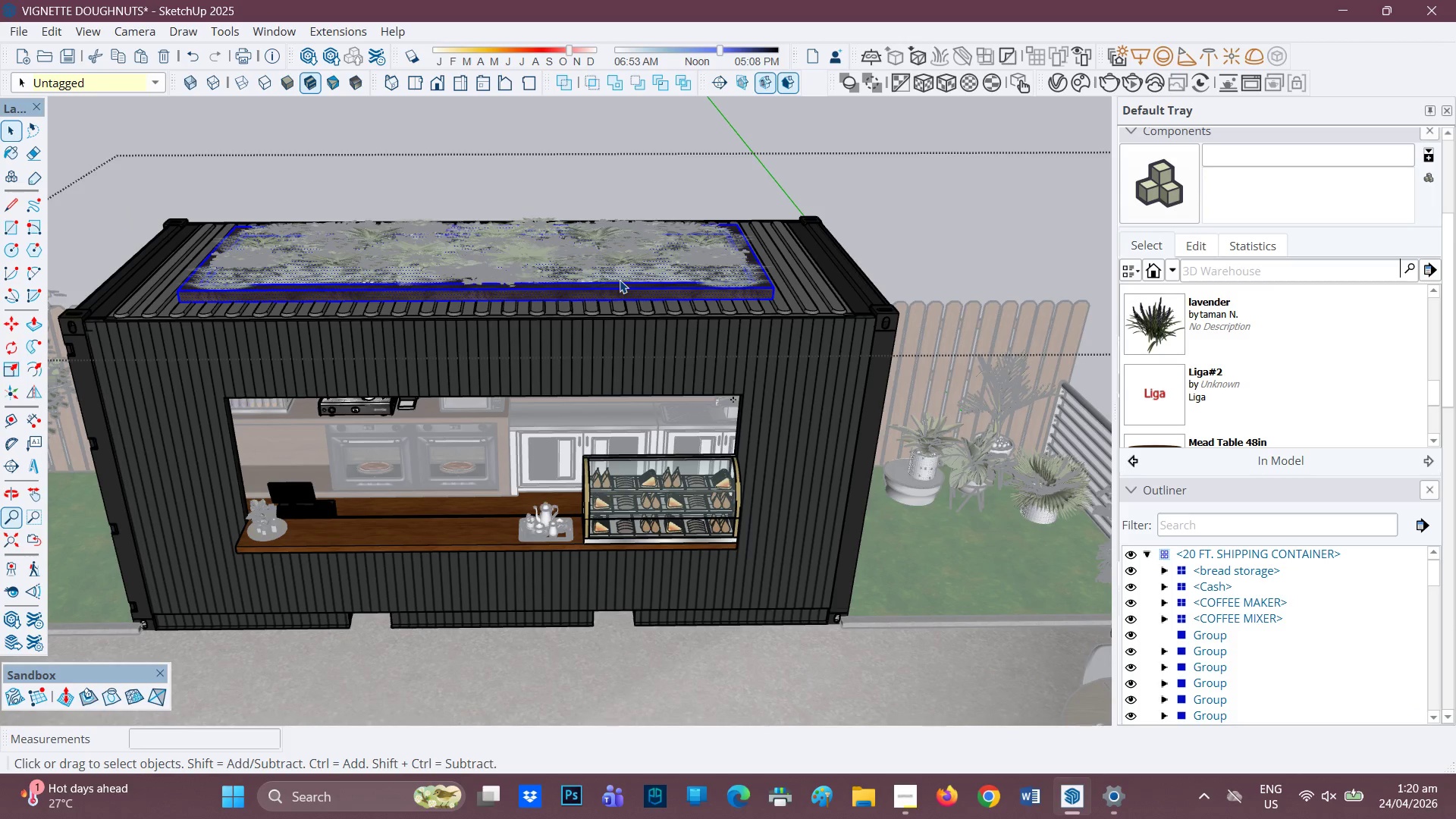 
left_click([620, 97])
 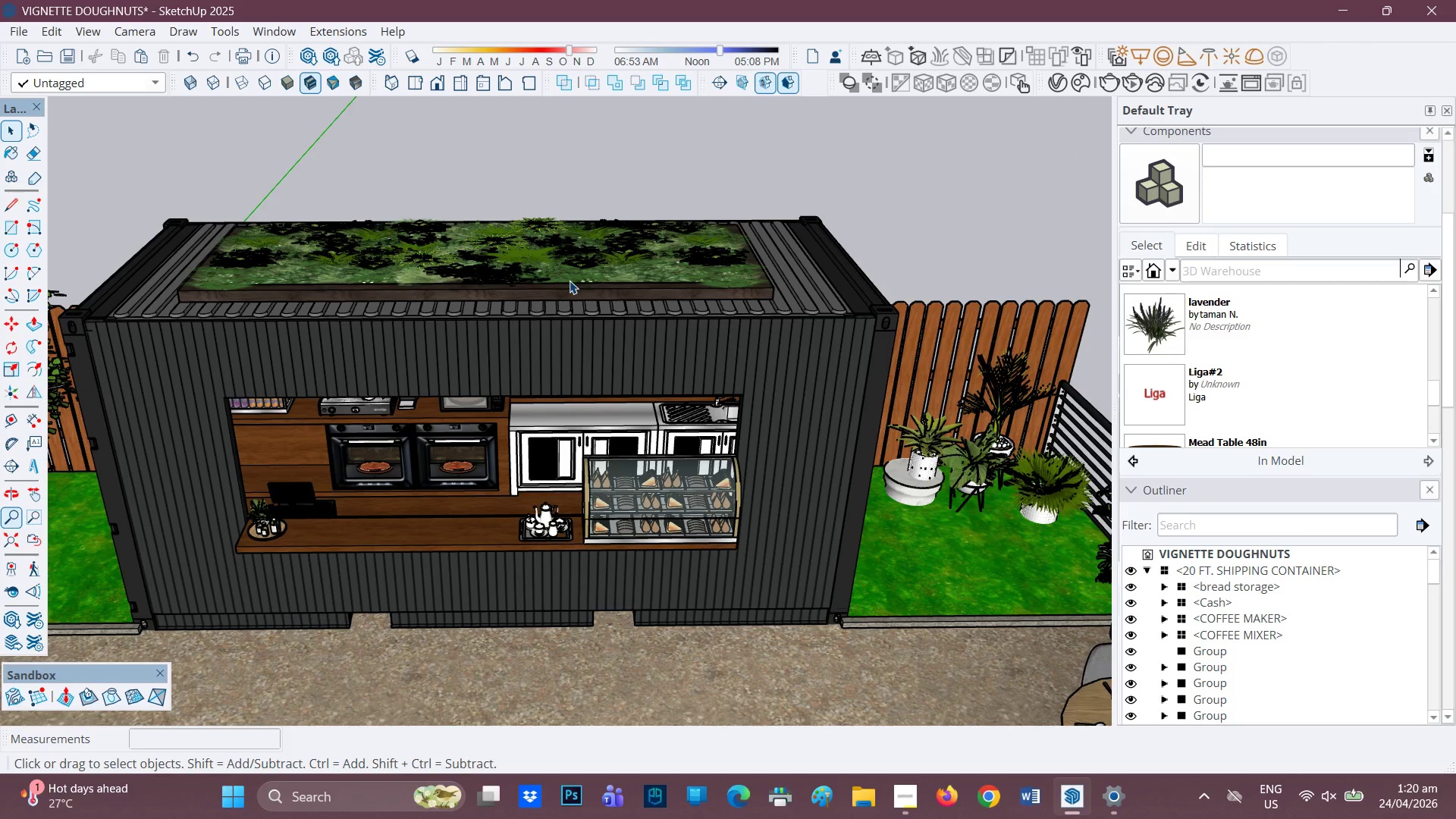 
left_click([566, 296])
 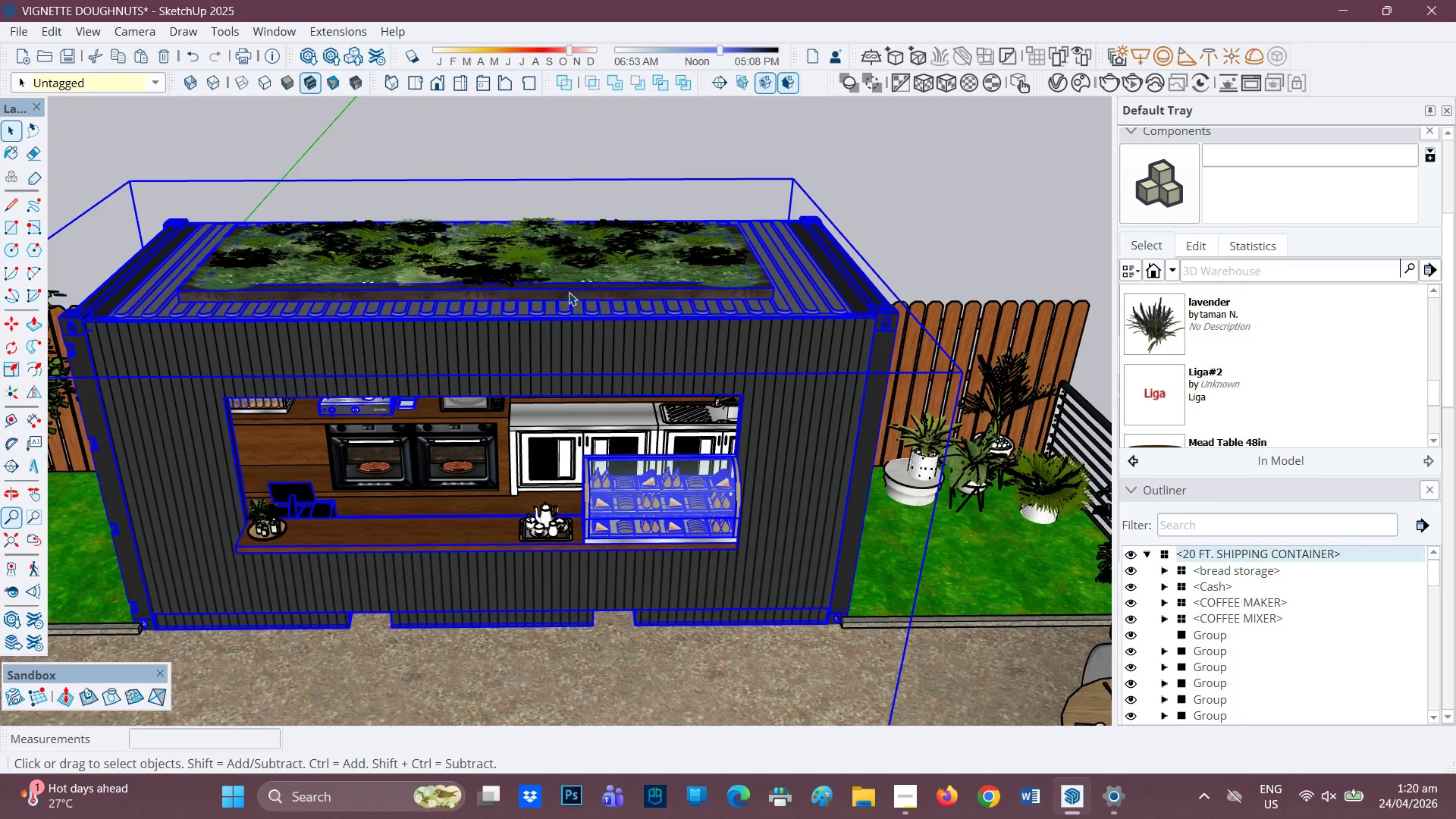 
double_click([570, 286])
 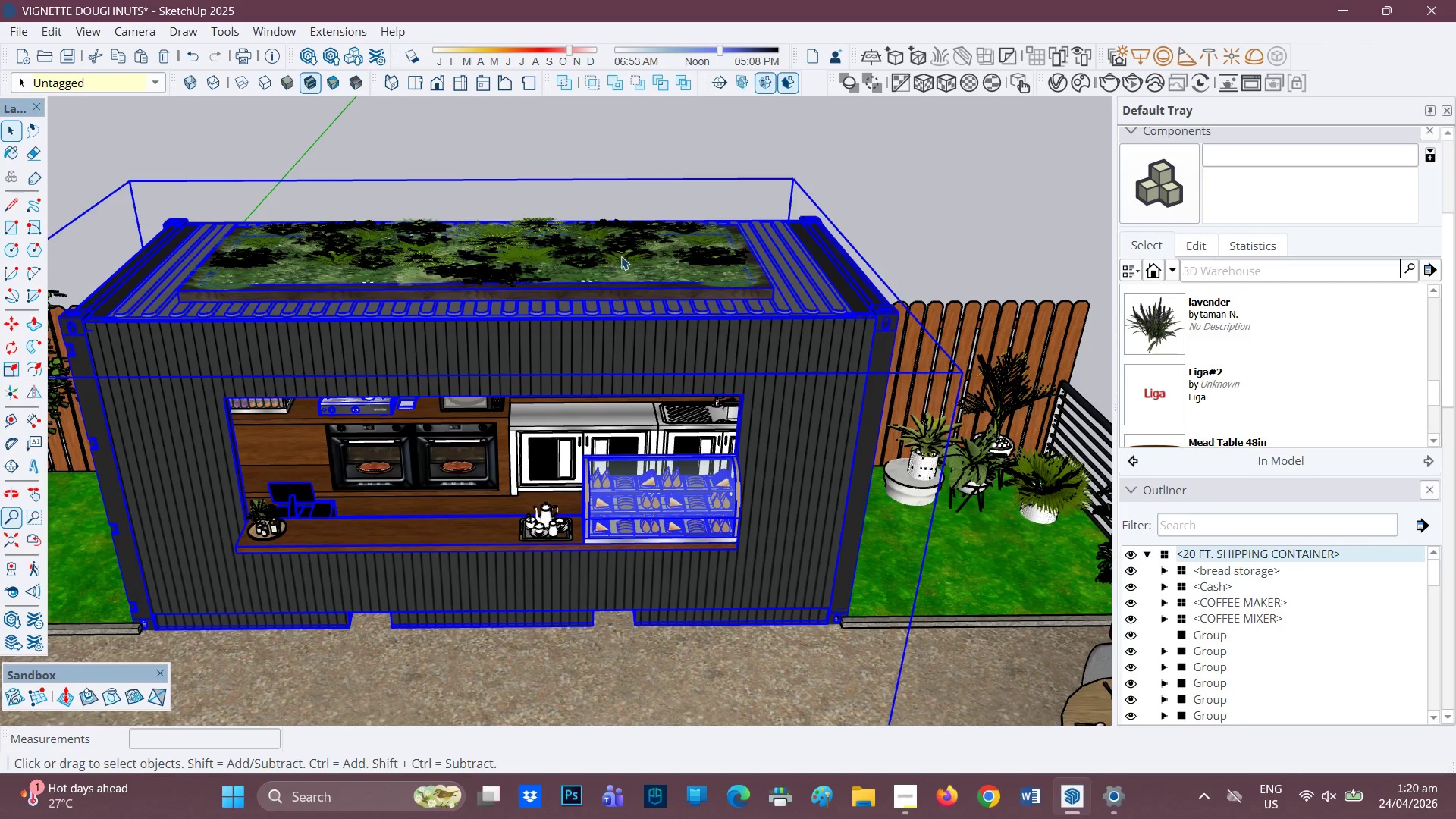 
key(Control+Z)
 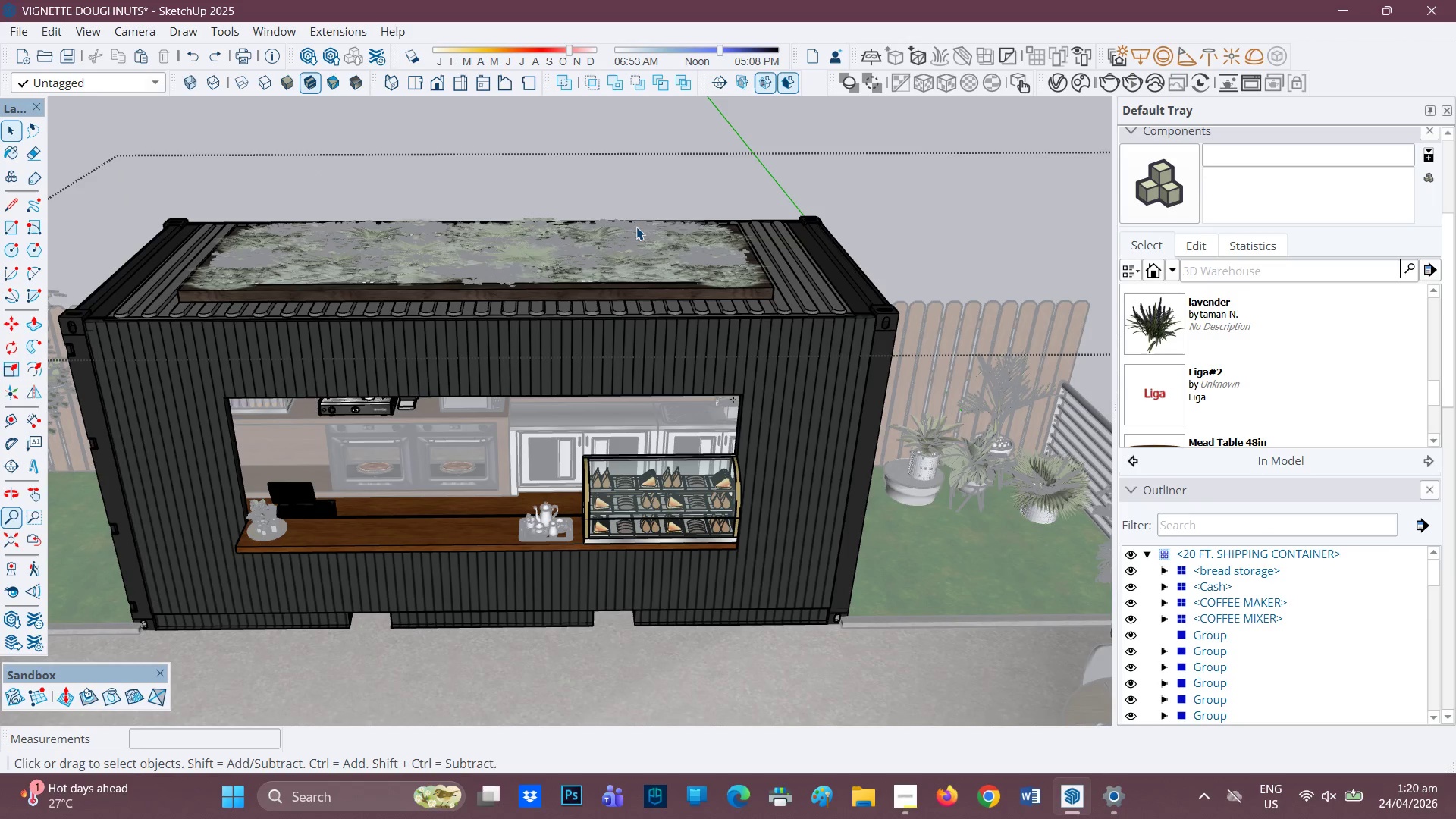 
key(Control+Z)
 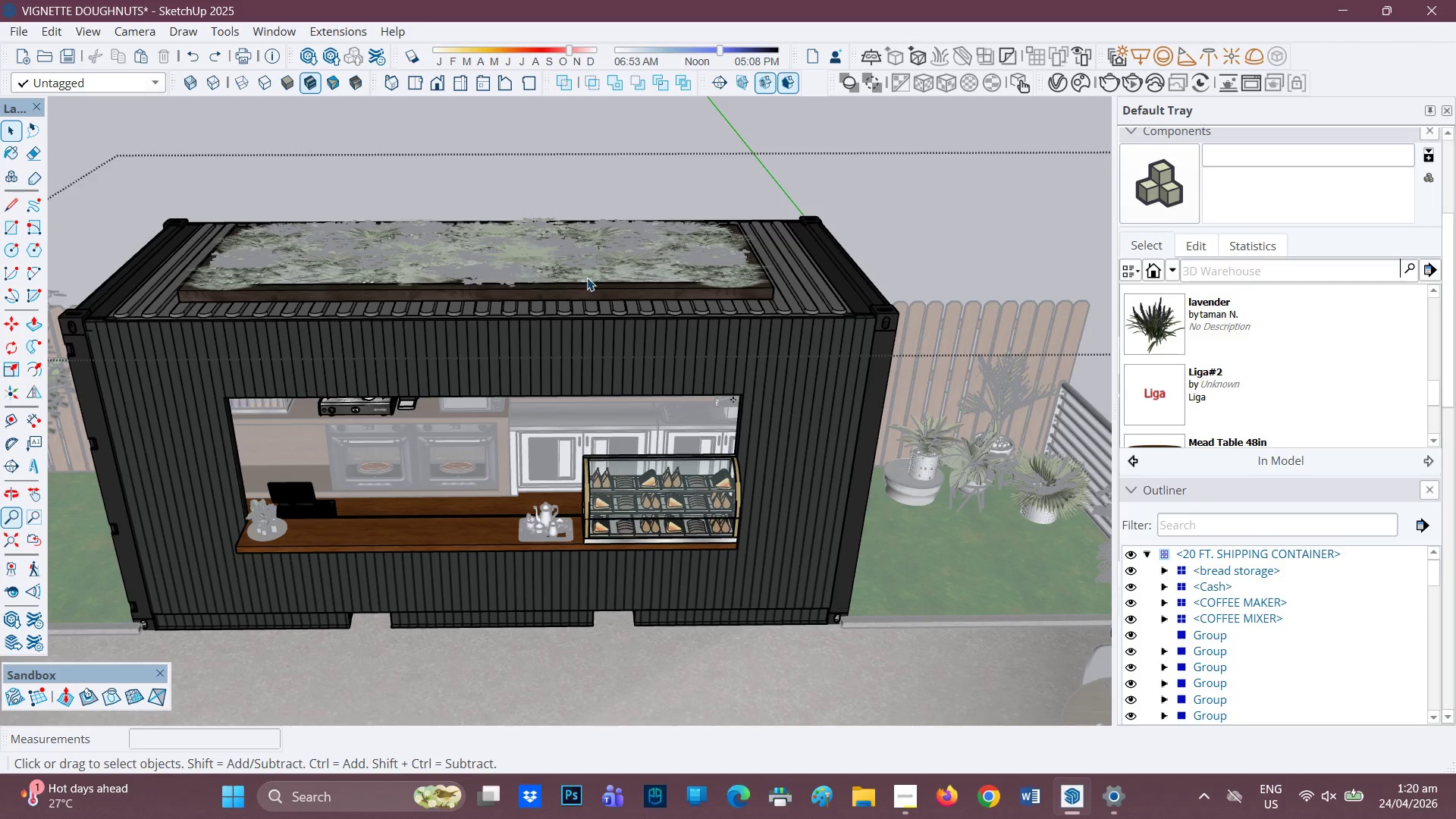 
left_click([573, 283])
 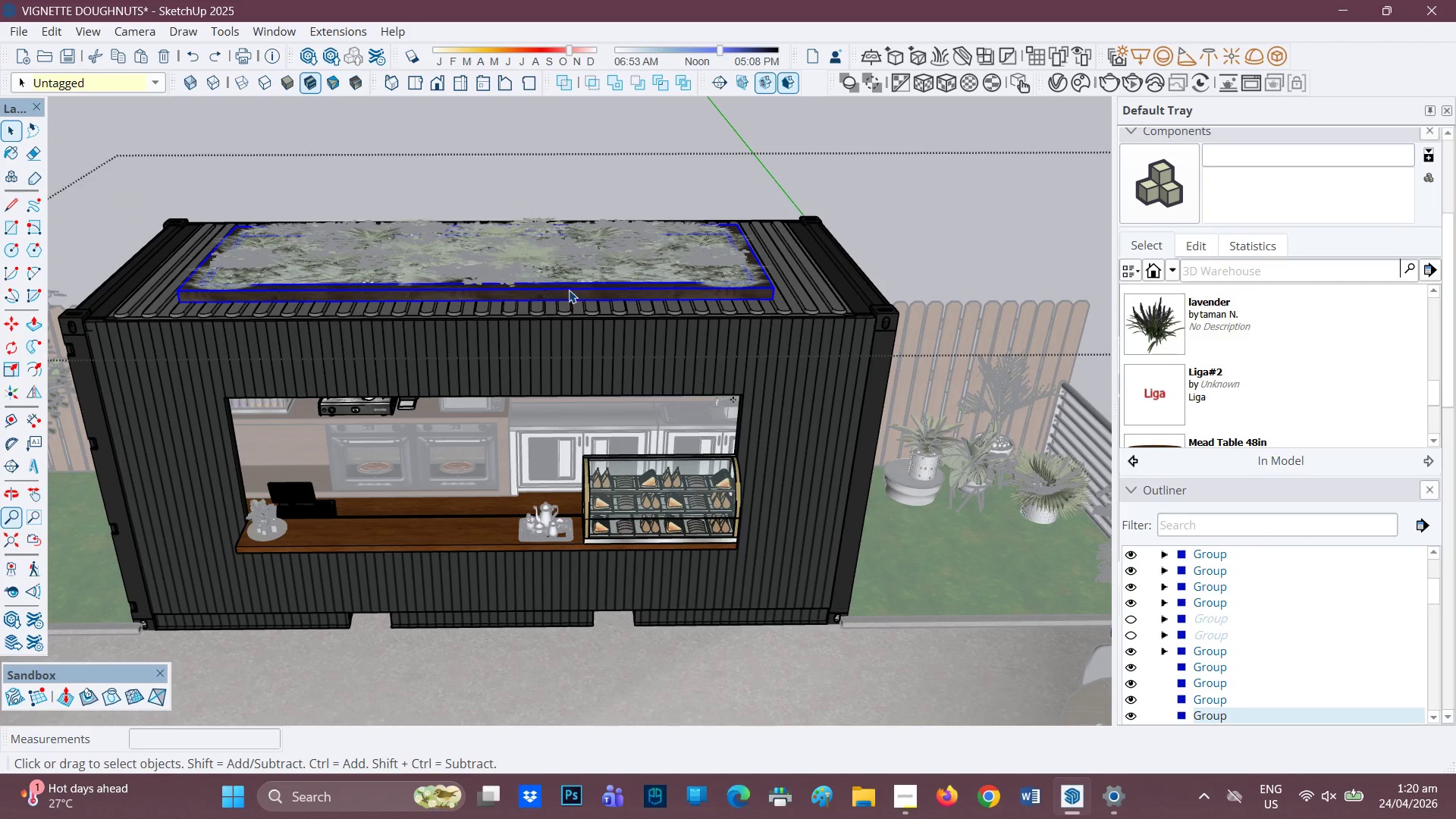 
right_click([569, 289])
 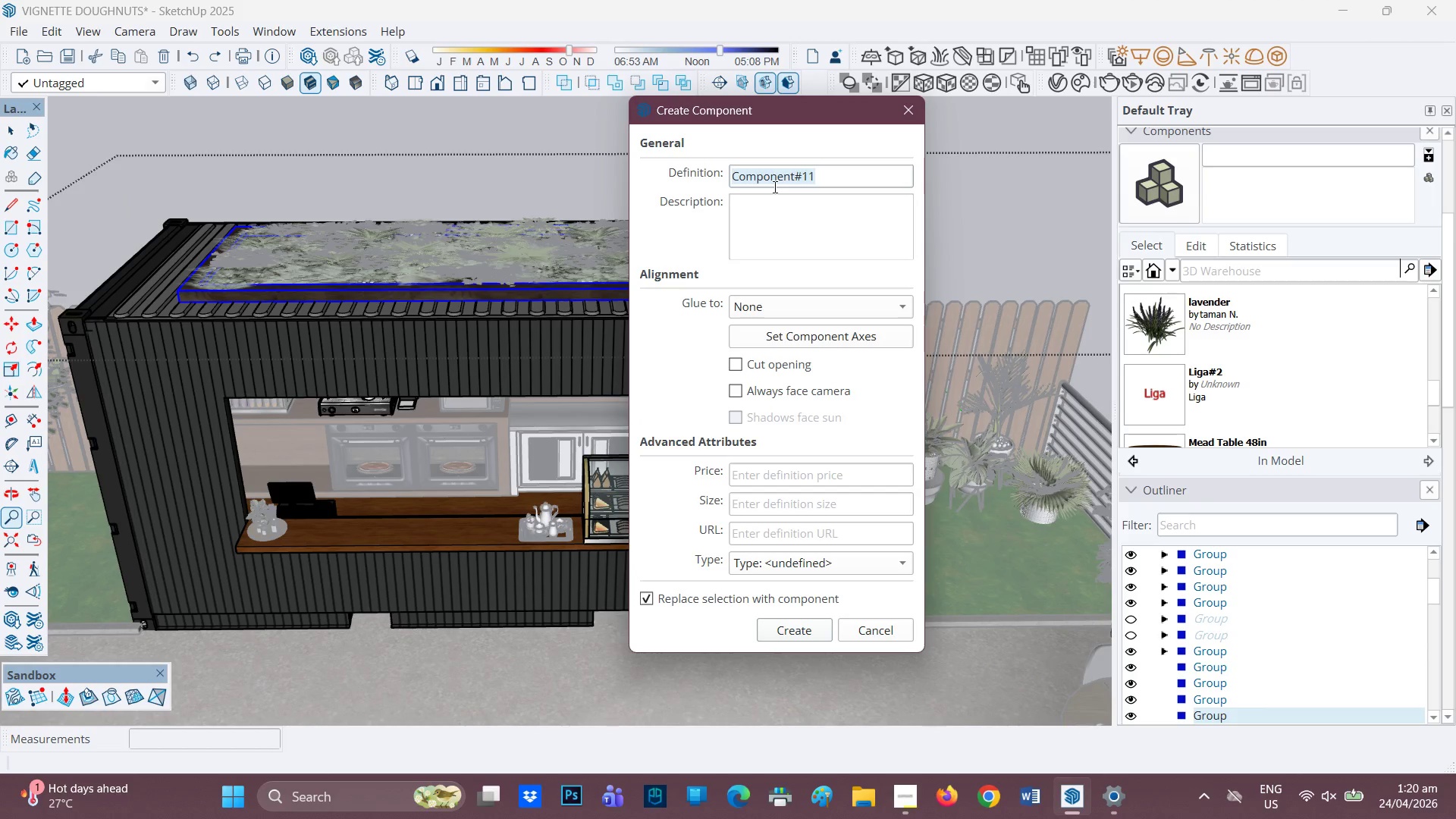 
type(plantee)
key(Backspace)
type(r)
 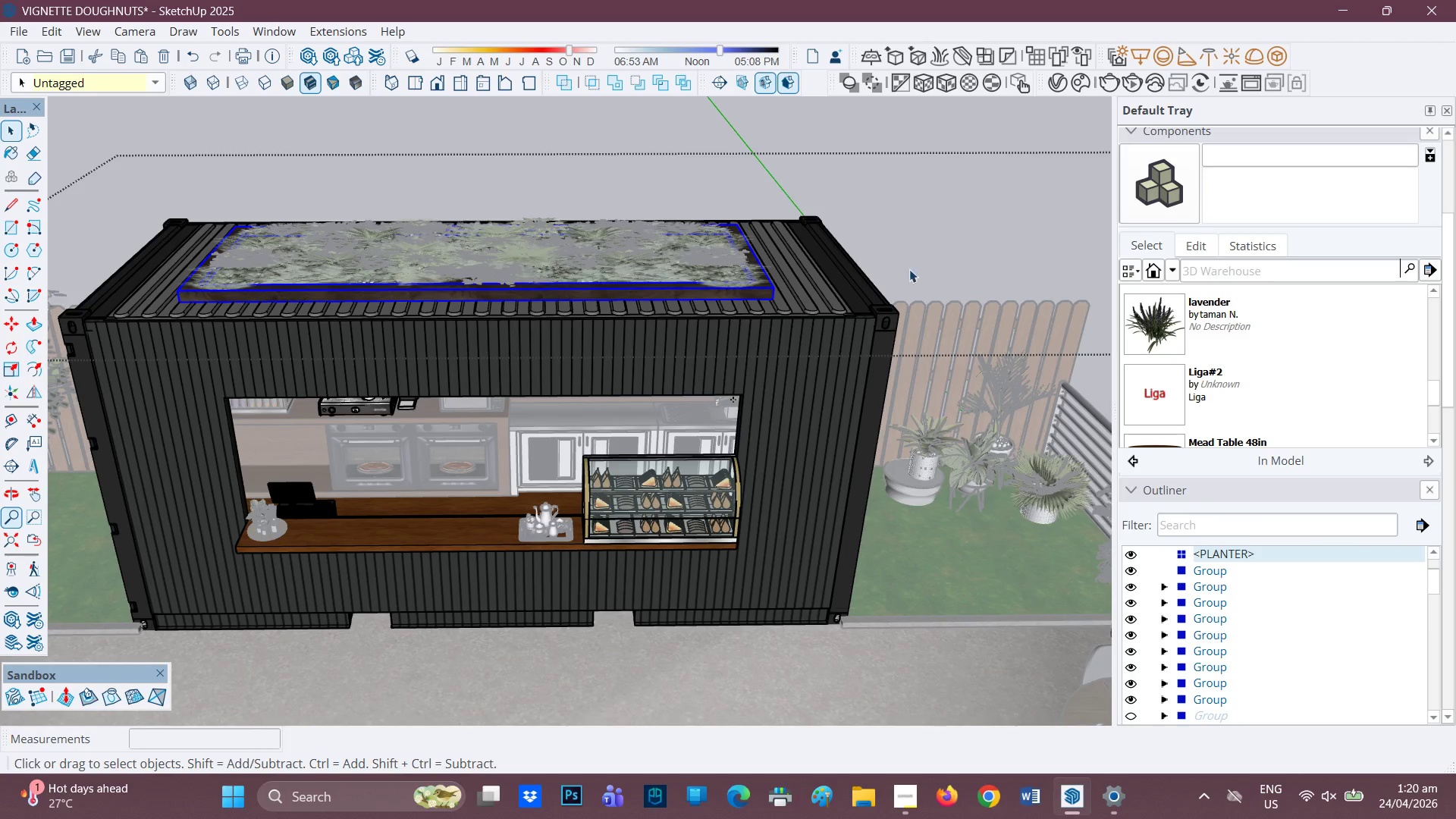 
left_click([575, 256])
 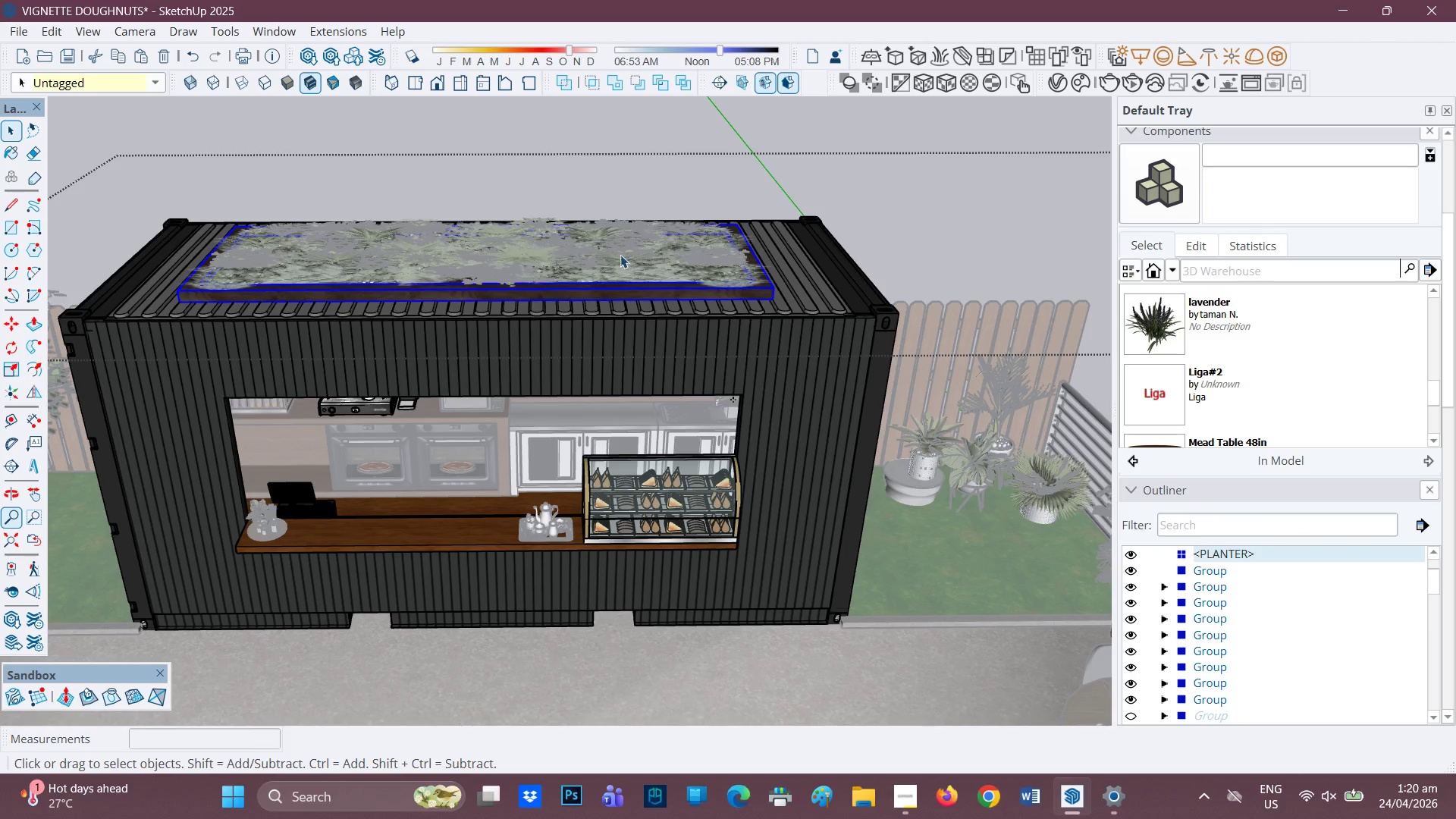 
left_click([669, 180])
 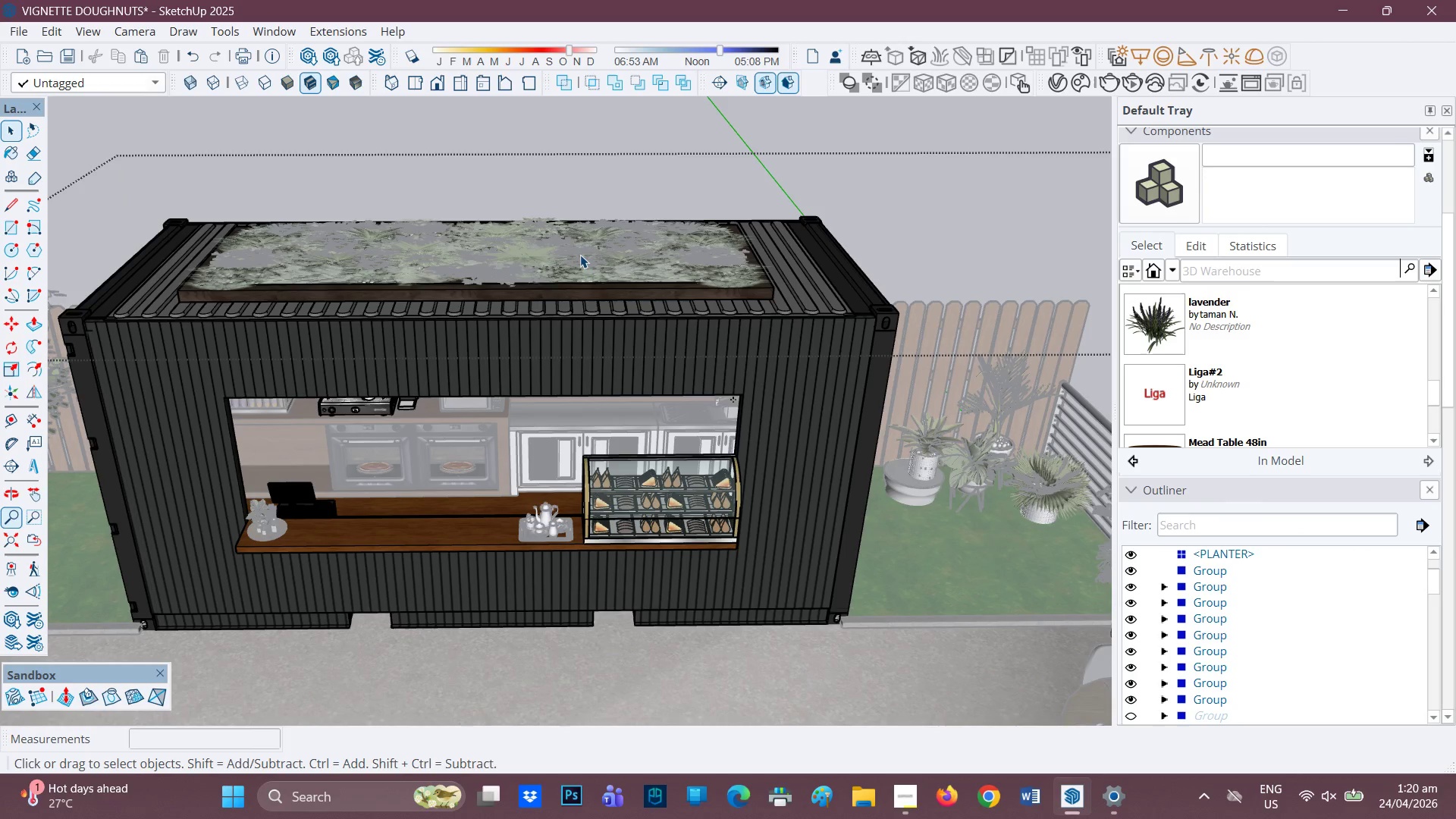 
double_click([580, 255])
 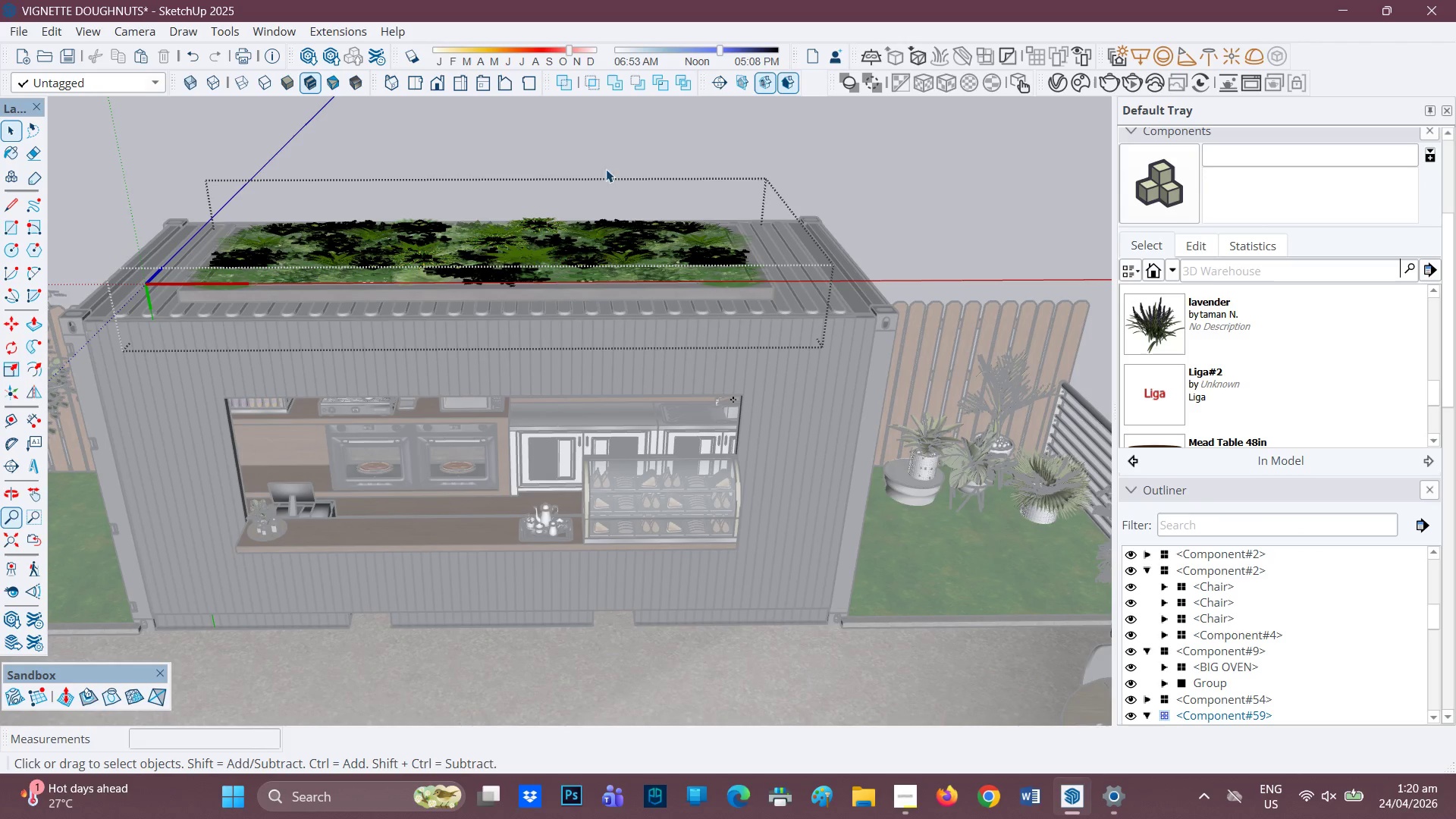 
left_click([551, 224])
 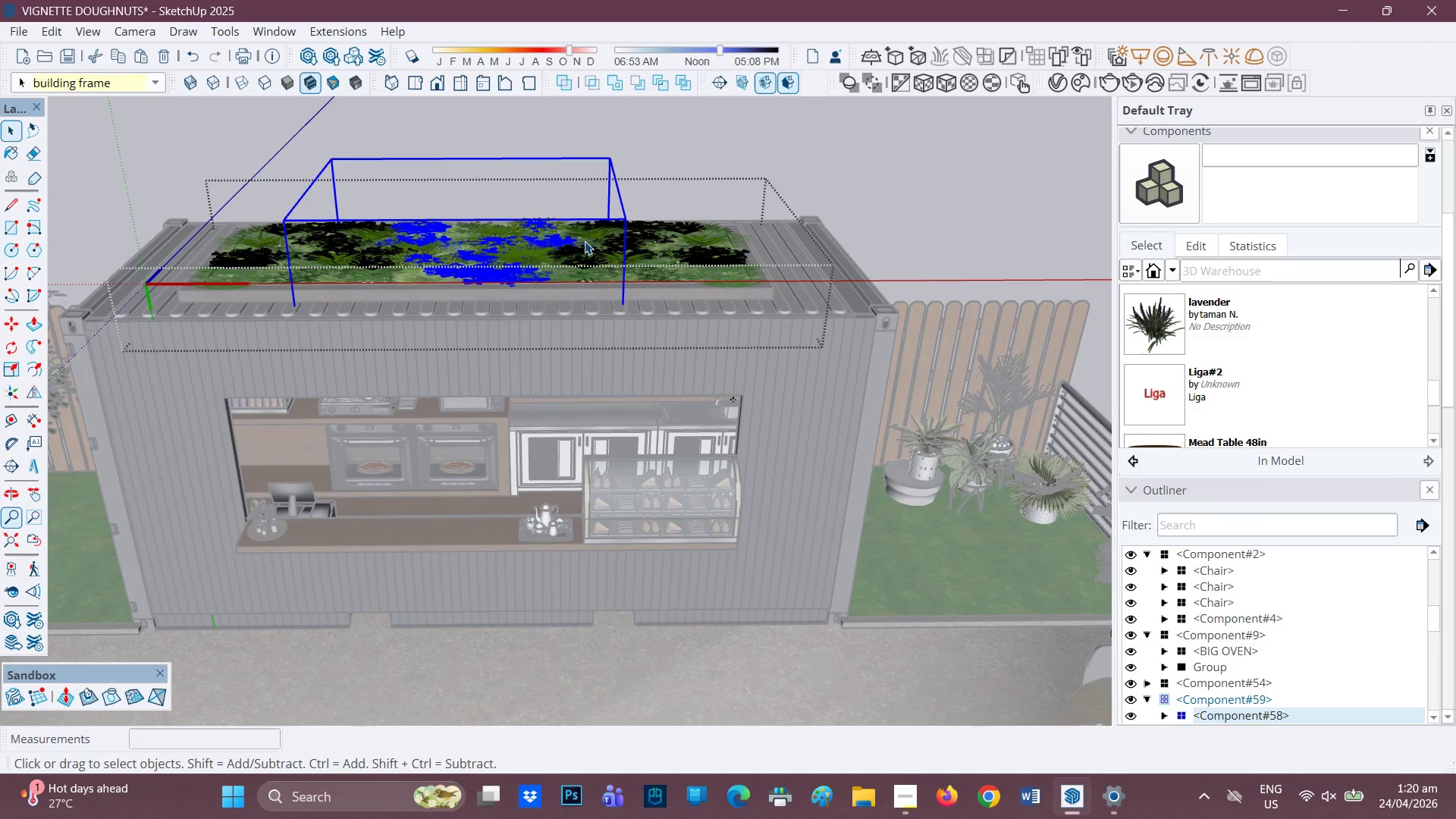 
left_click([755, 94])
 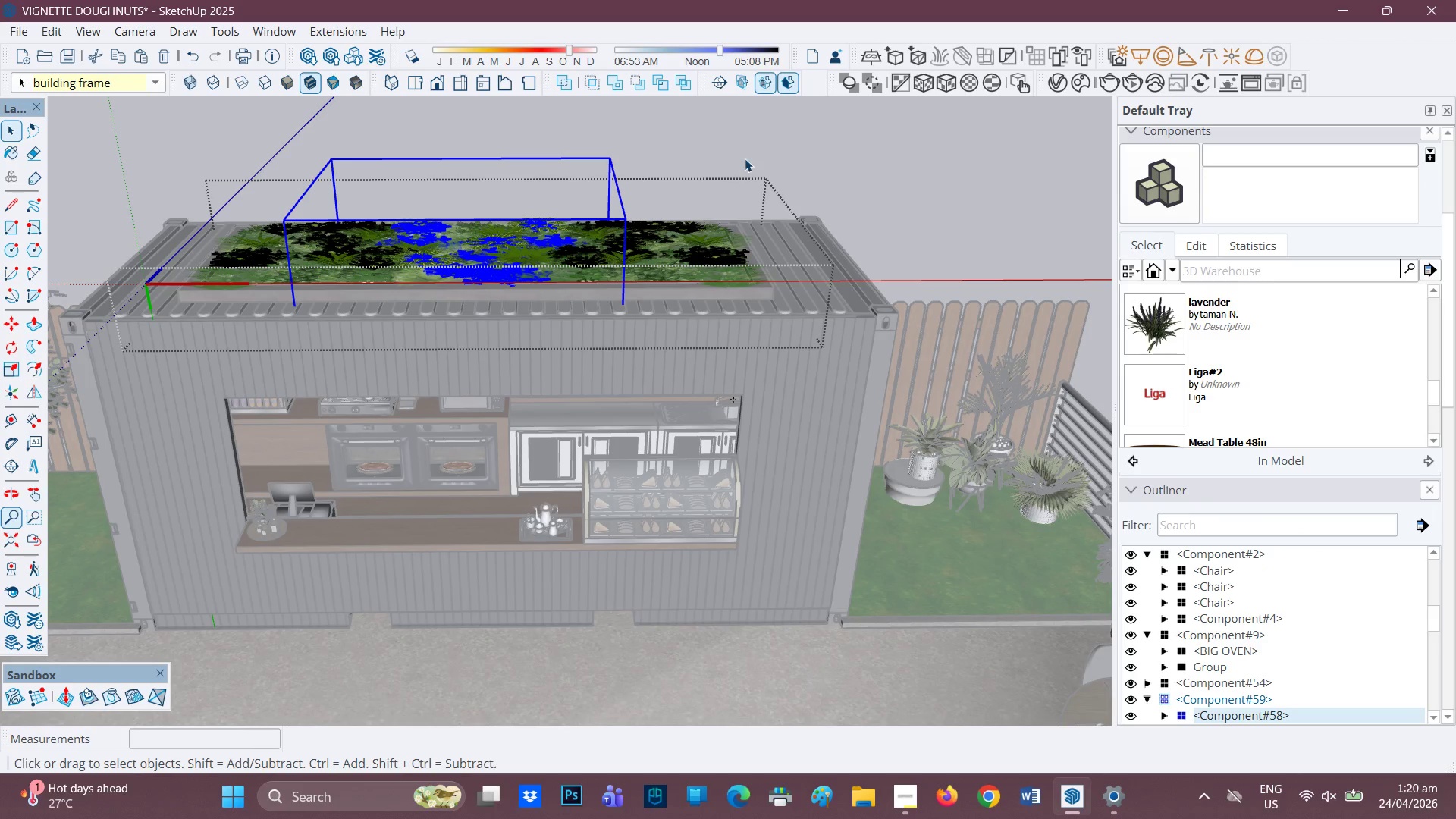 
double_click([745, 158])
 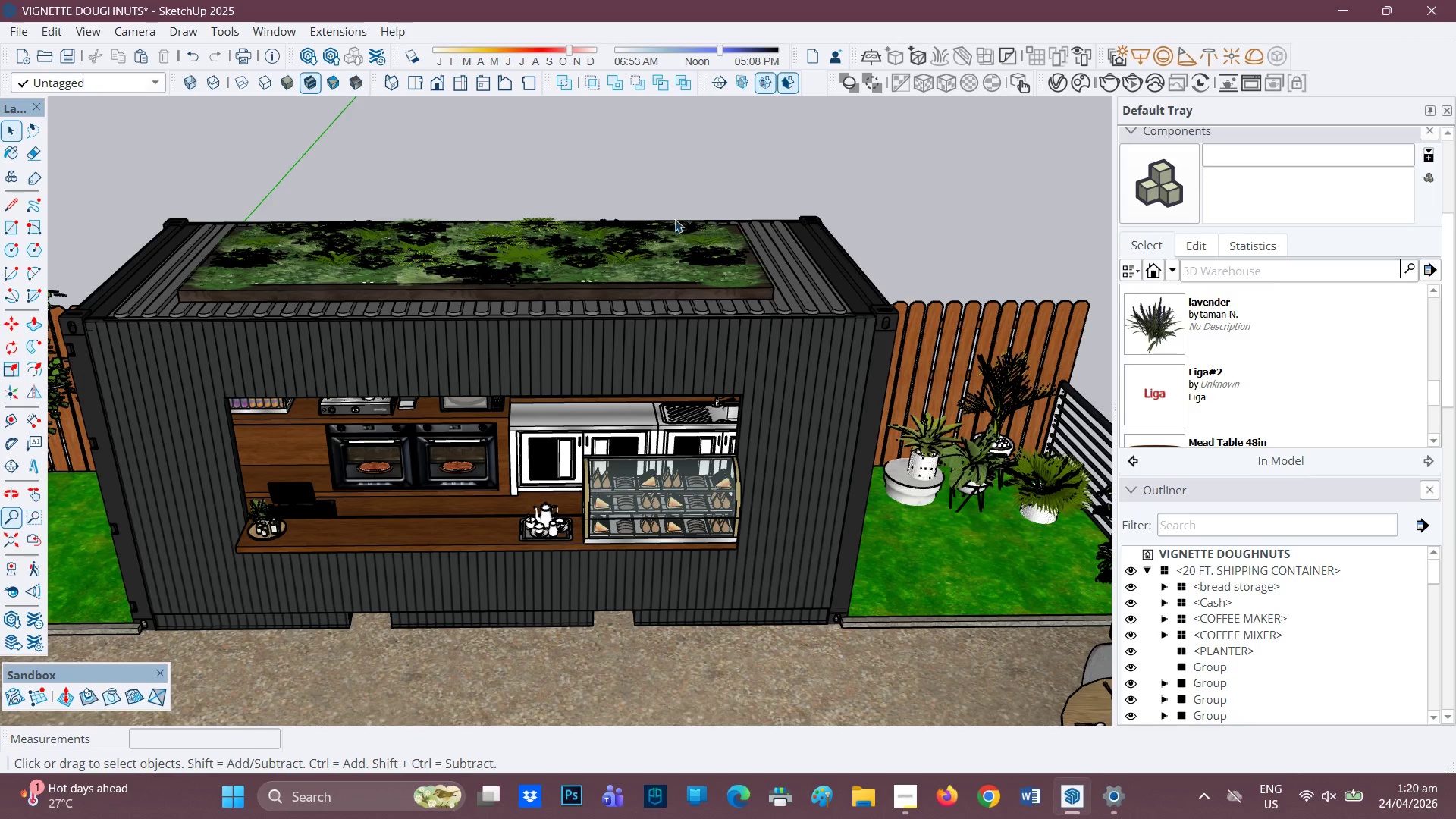 
left_click([644, 236])
 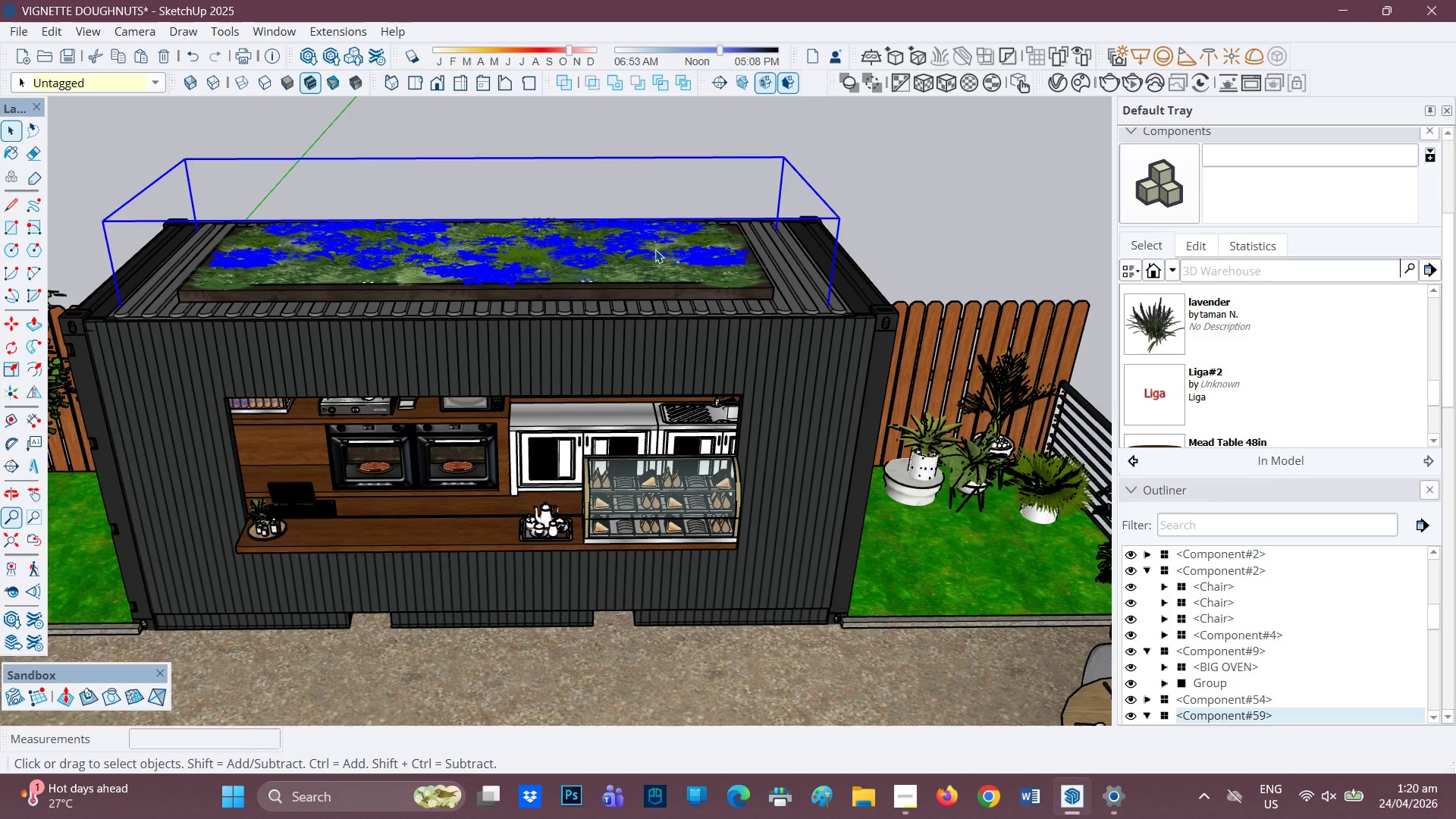 
right_click([655, 249])
 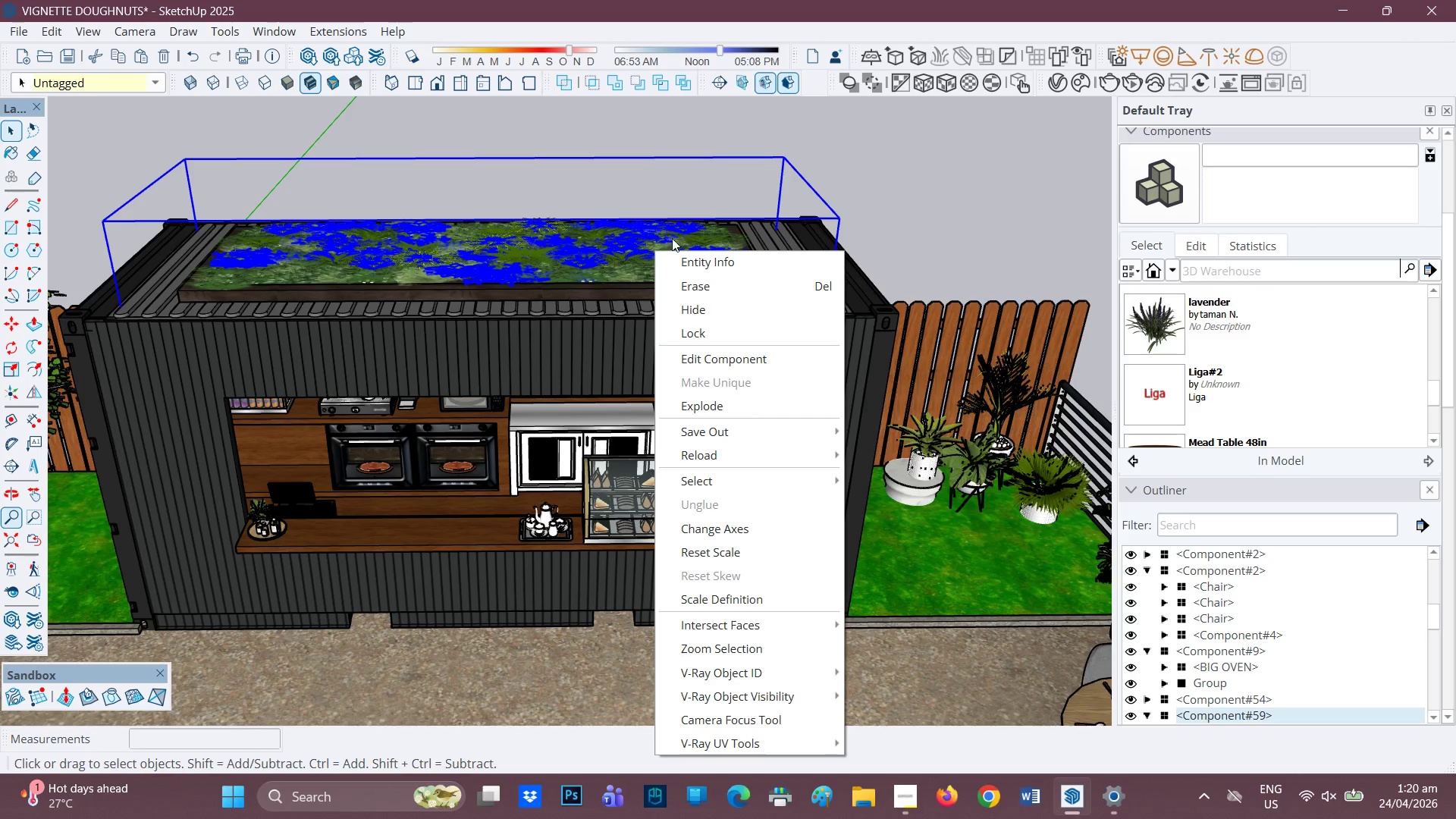 
left_click([871, 166])
 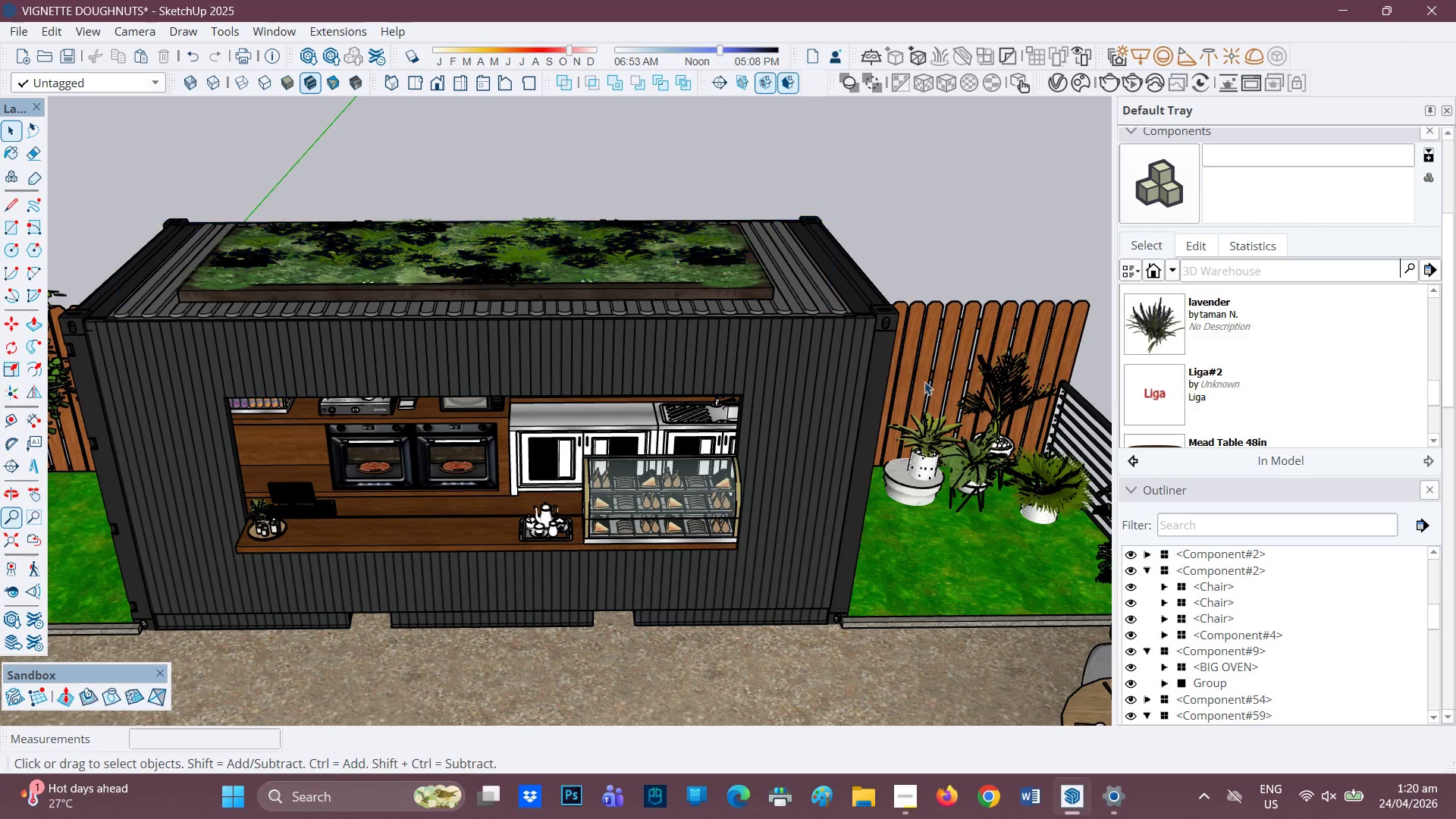 
scroll: coordinate [849, 370], scroll_direction: down, amount: 3.0
 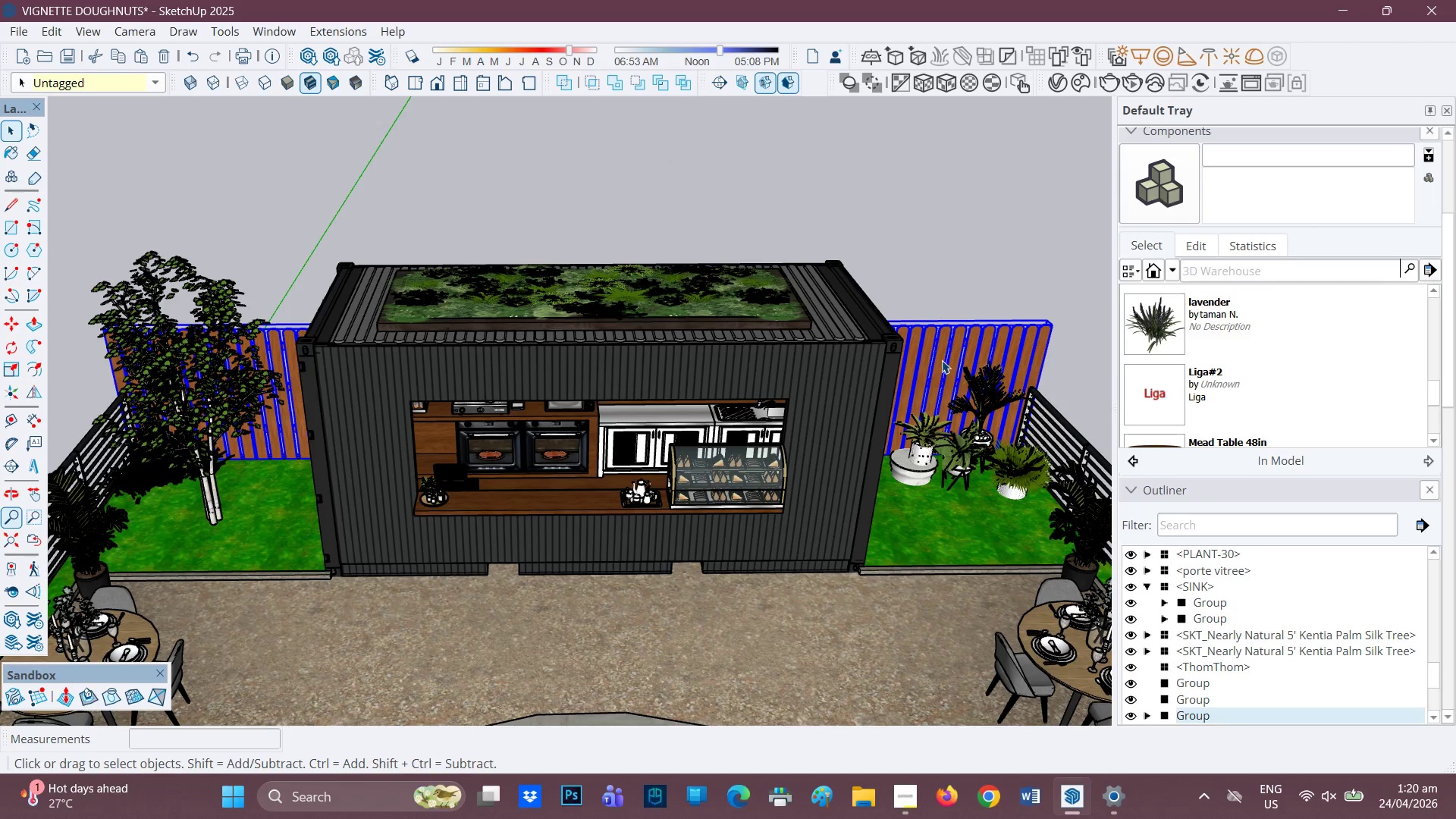 
right_click([942, 360])
 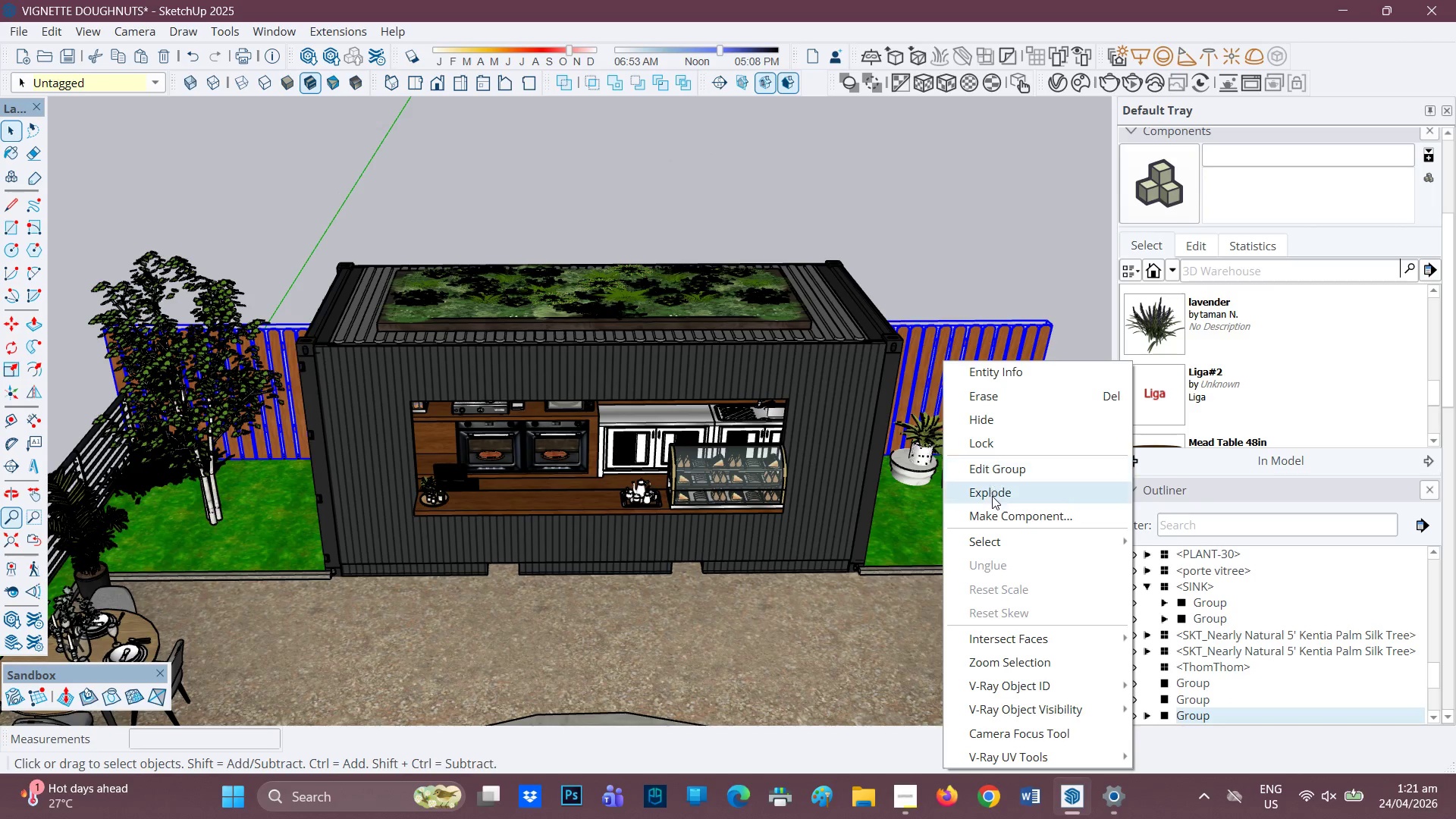 
left_click([987, 512])
 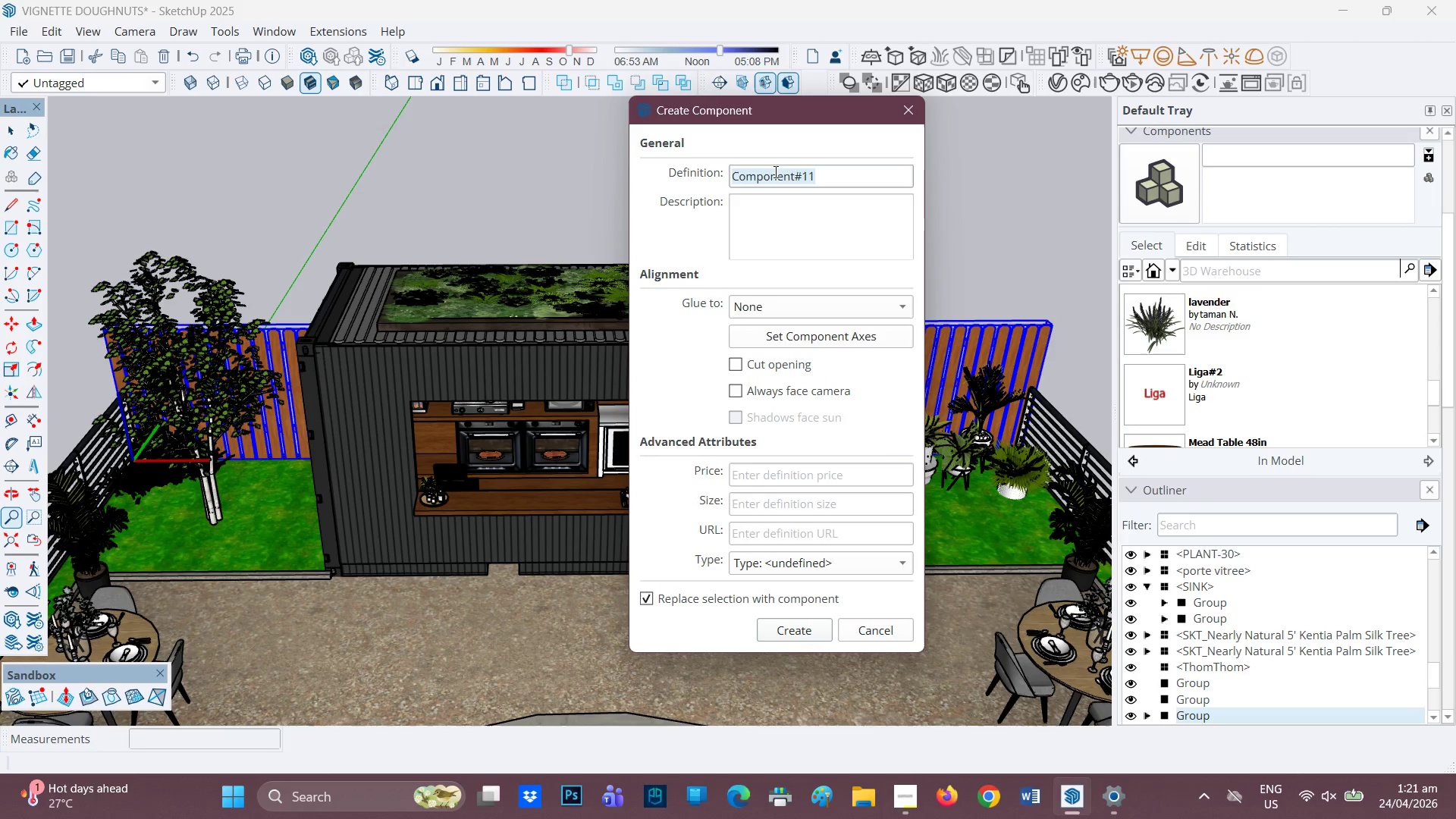 
type(fence)
key(Backspace)
type(e)
 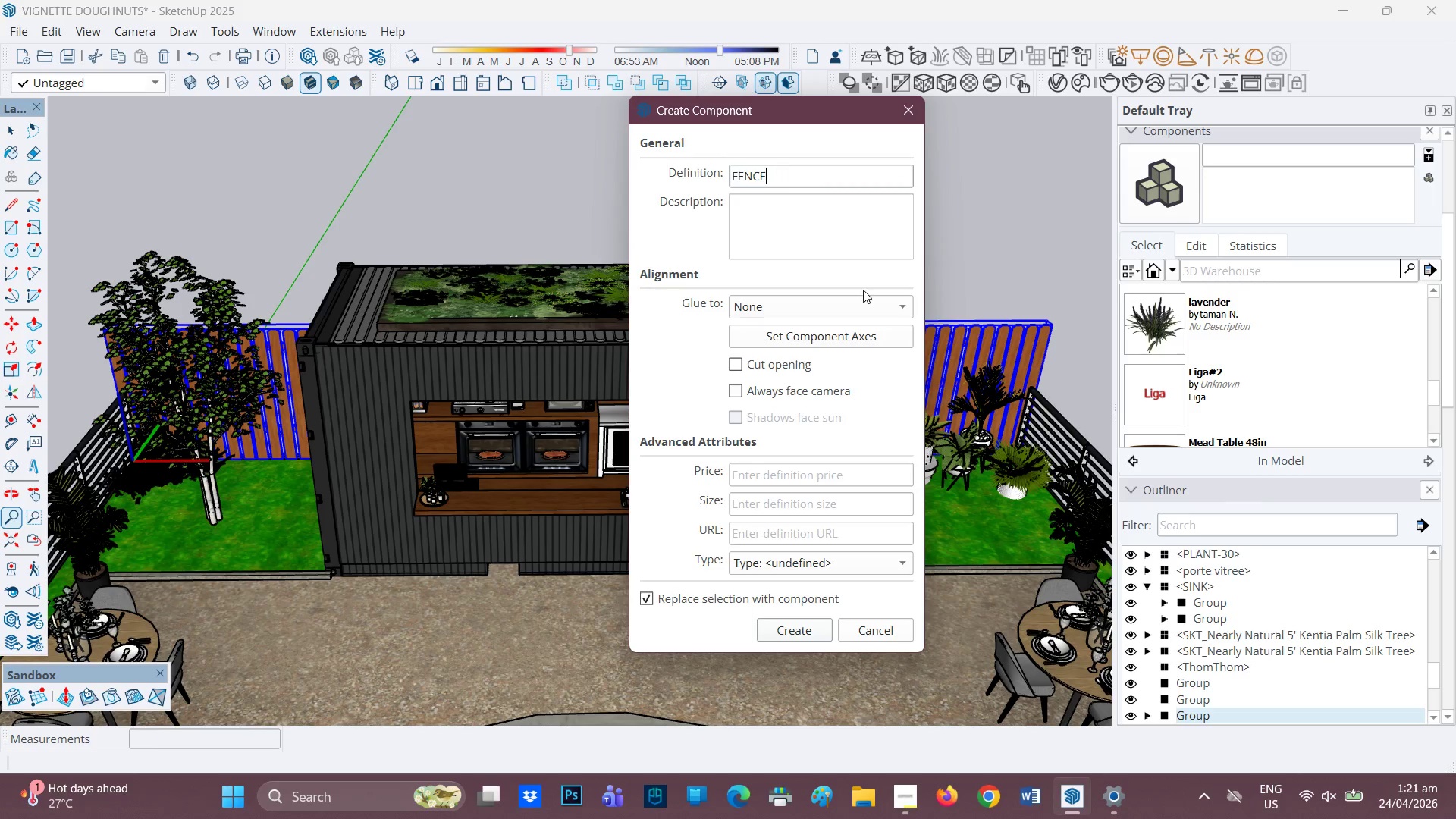 
left_click([798, 634])
 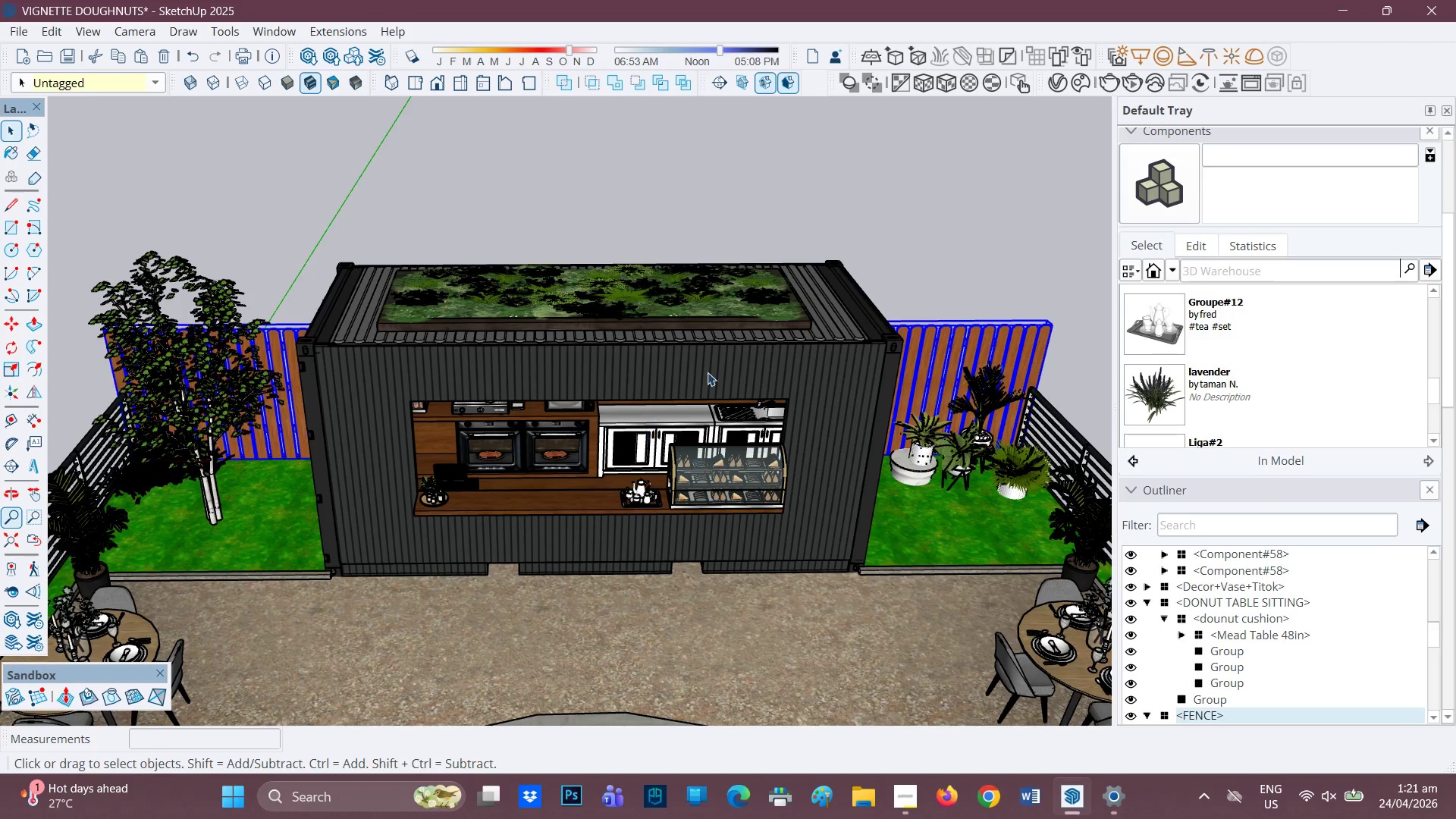 
key(Space)
 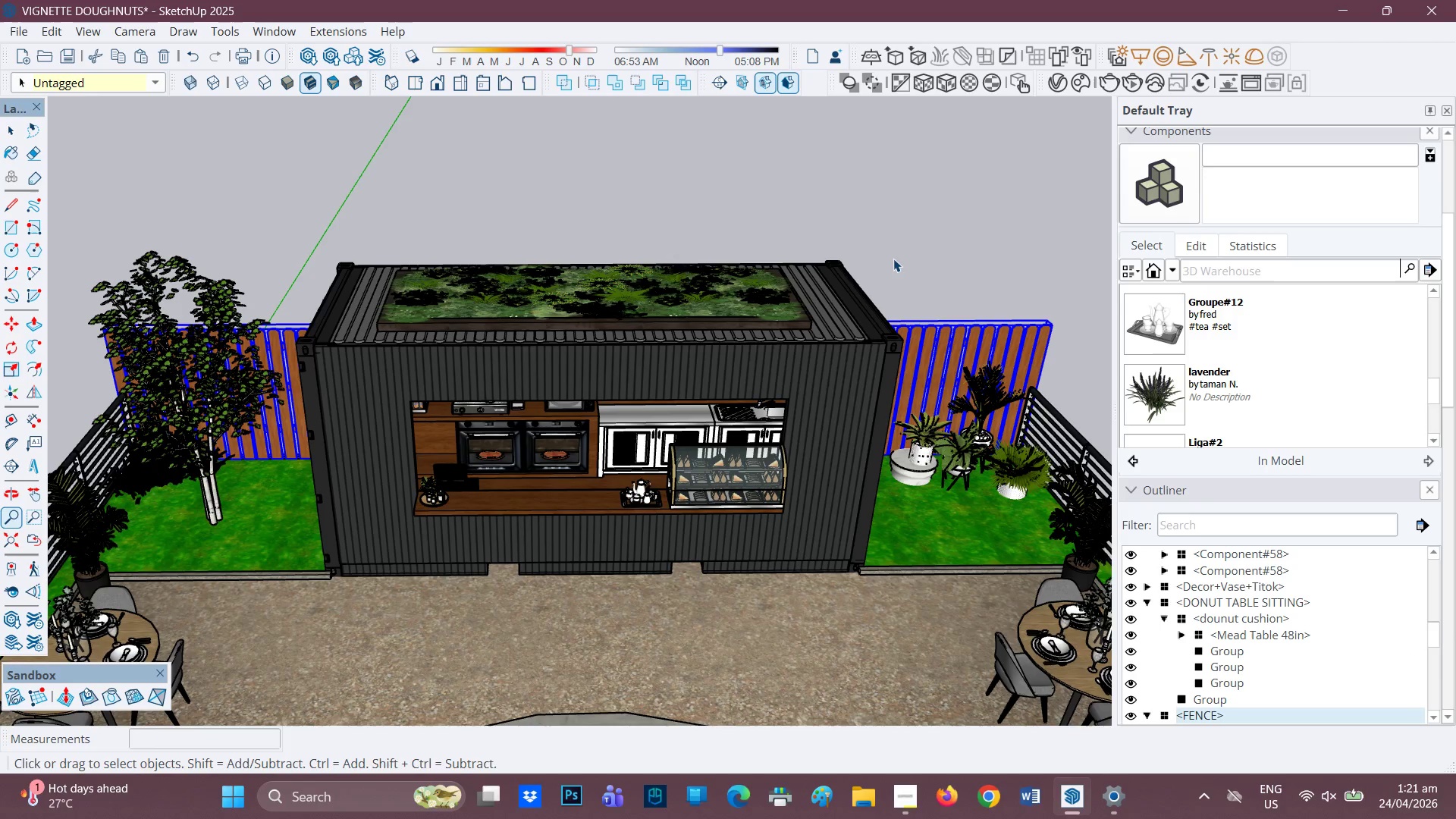 
left_click([893, 259])
 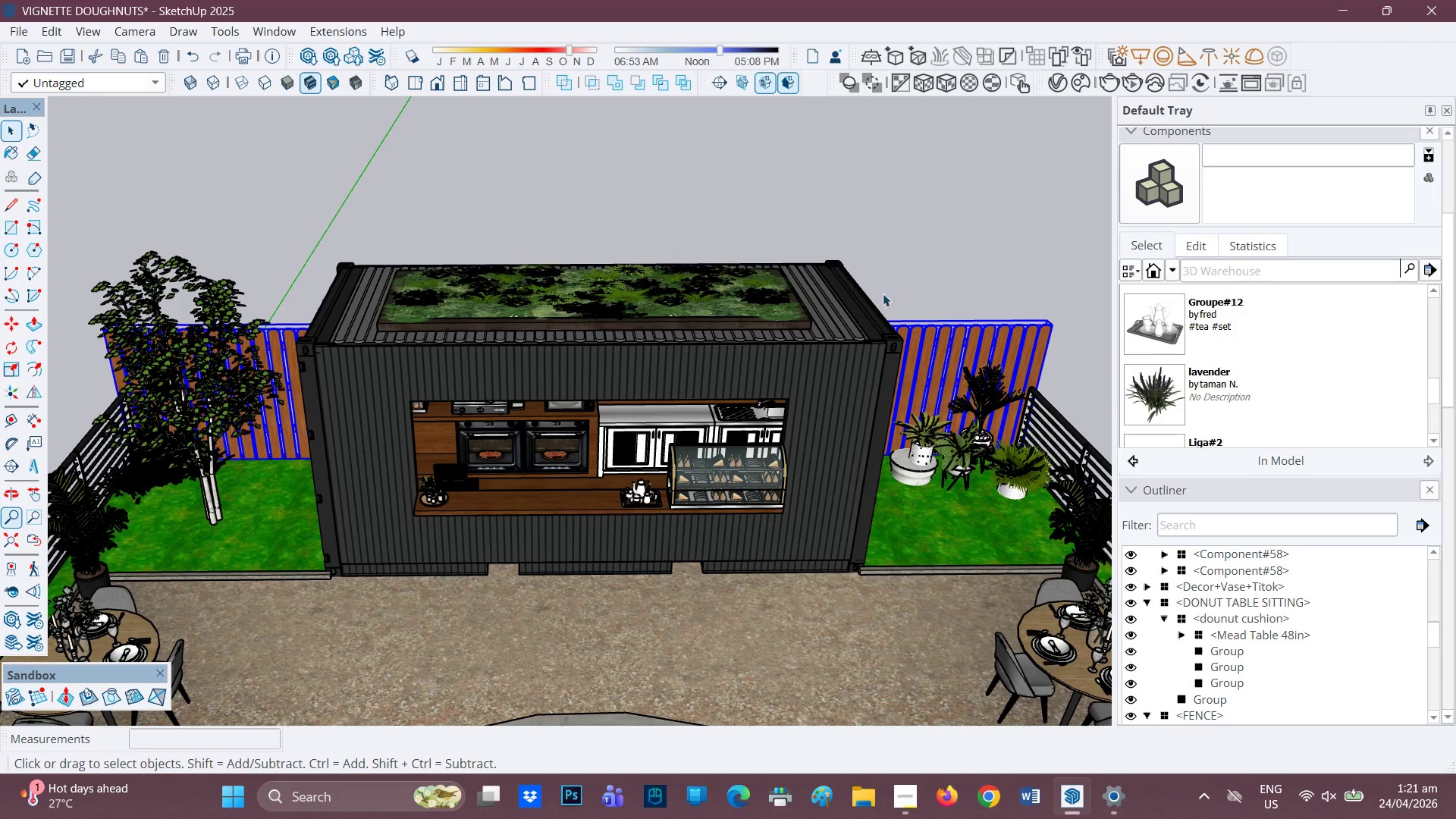 
scroll: coordinate [684, 395], scroll_direction: down, amount: 4.0
 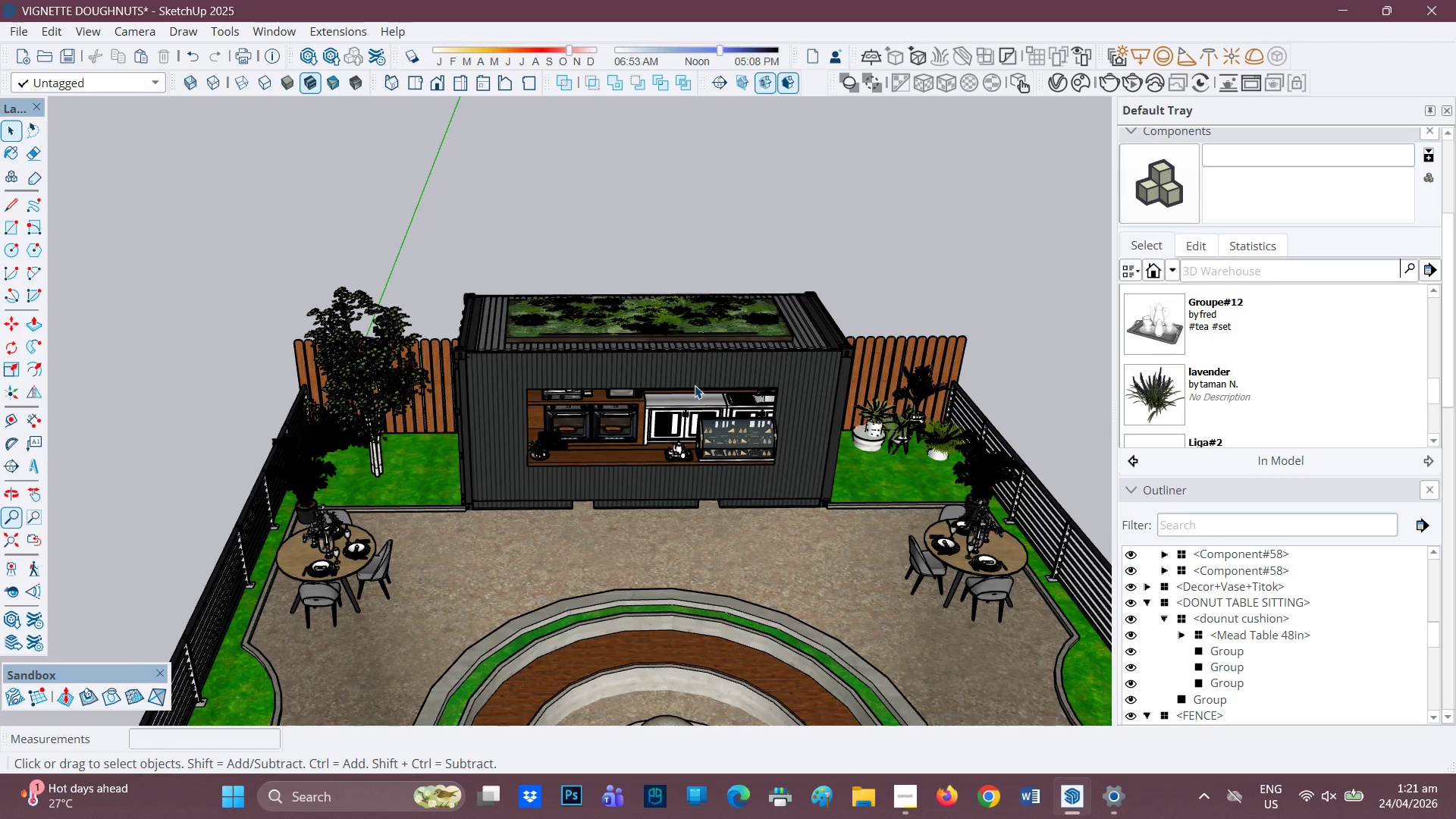 
scroll: coordinate [641, 383], scroll_direction: none, amount: 0.0
 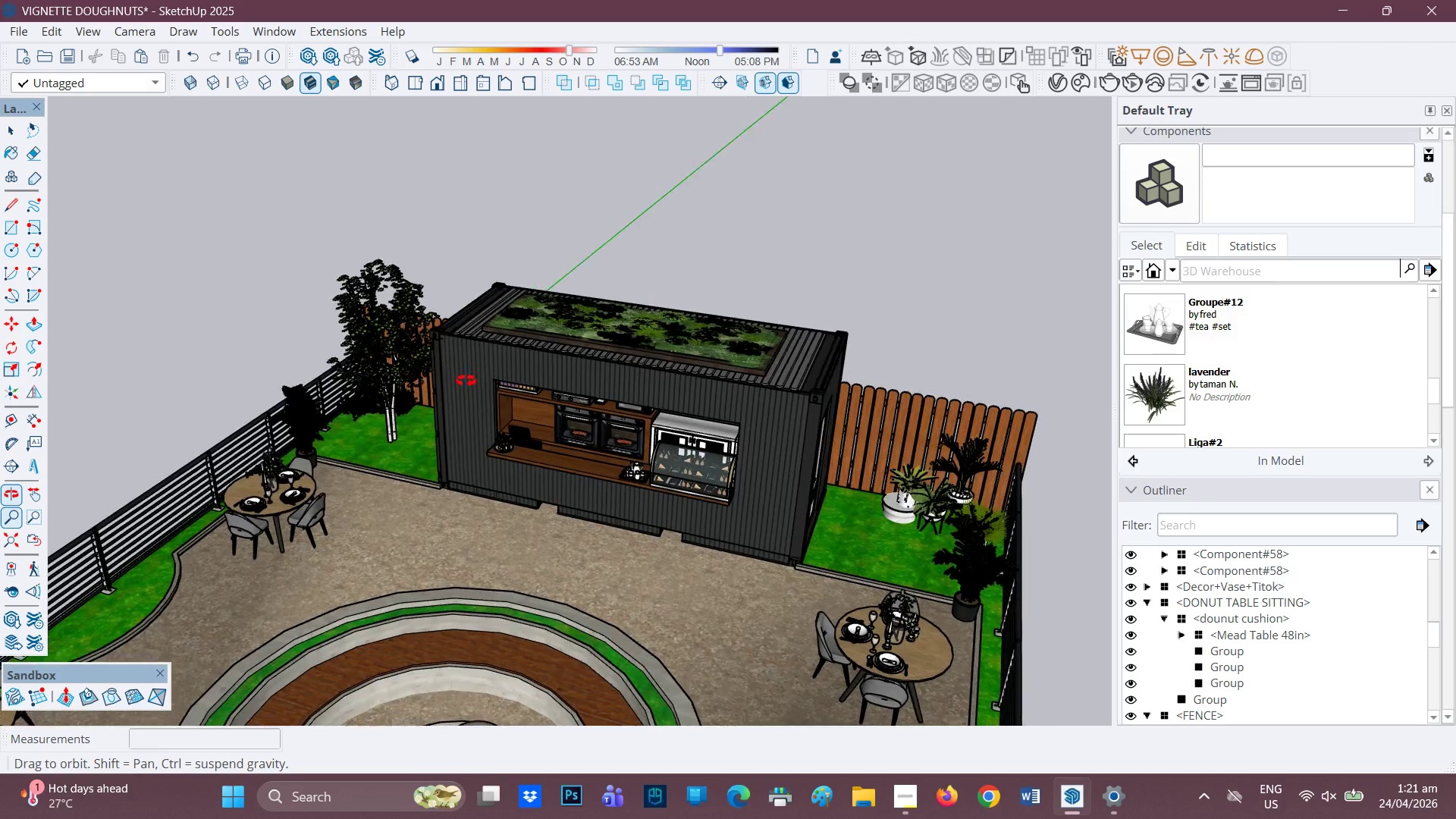 
scroll: coordinate [325, 384], scroll_direction: up, amount: 1.0
 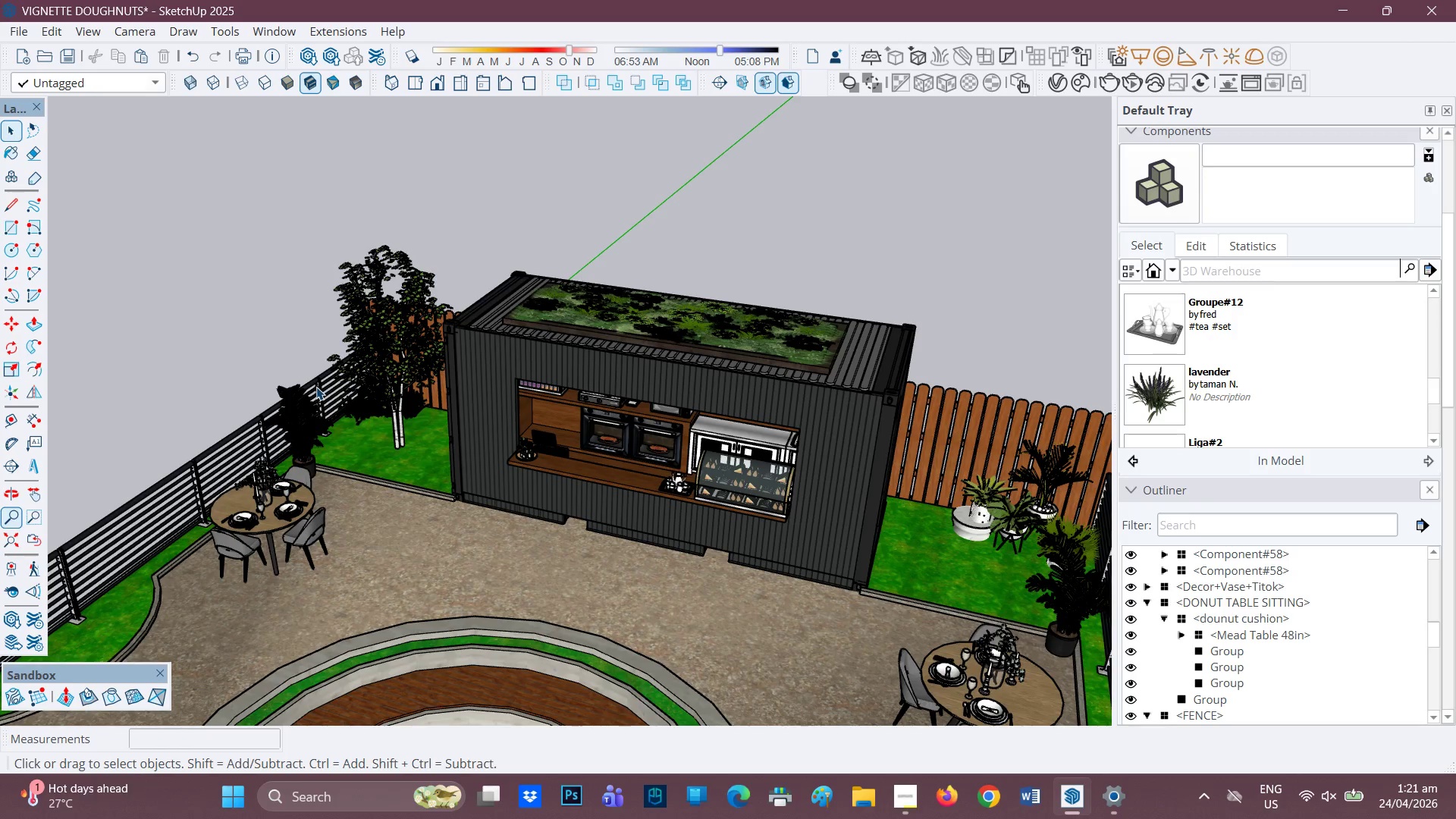 
wait(11.09)
 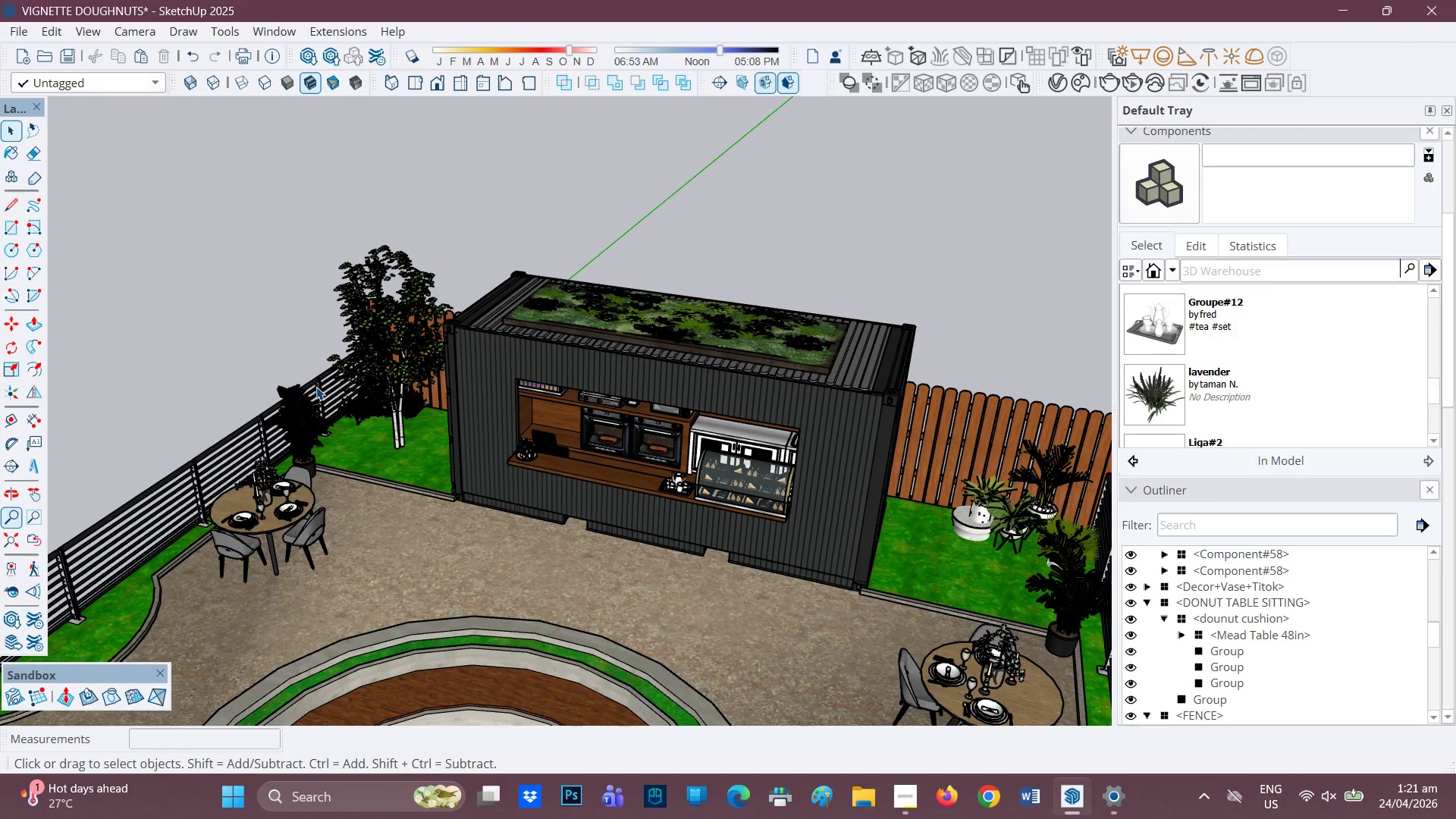 
scroll: coordinate [215, 388], scroll_direction: down, amount: 1.0
 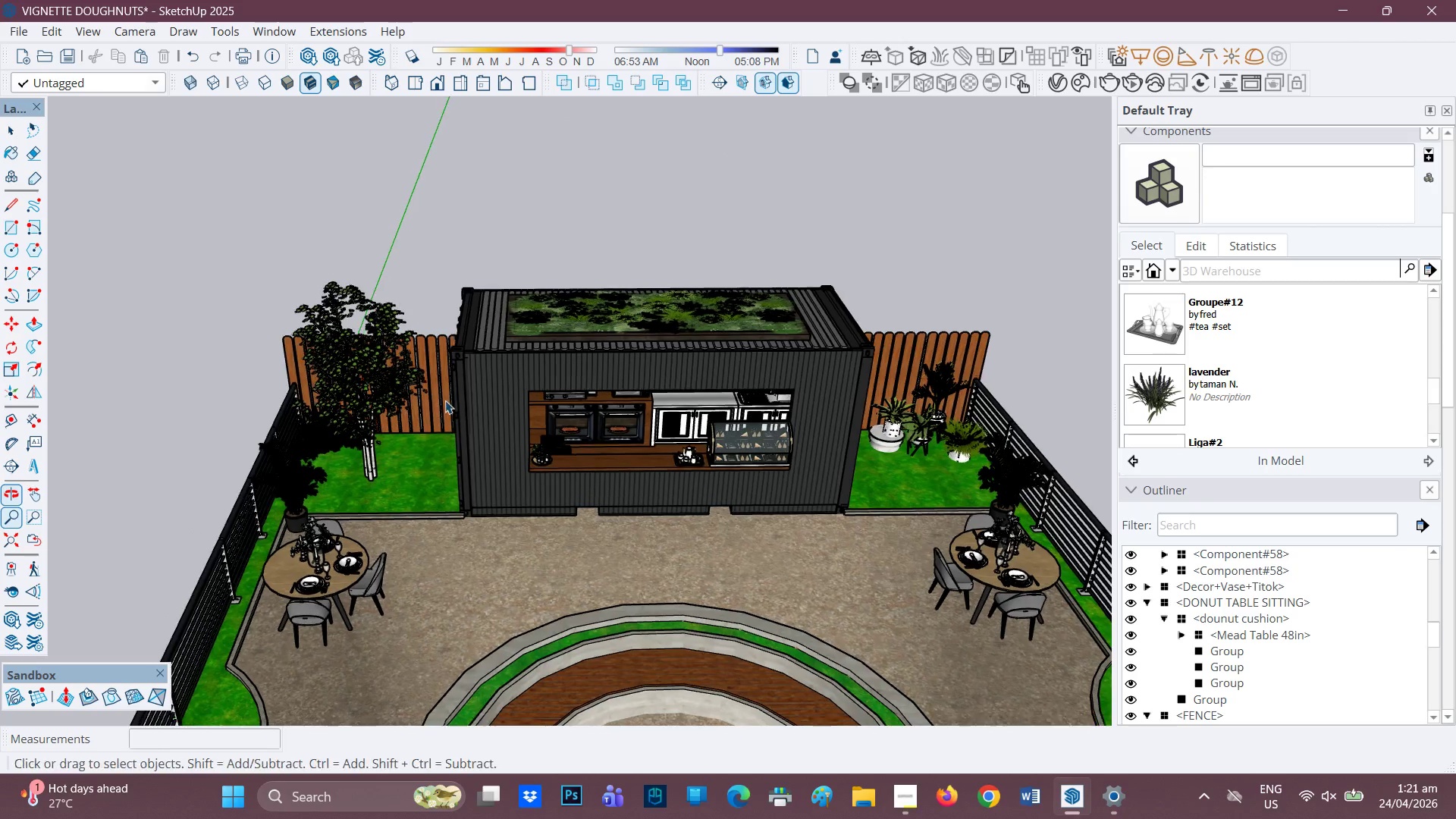 
middle_click([479, 403])
 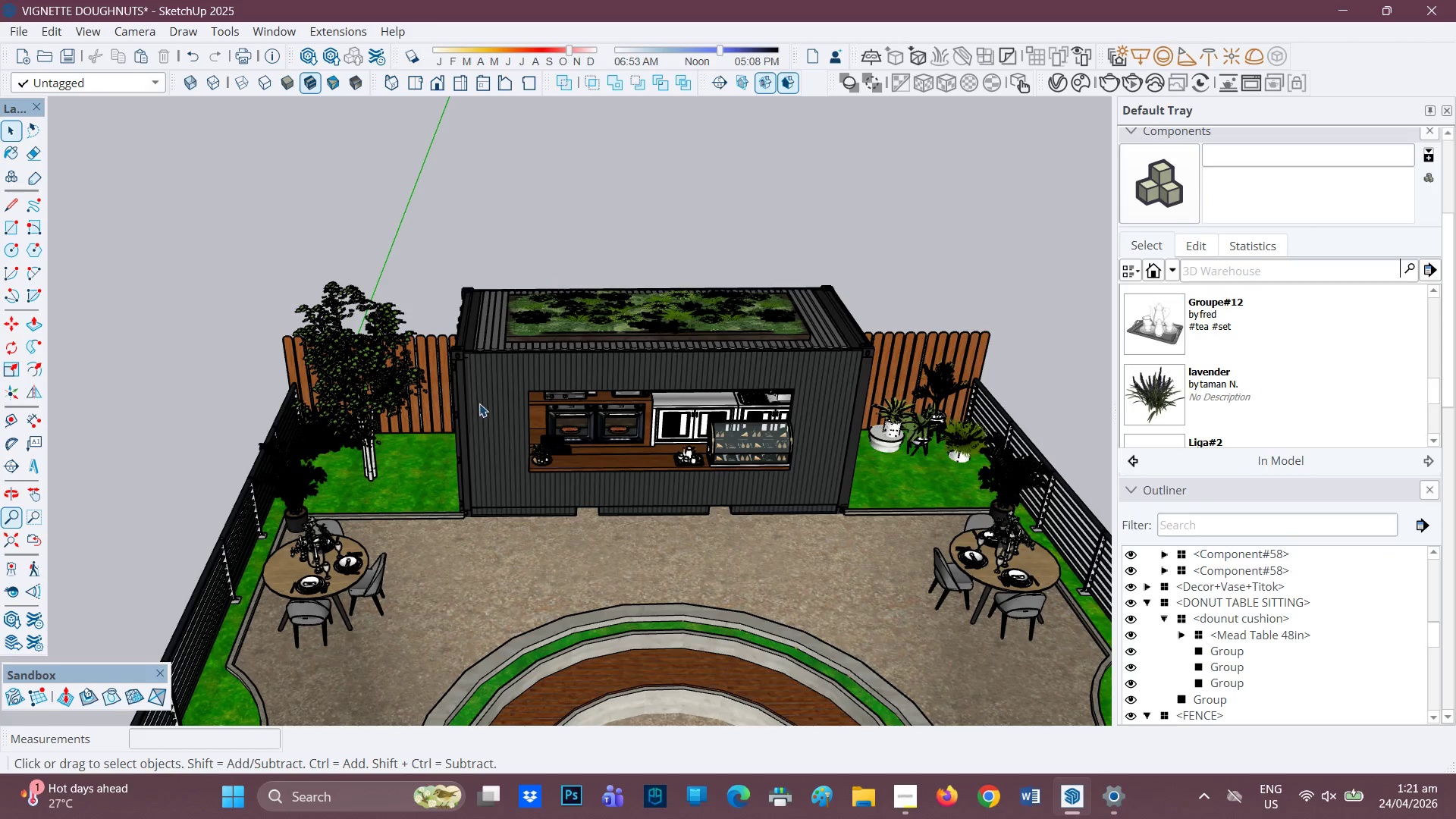 
key(H)
 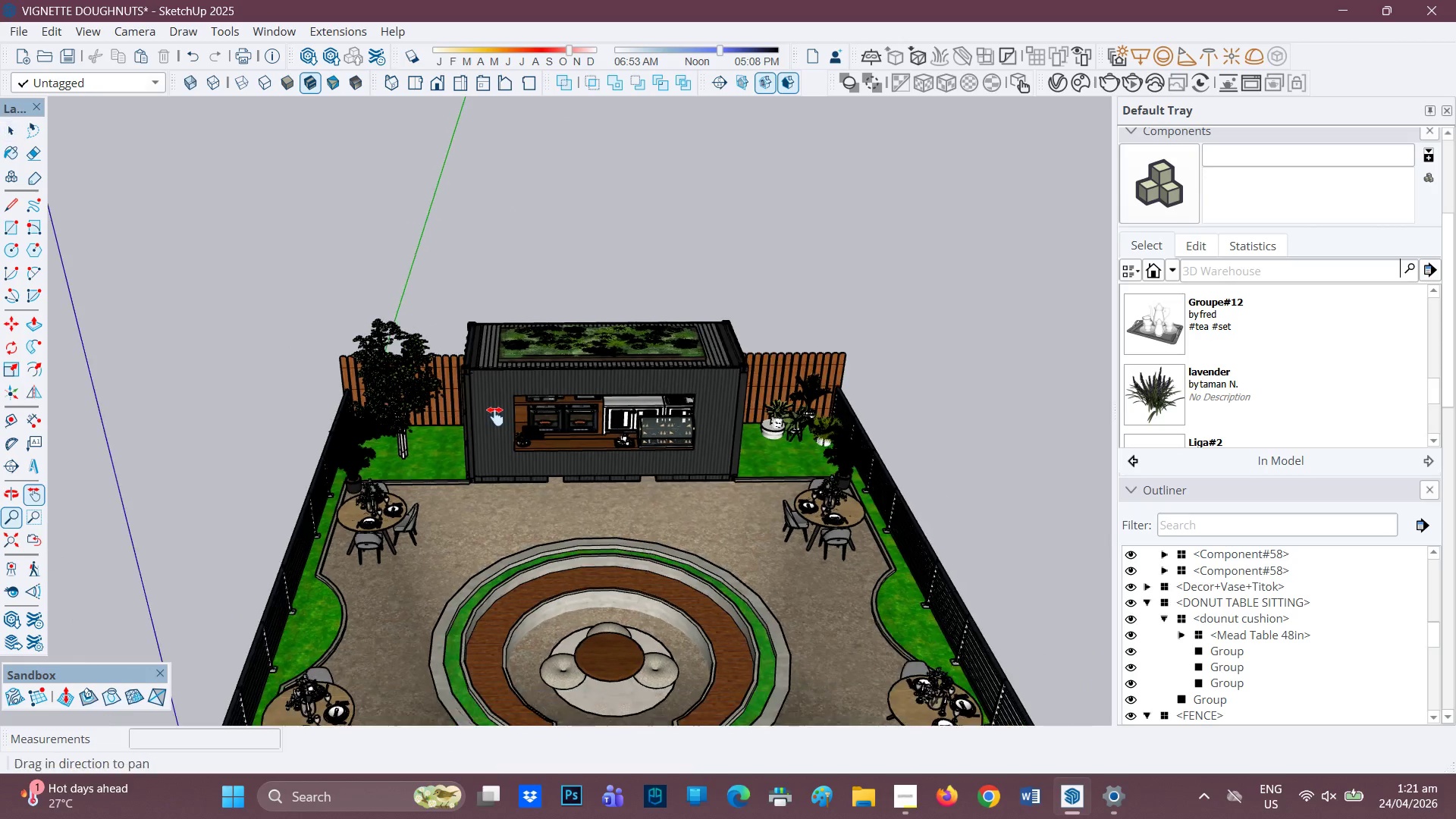 
left_click_drag(start_coordinate=[494, 410], to_coordinate=[441, 275])
 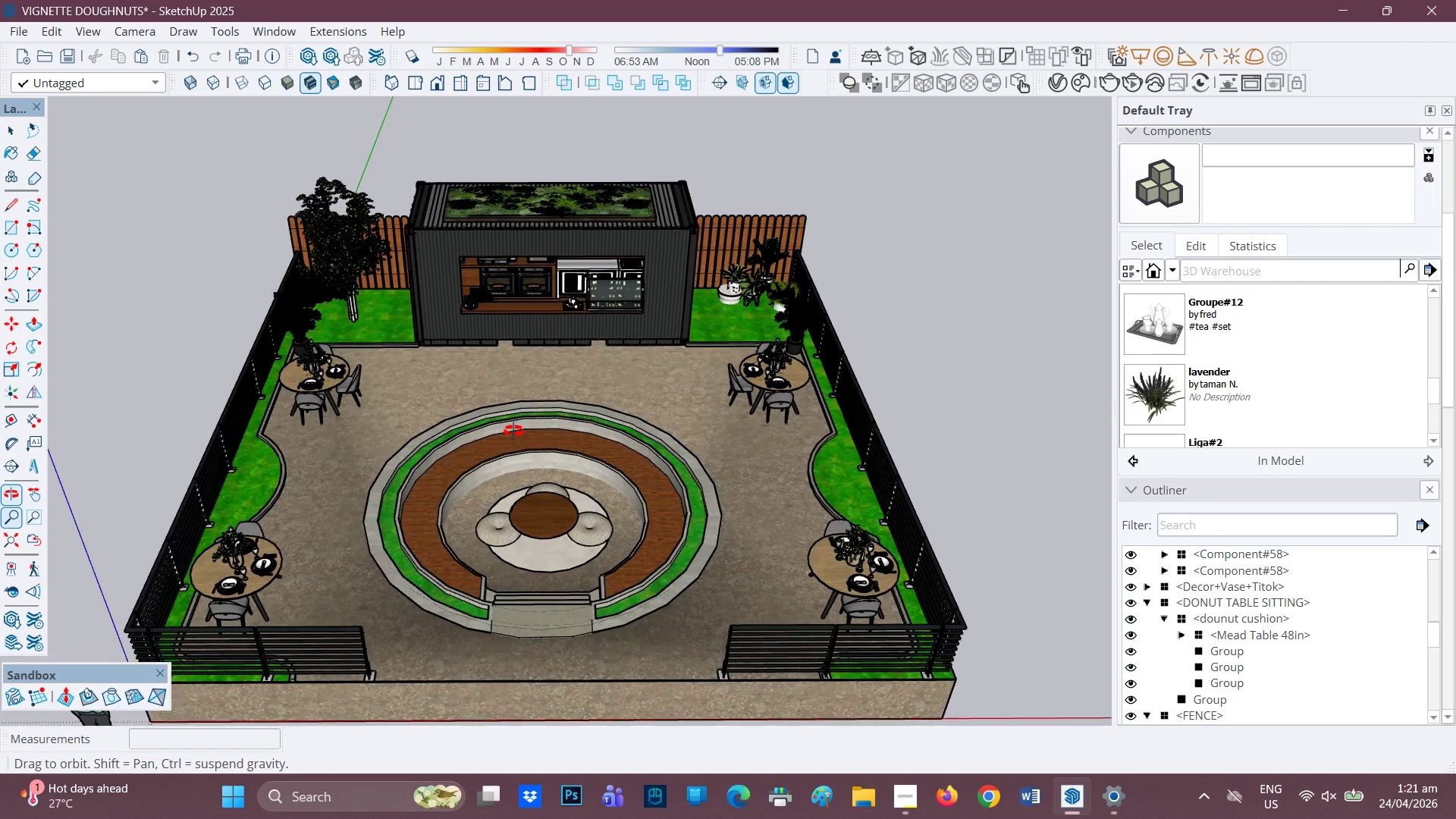 
scroll: coordinate [484, 407], scroll_direction: down, amount: 4.0
 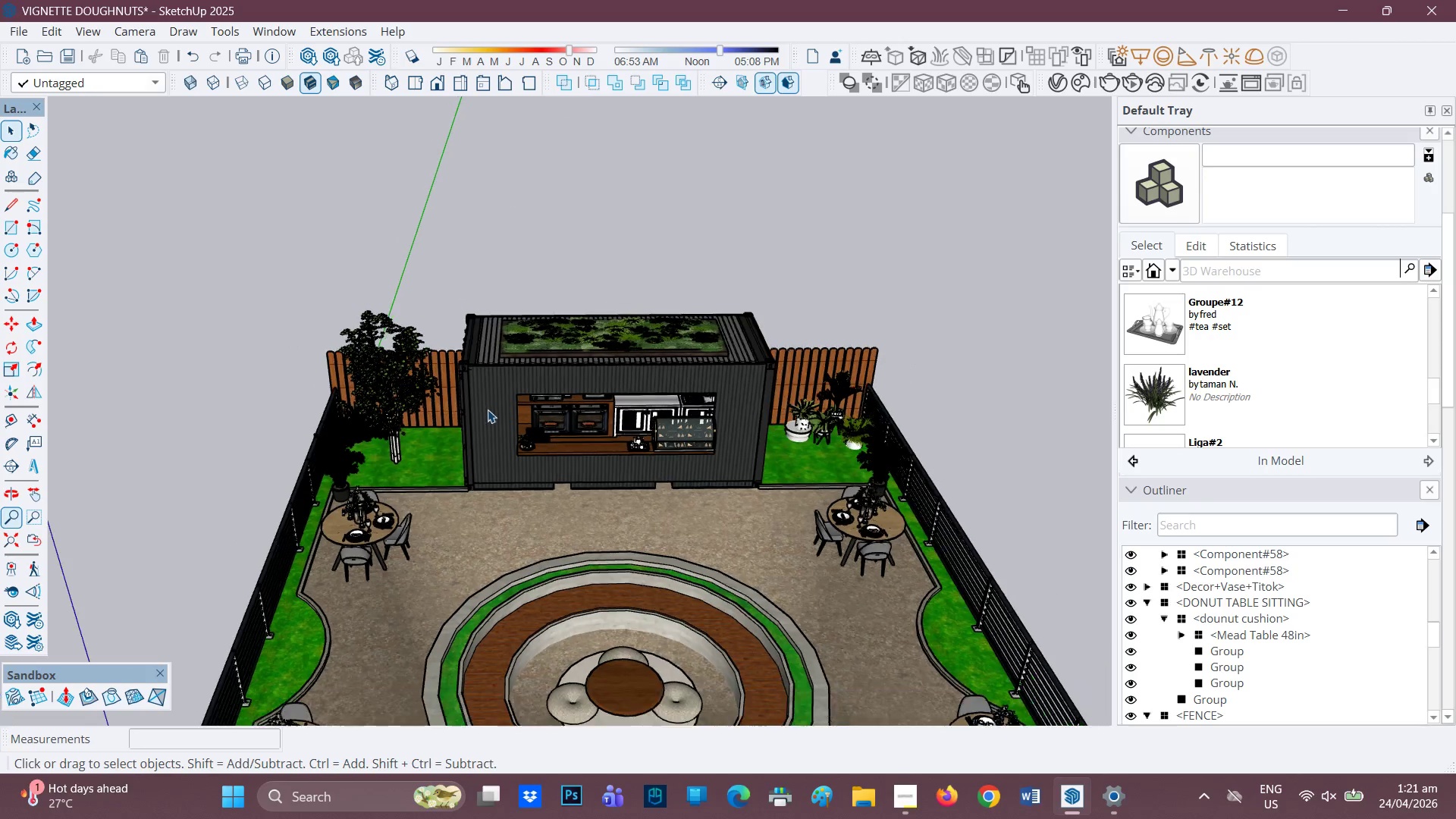 
scroll: coordinate [547, 439], scroll_direction: up, amount: 3.0
 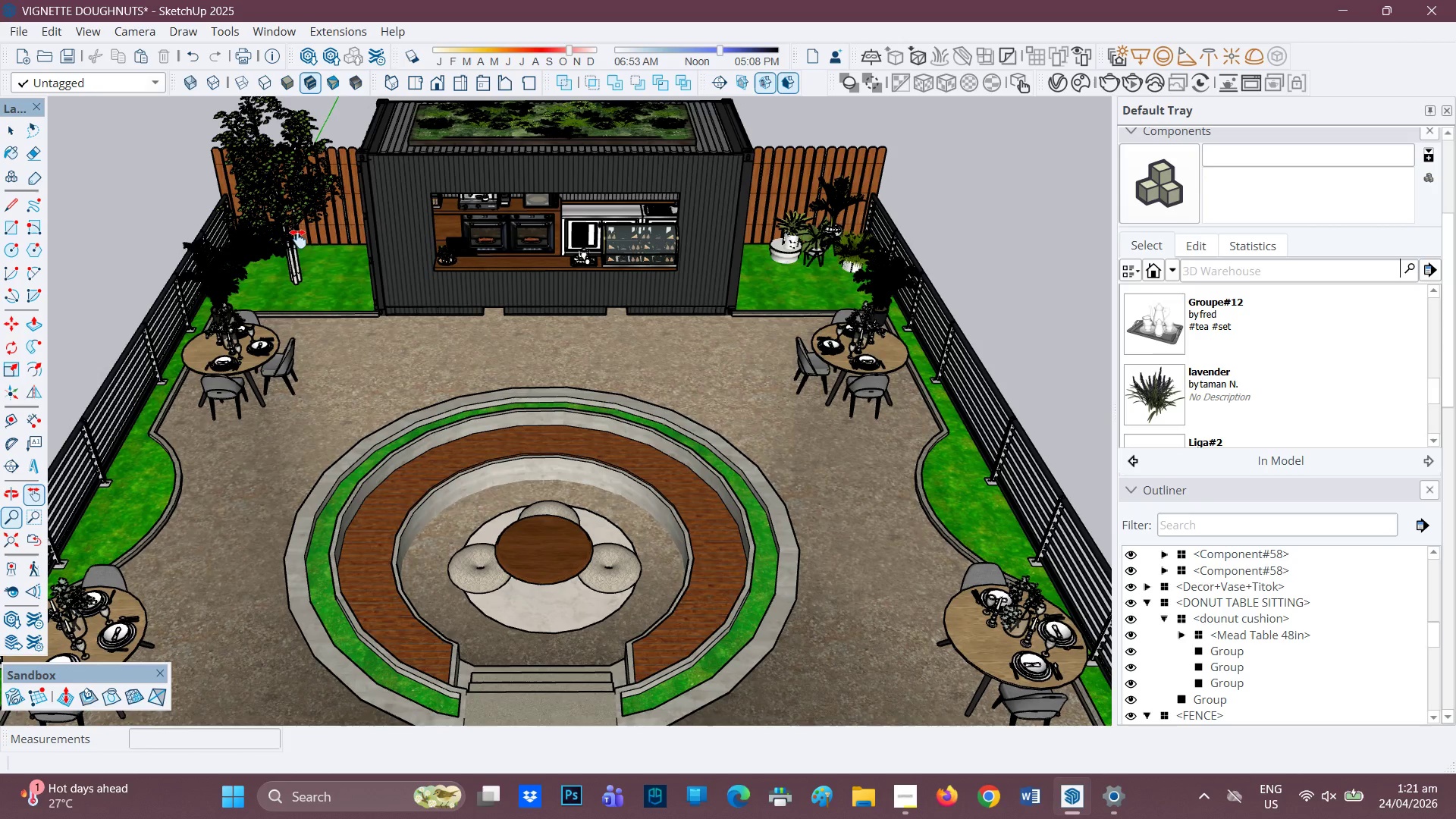 
key(Space)
 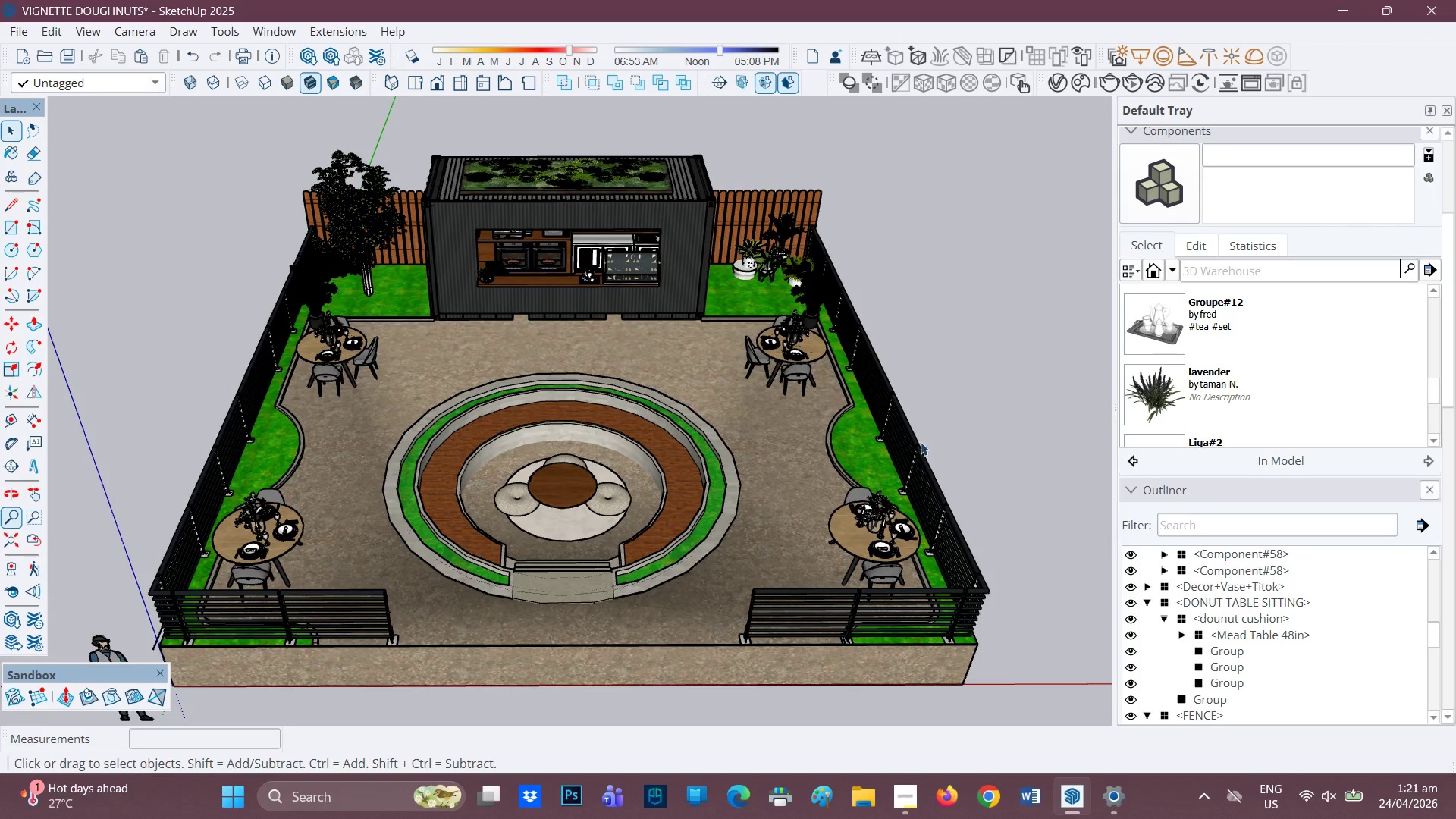 
scroll: coordinate [639, 347], scroll_direction: down, amount: 3.0
 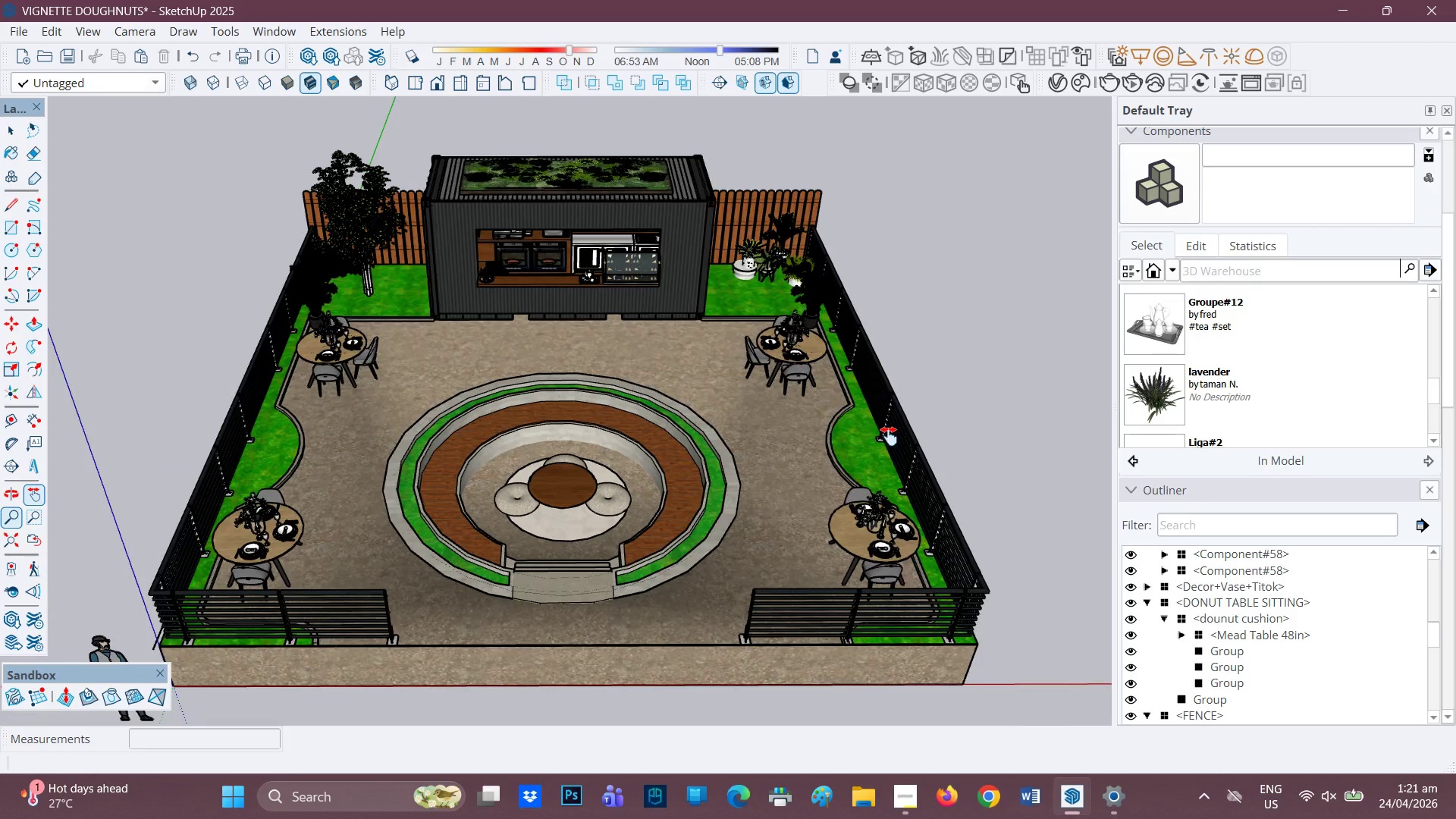 
left_click([918, 444])
 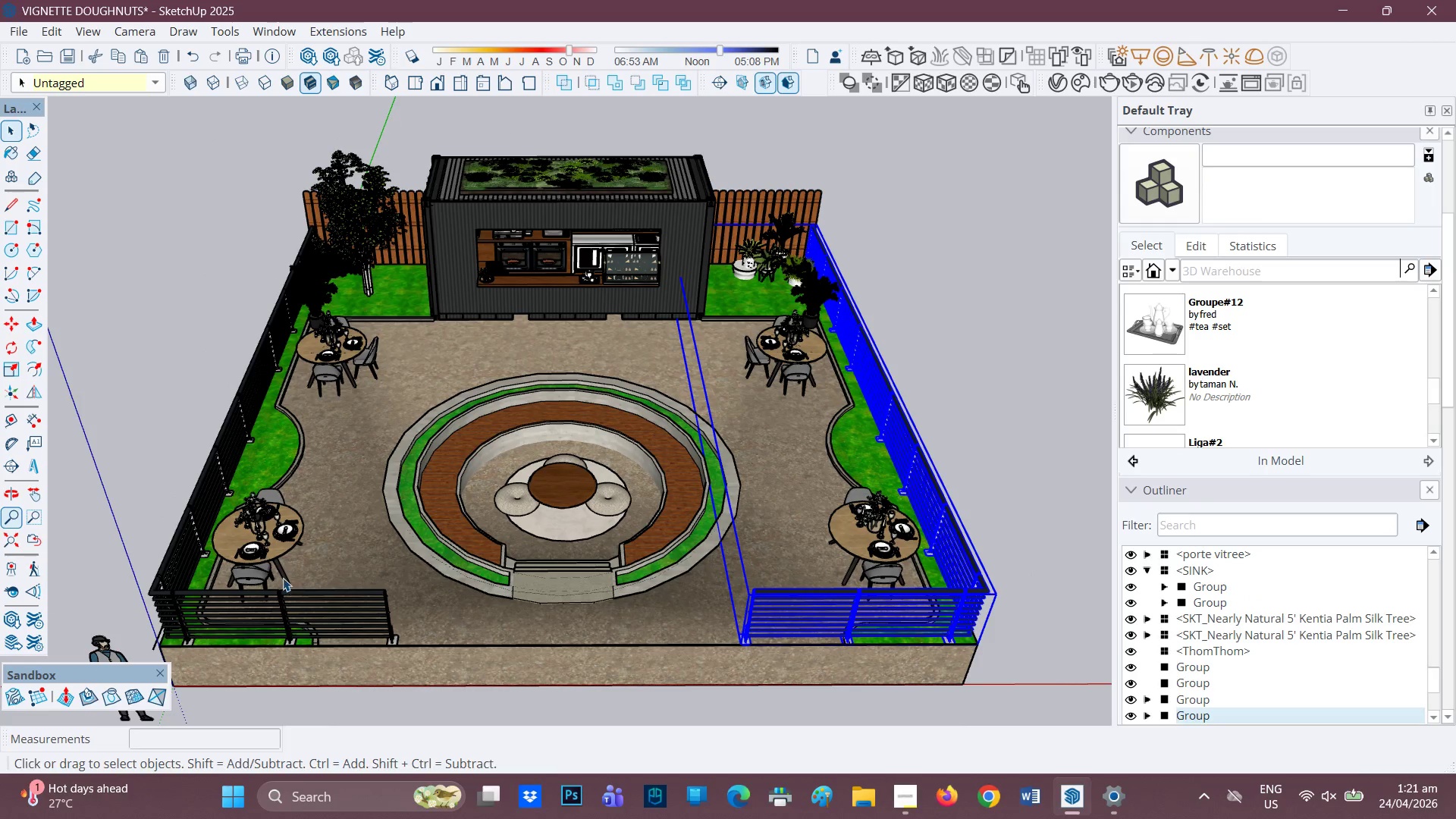 
wait(5.05)
 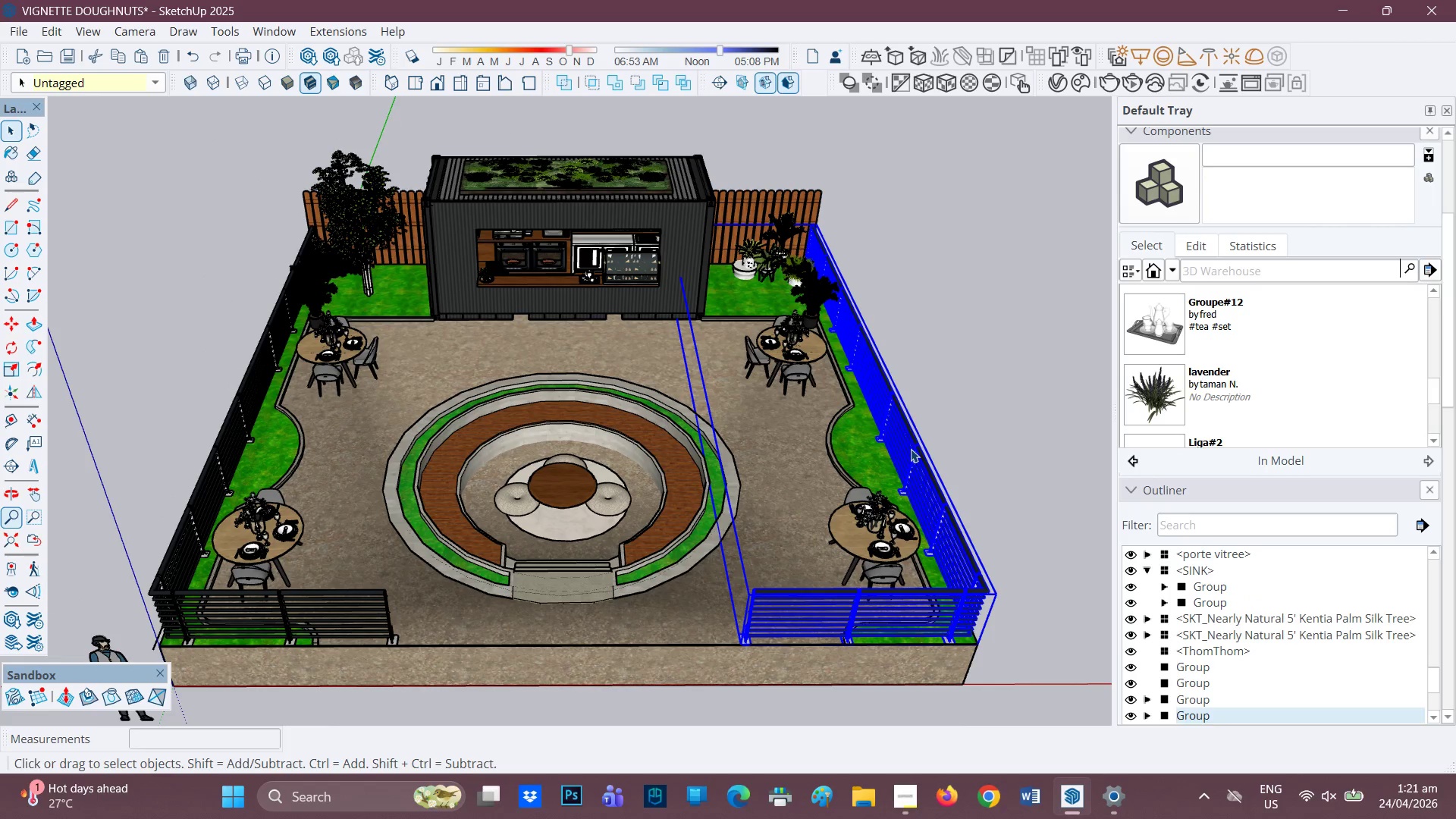 
hold_key(key=ShiftLeft, duration=2.7)
 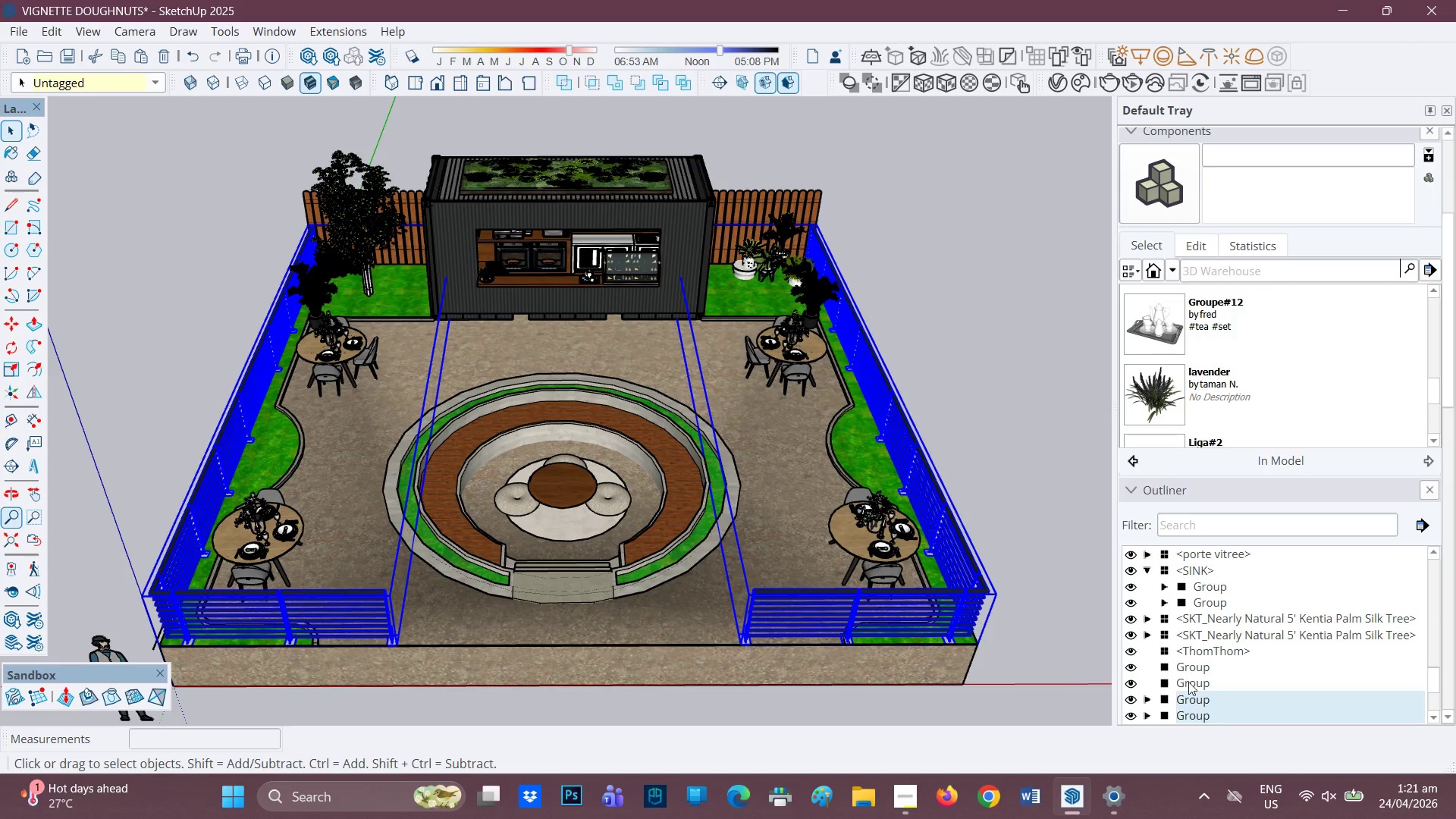 
scroll: coordinate [1197, 689], scroll_direction: down, amount: 2.0
 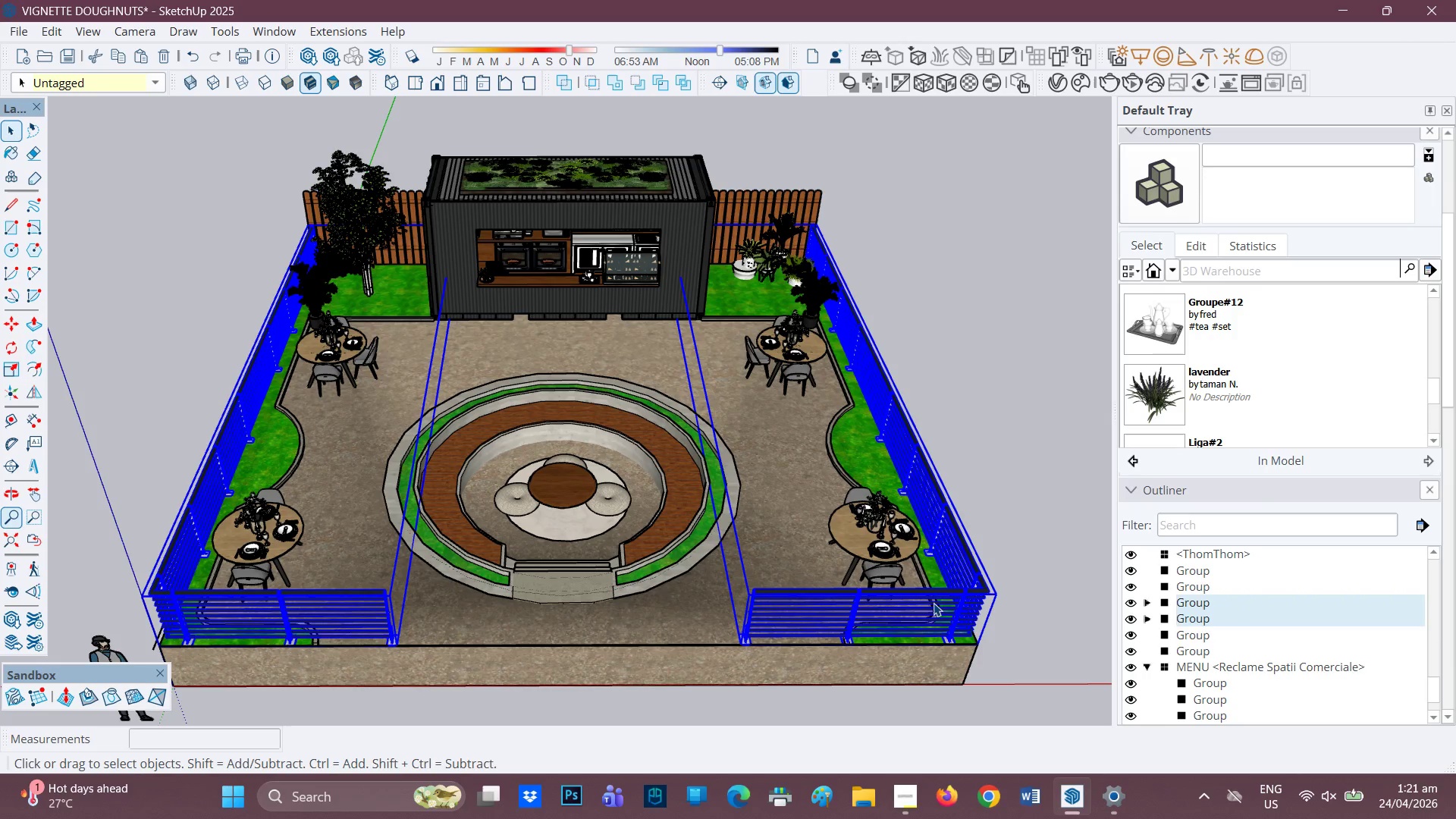 
right_click([913, 607])
 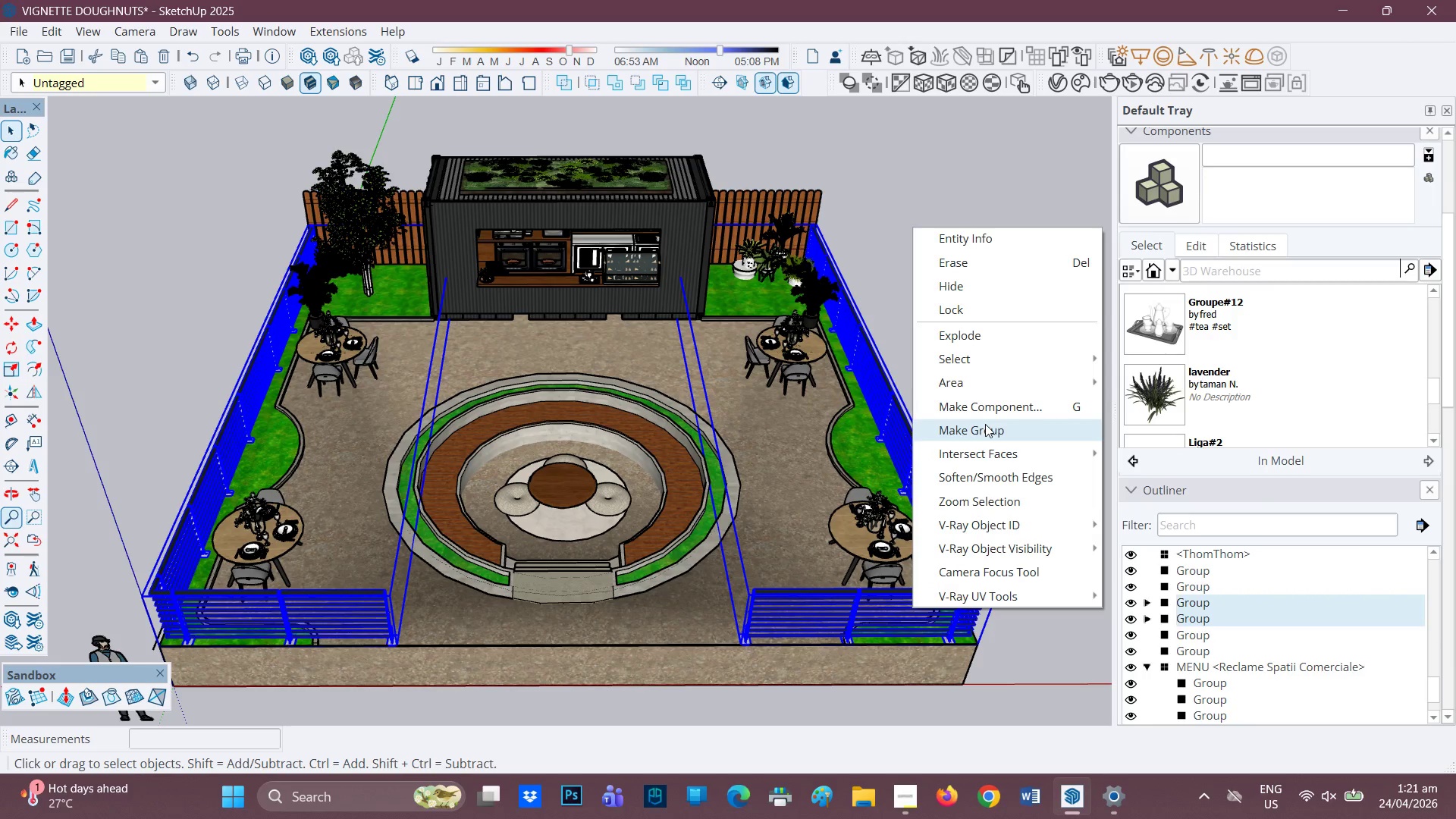 
left_click([985, 424])
 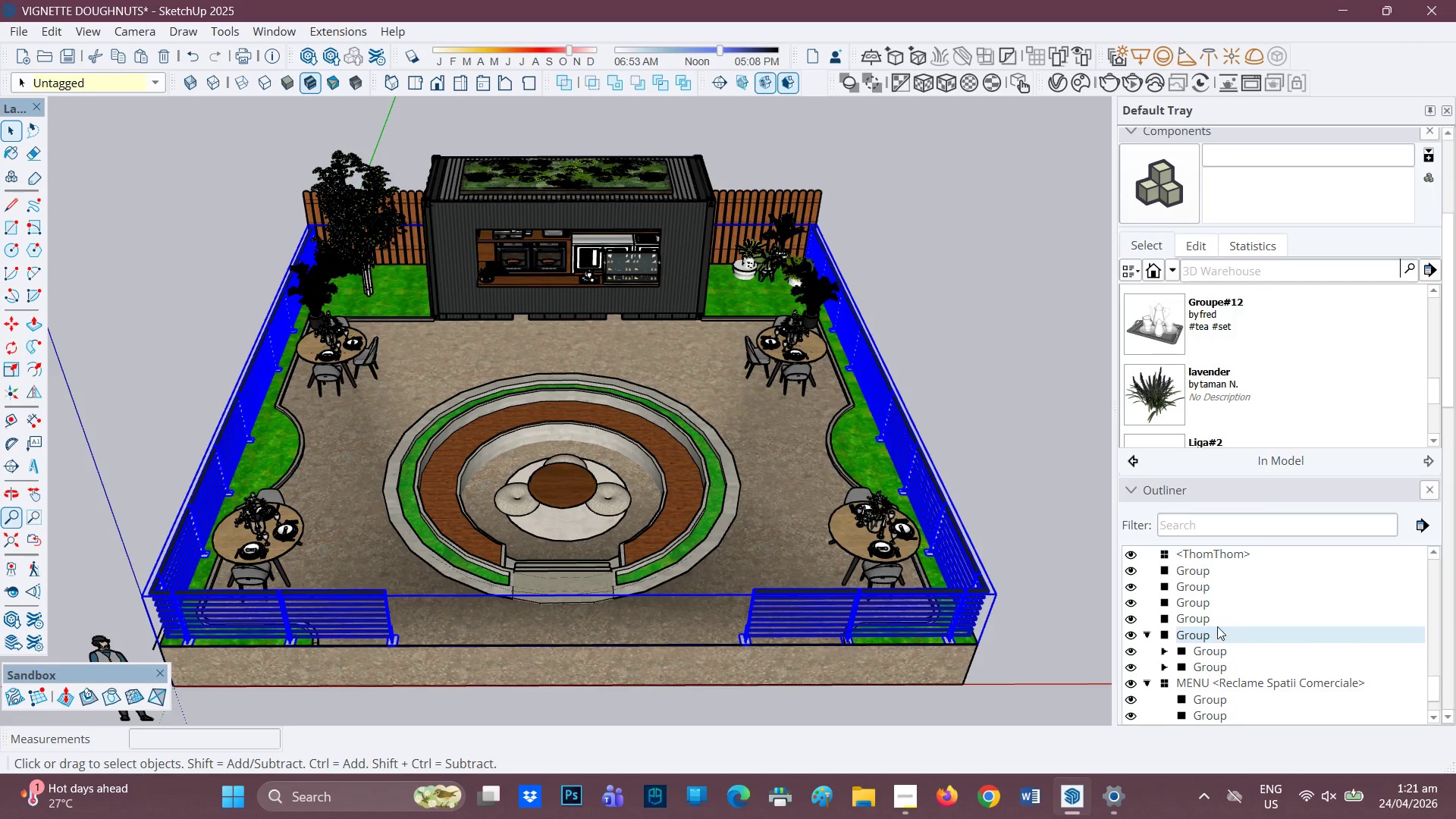 
left_click([1211, 635])
 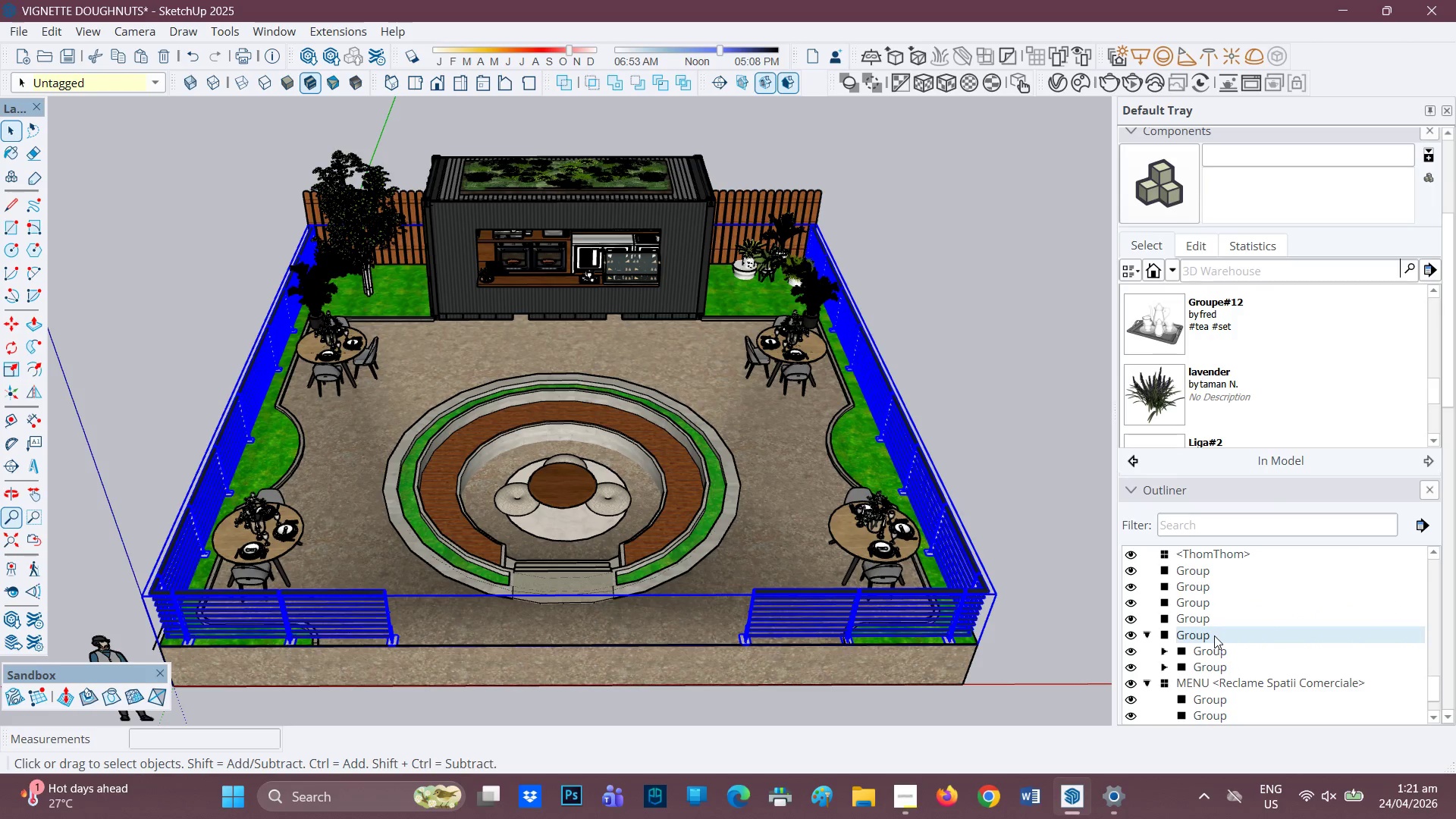 
left_click([1218, 635])
 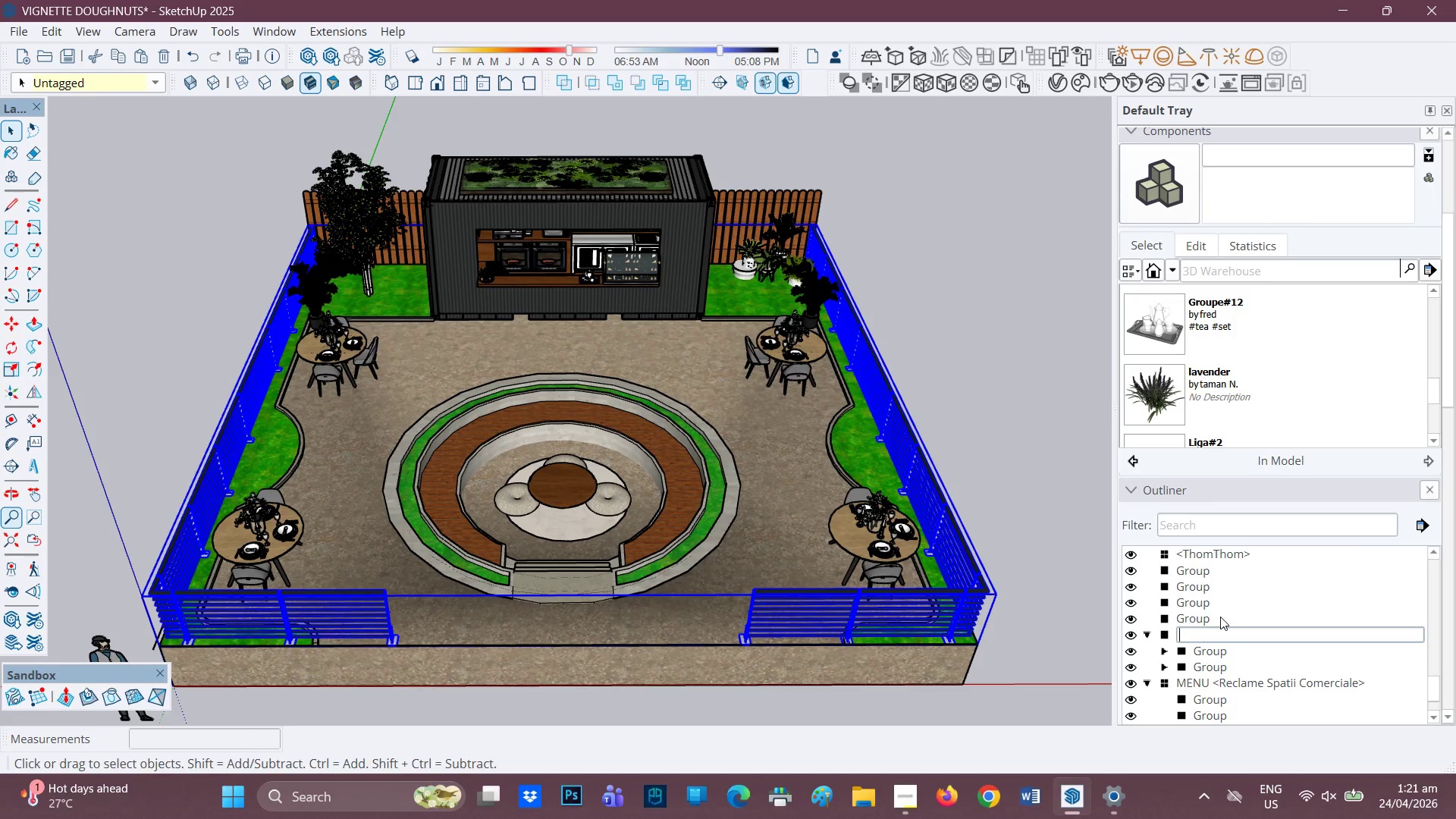 
type(railings)
 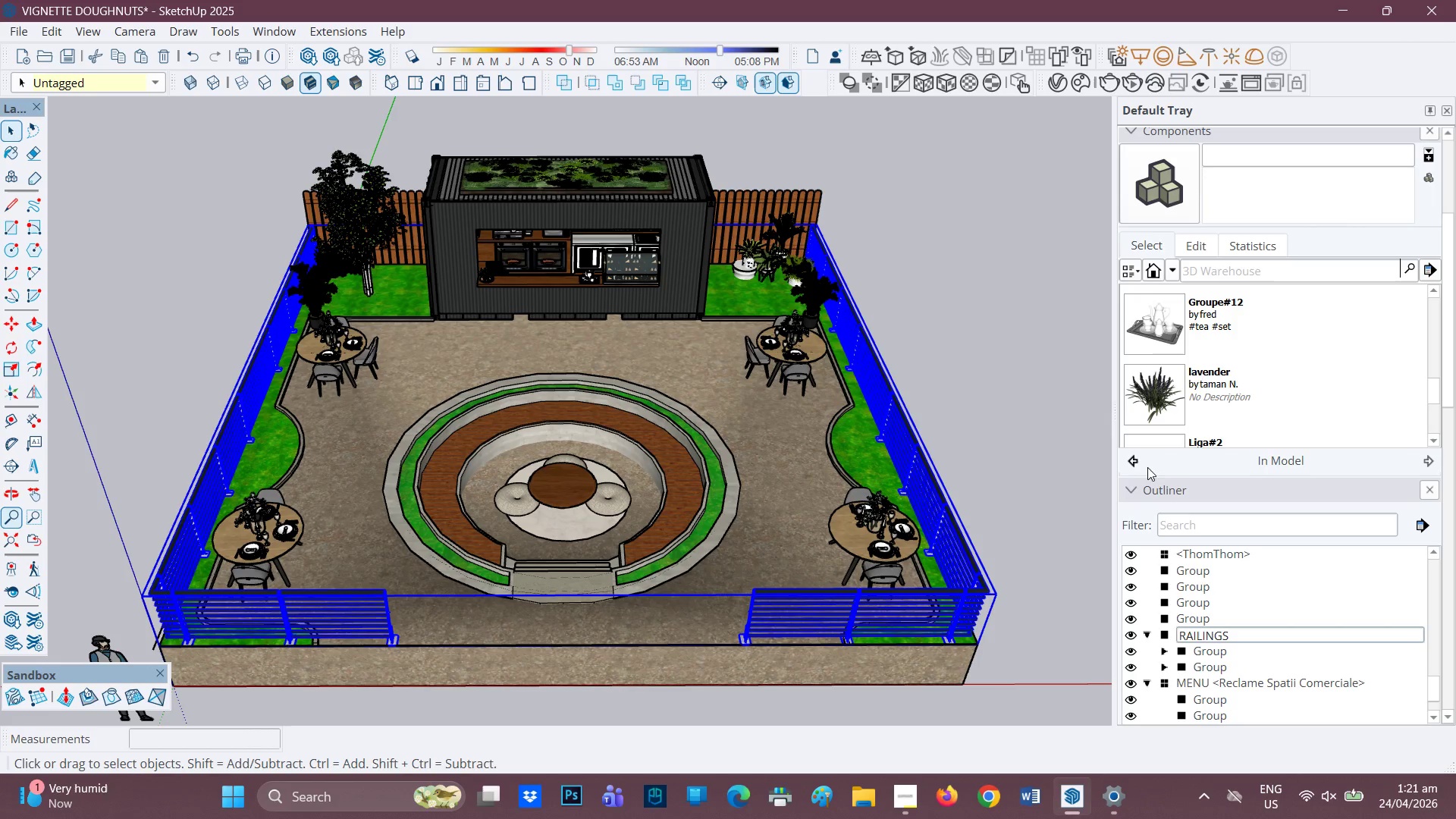 
key(Space)
 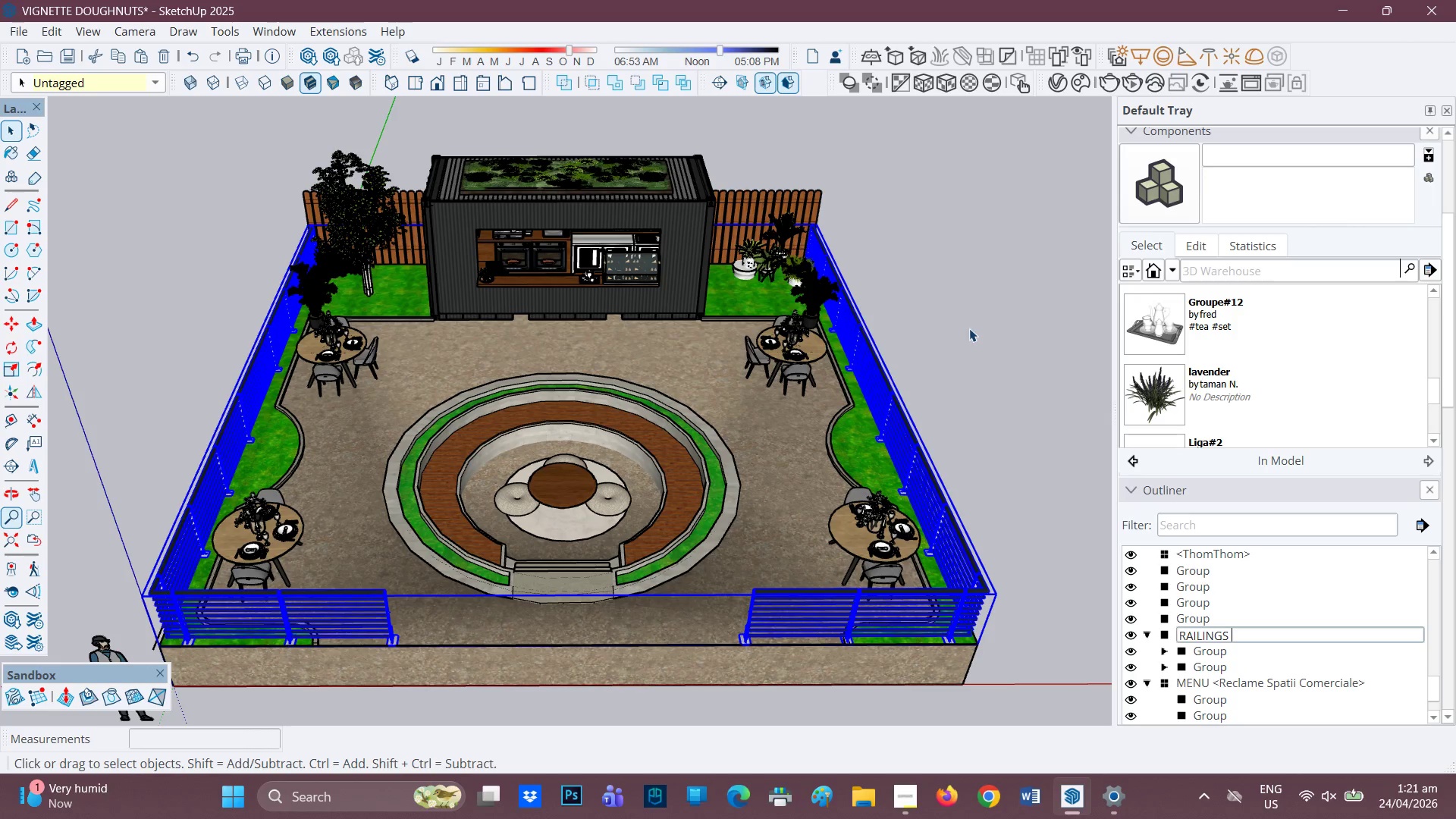 
left_click([969, 328])
 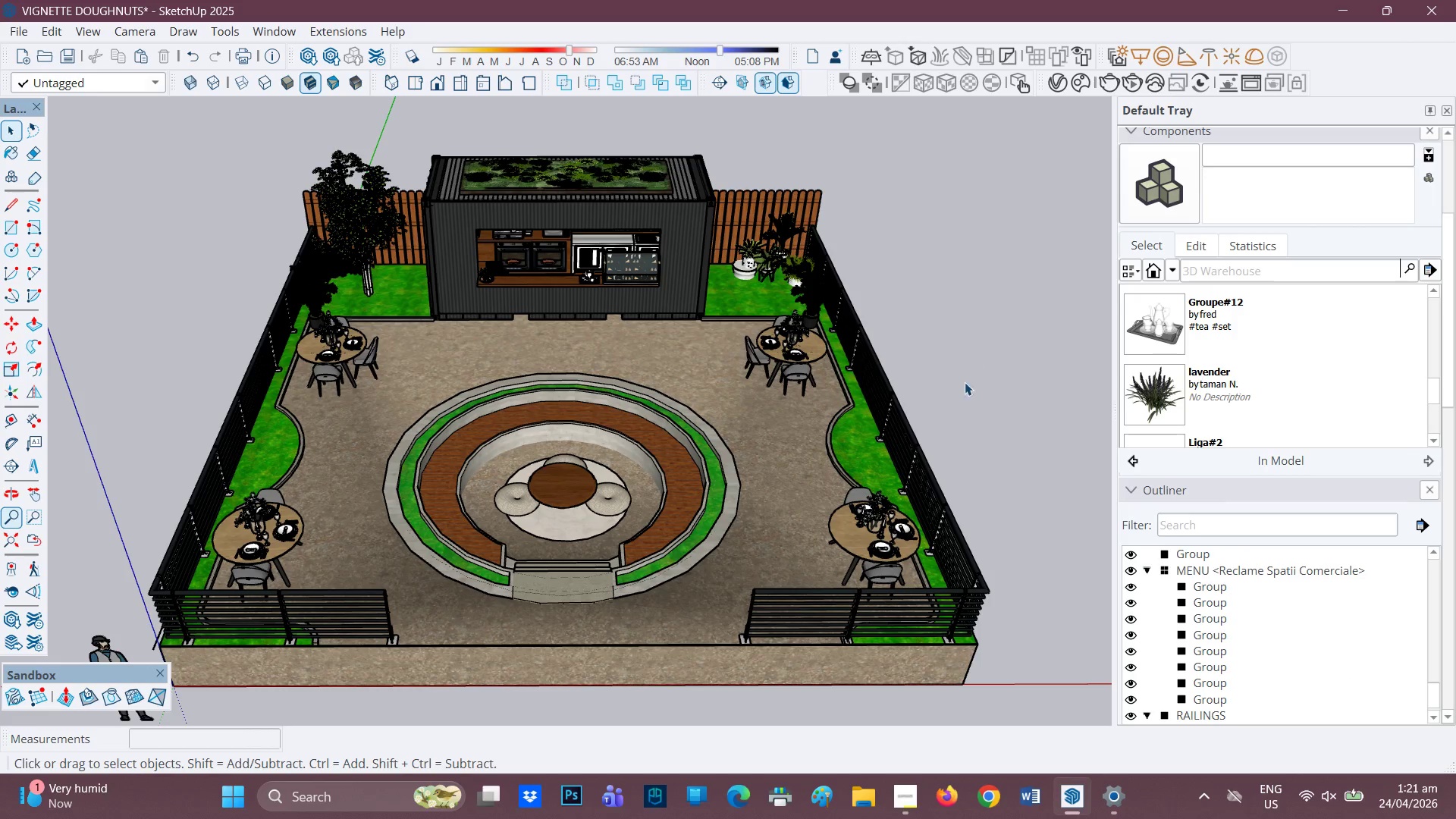 
scroll: coordinate [902, 425], scroll_direction: up, amount: 1.0
 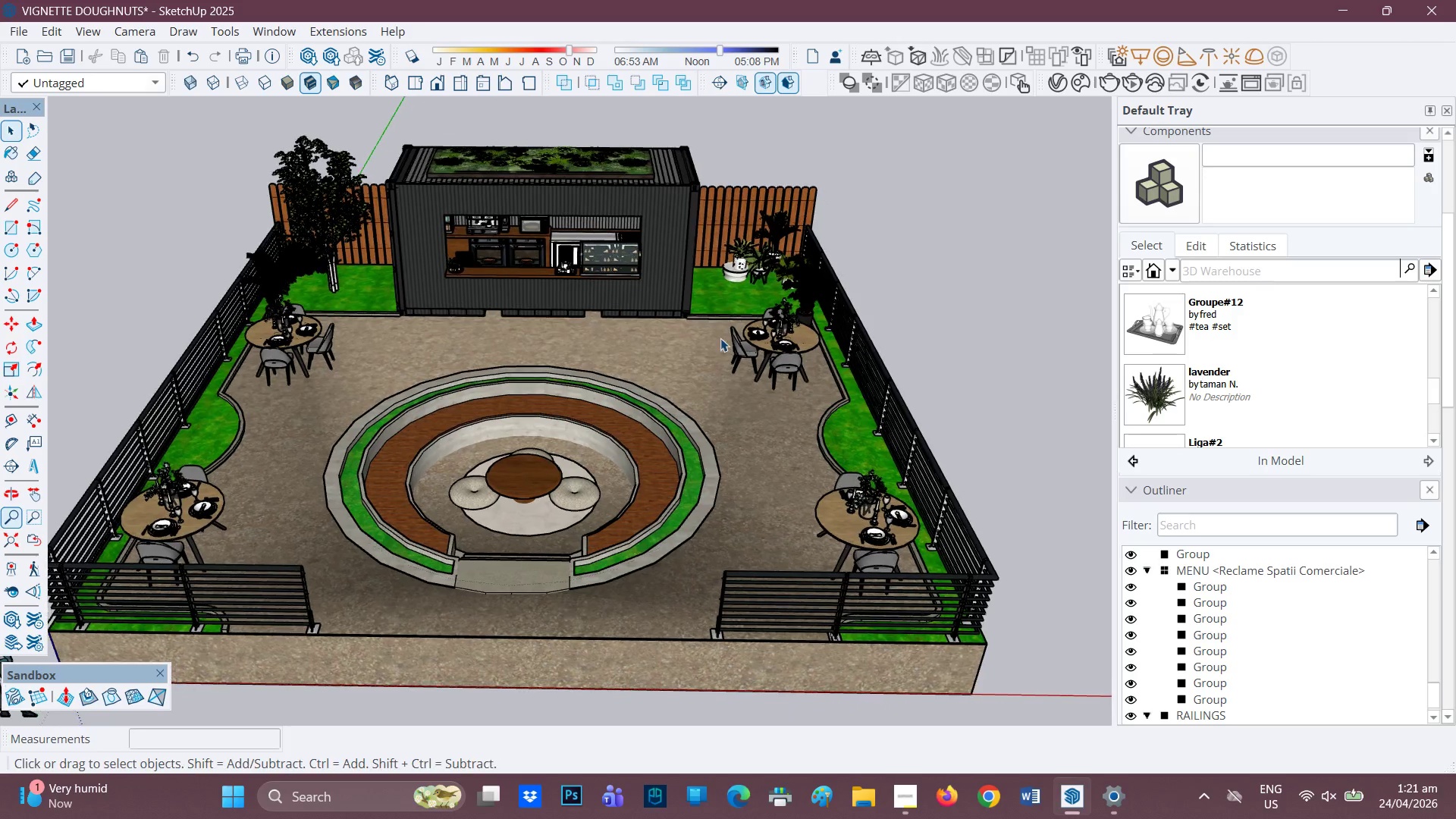 
key(Space)
 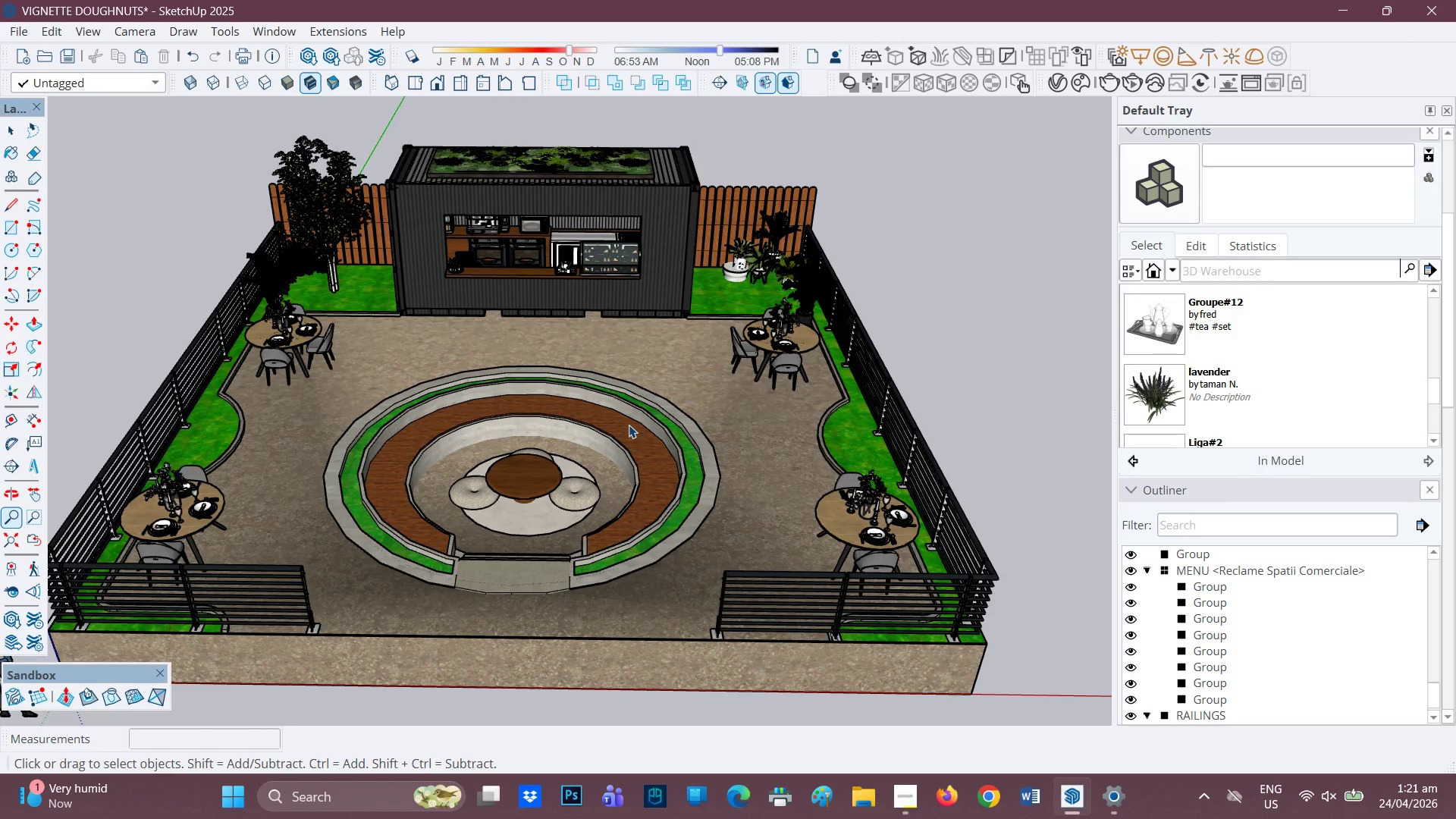 
left_click([629, 425])
 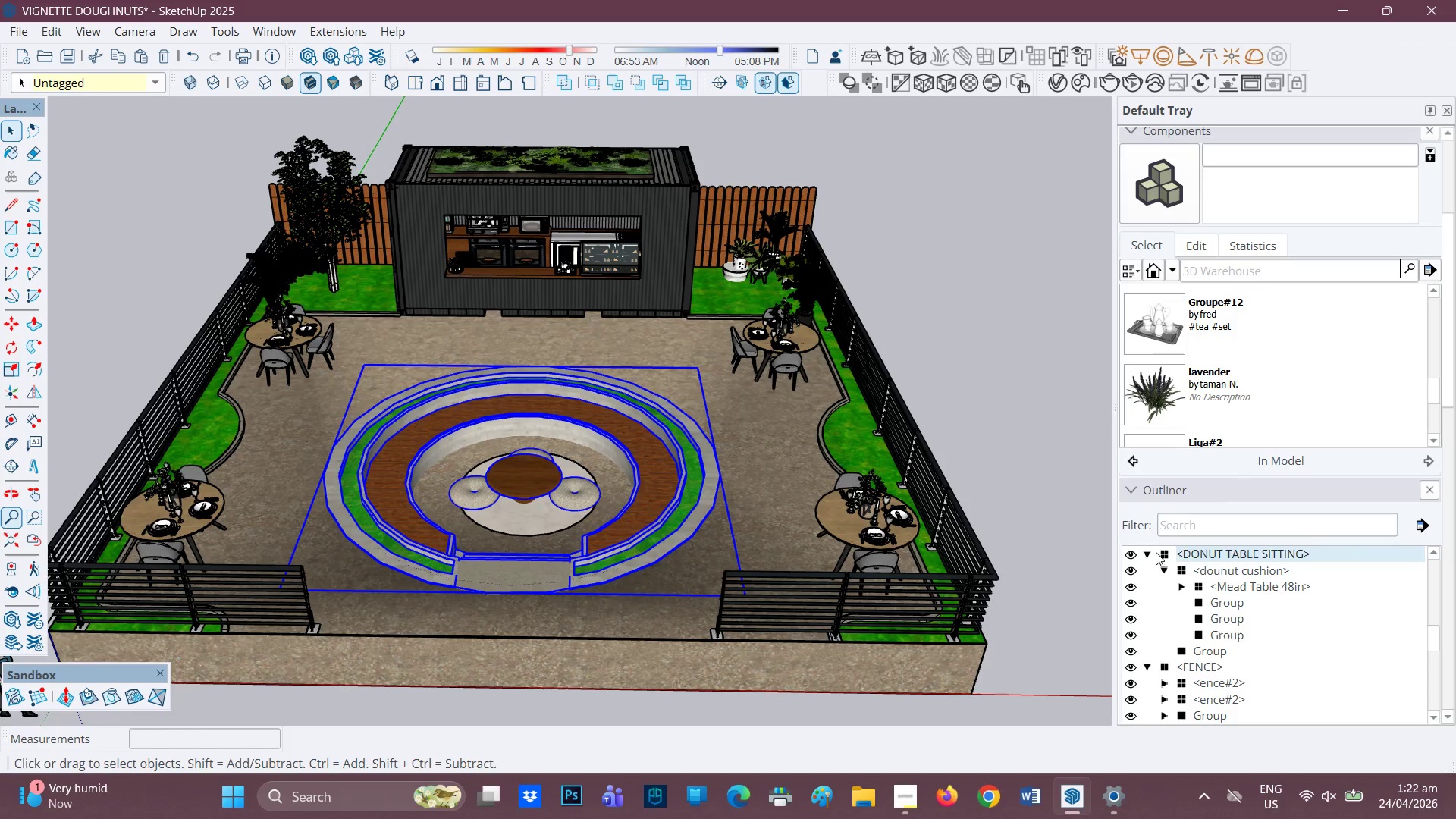 
left_click([1146, 554])
 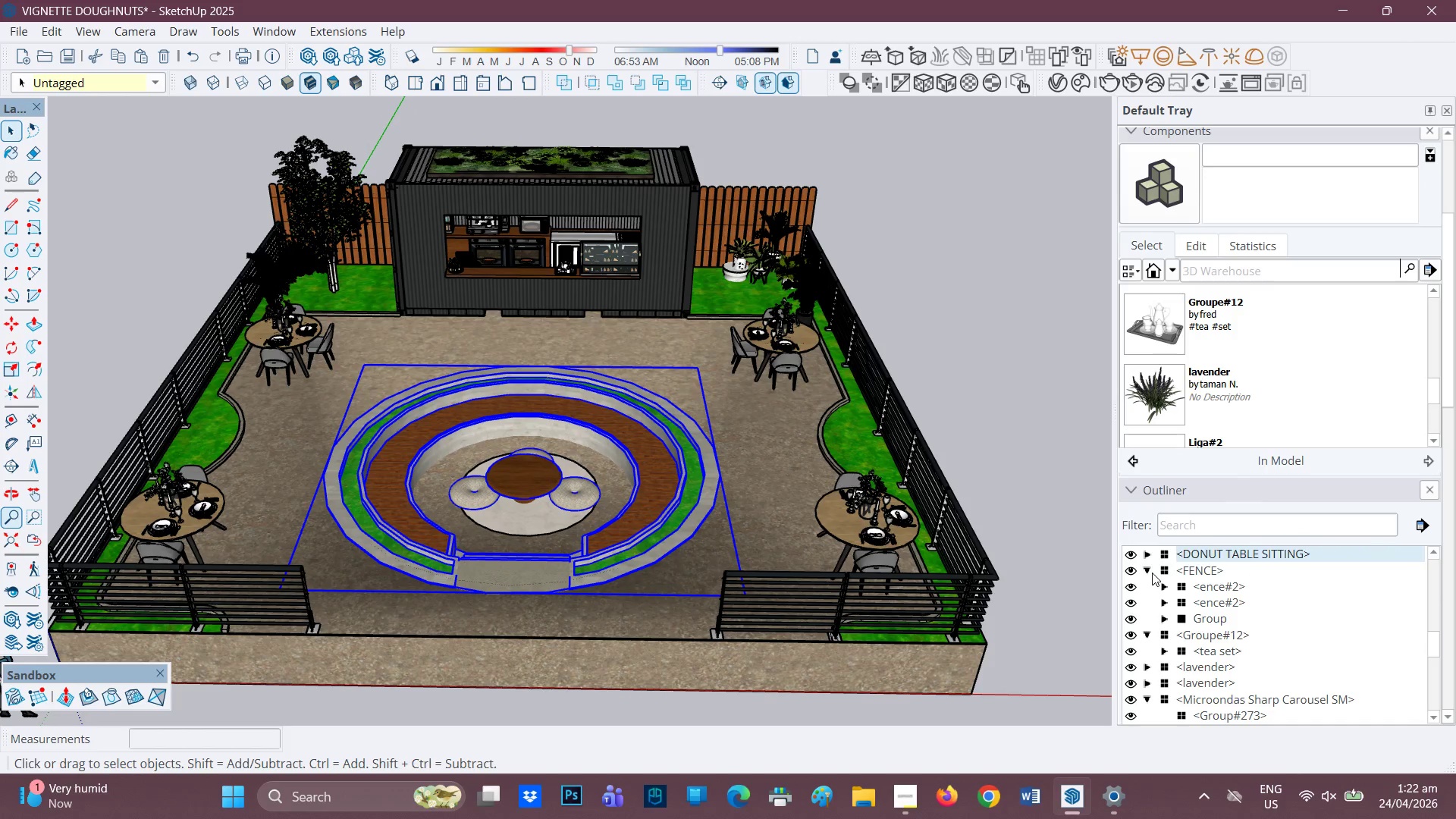 
left_click([1148, 569])
 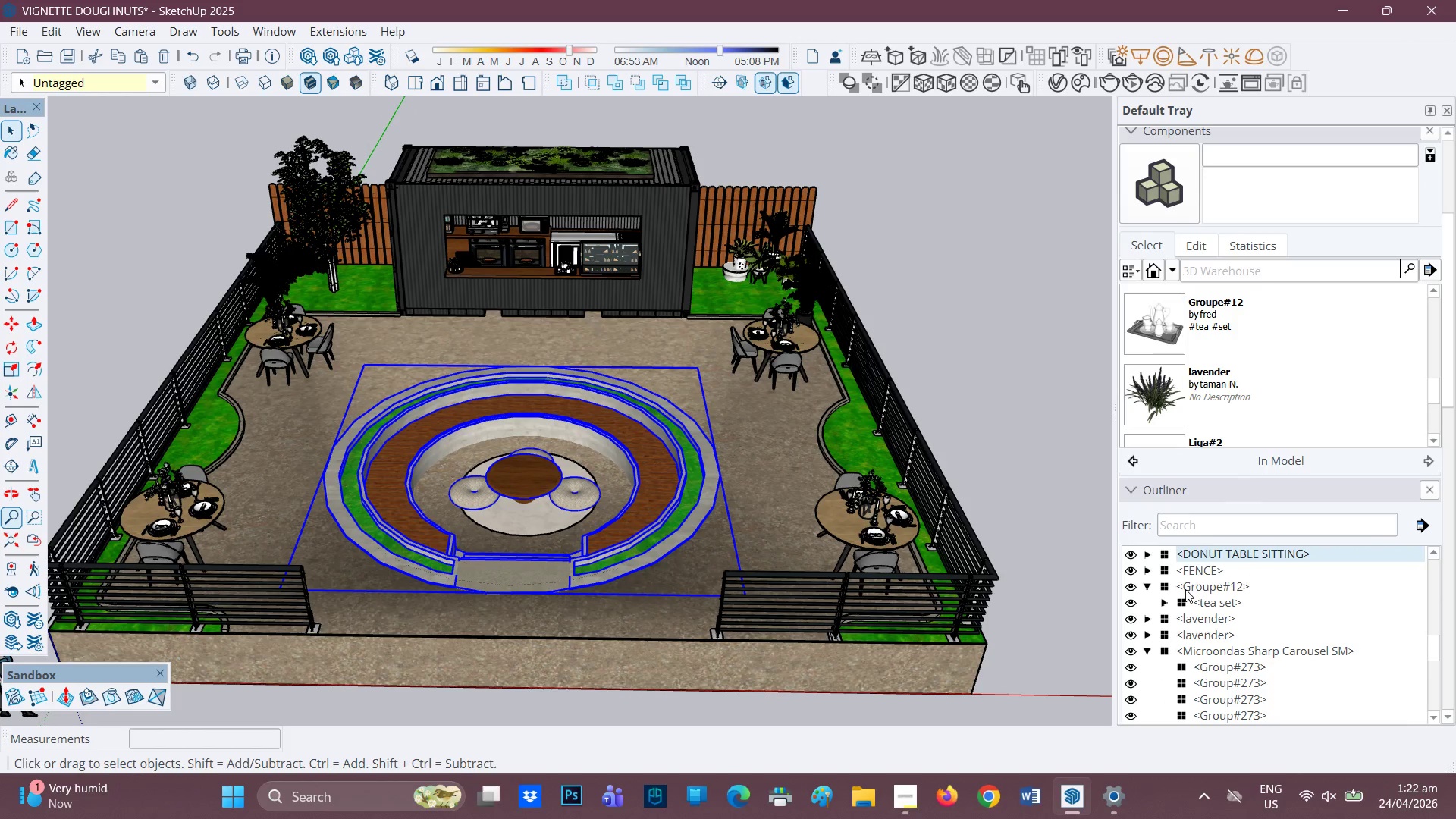 
left_click([1203, 590])
 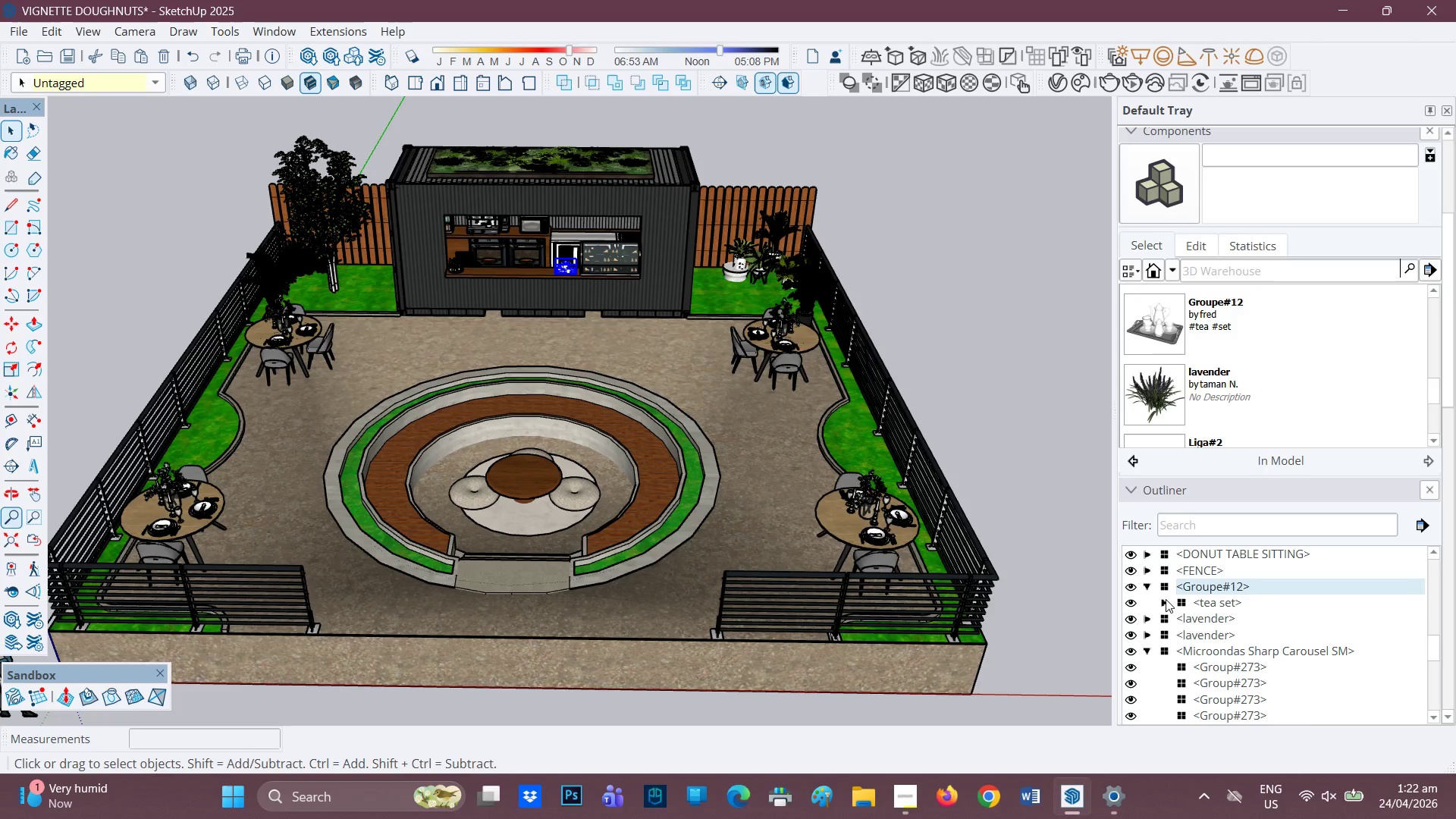 
left_click([1150, 584])
 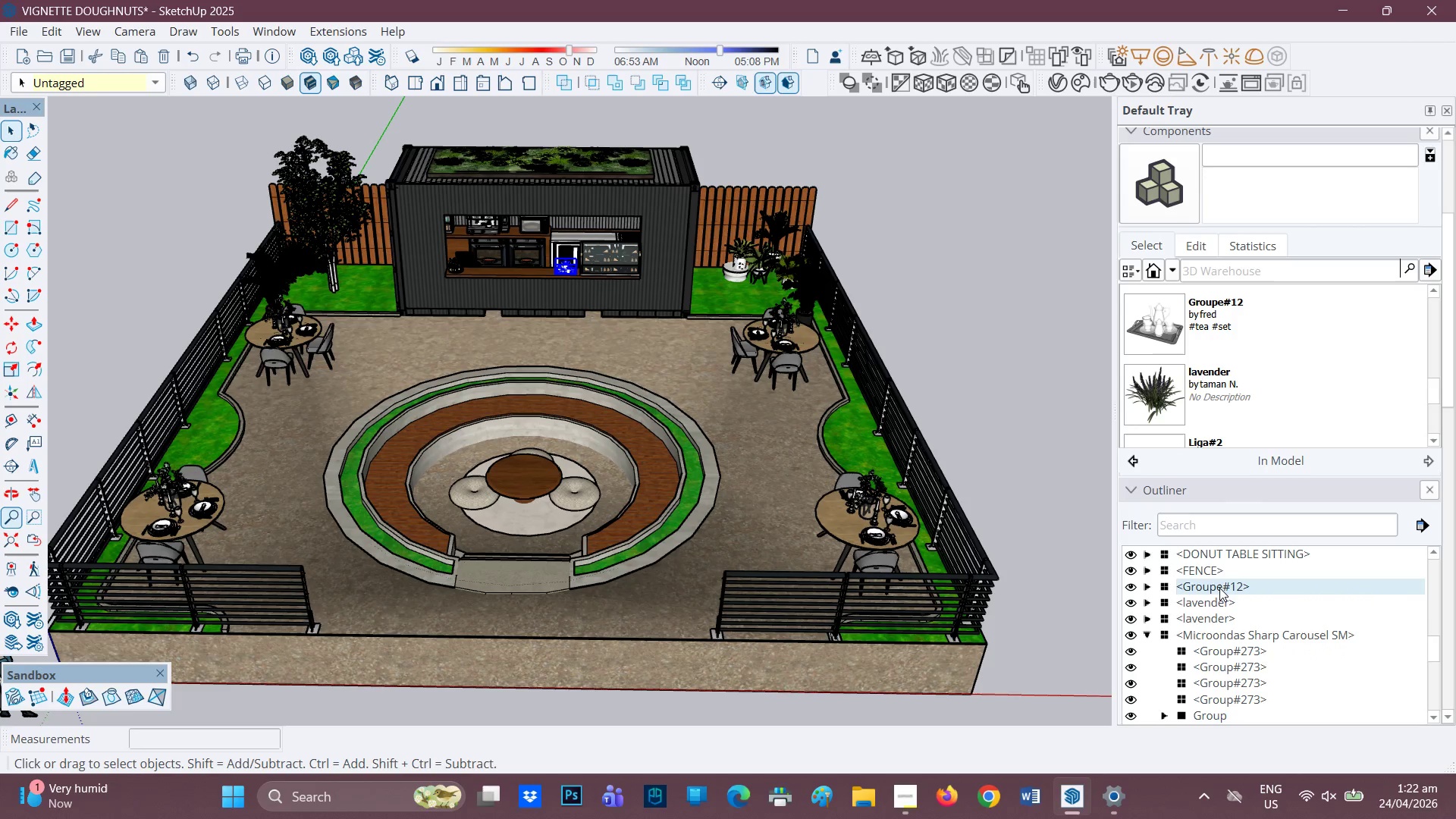 
wait(6.52)
 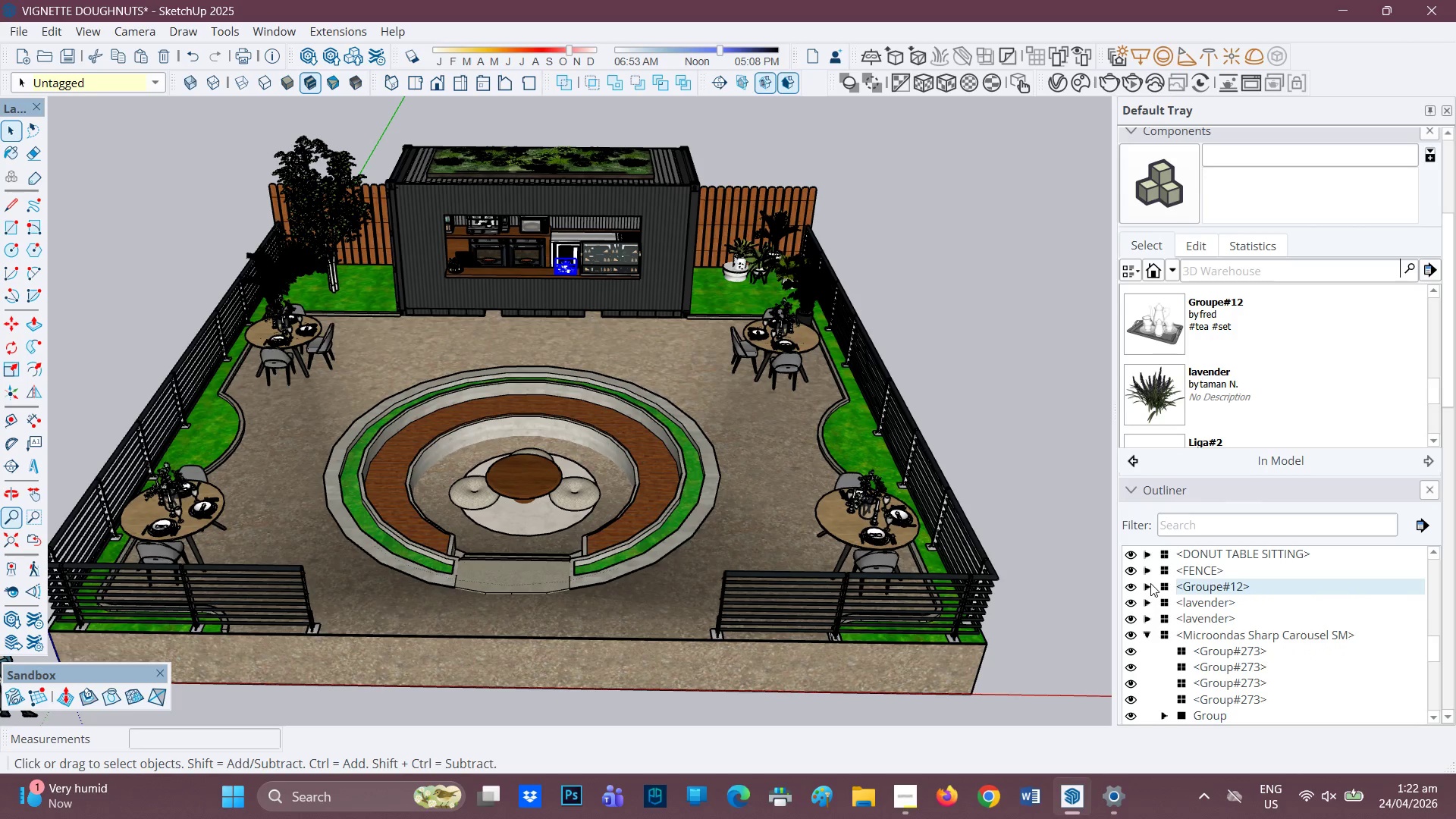 
right_click([566, 273])
 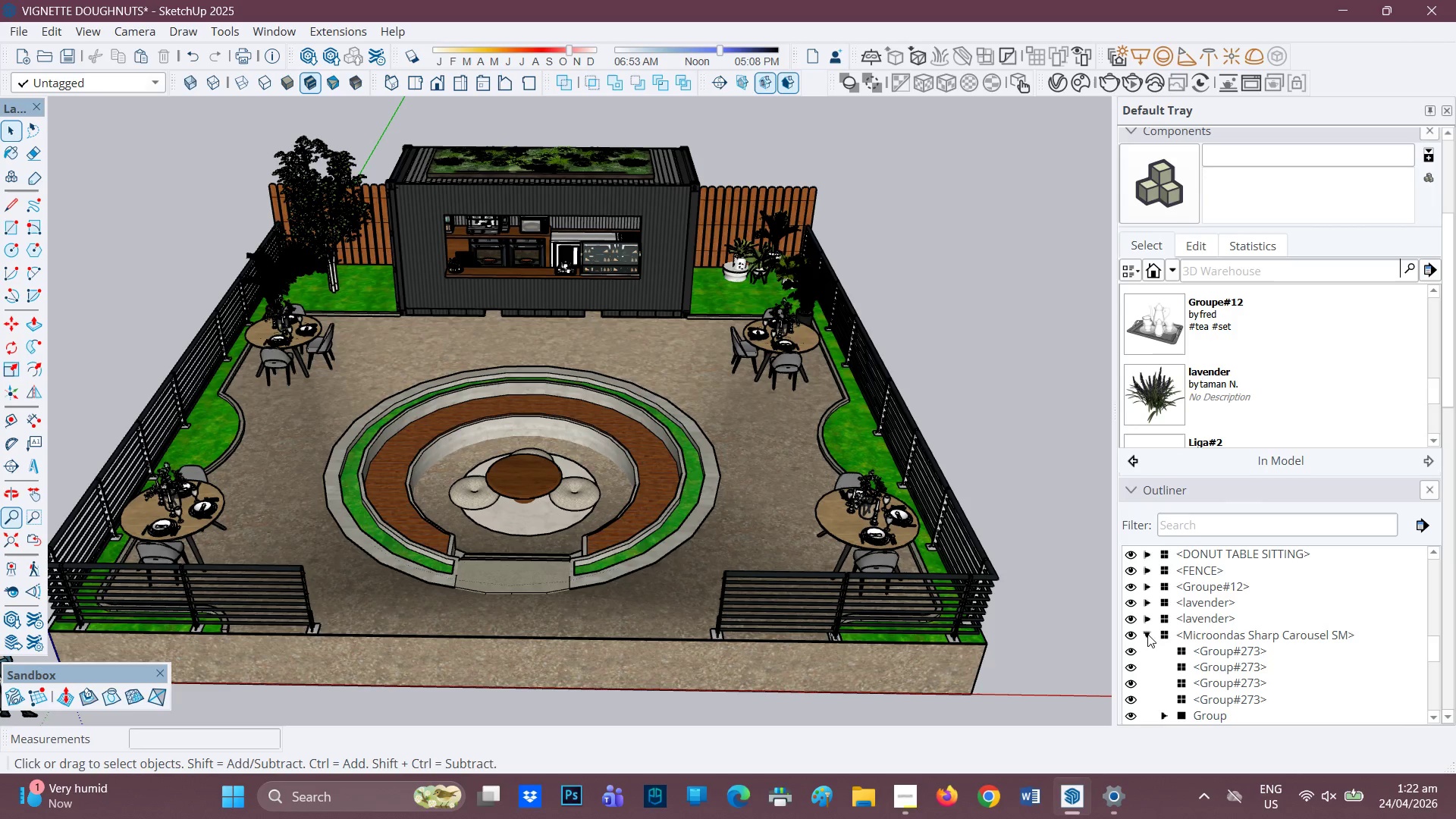 
wait(5.33)
 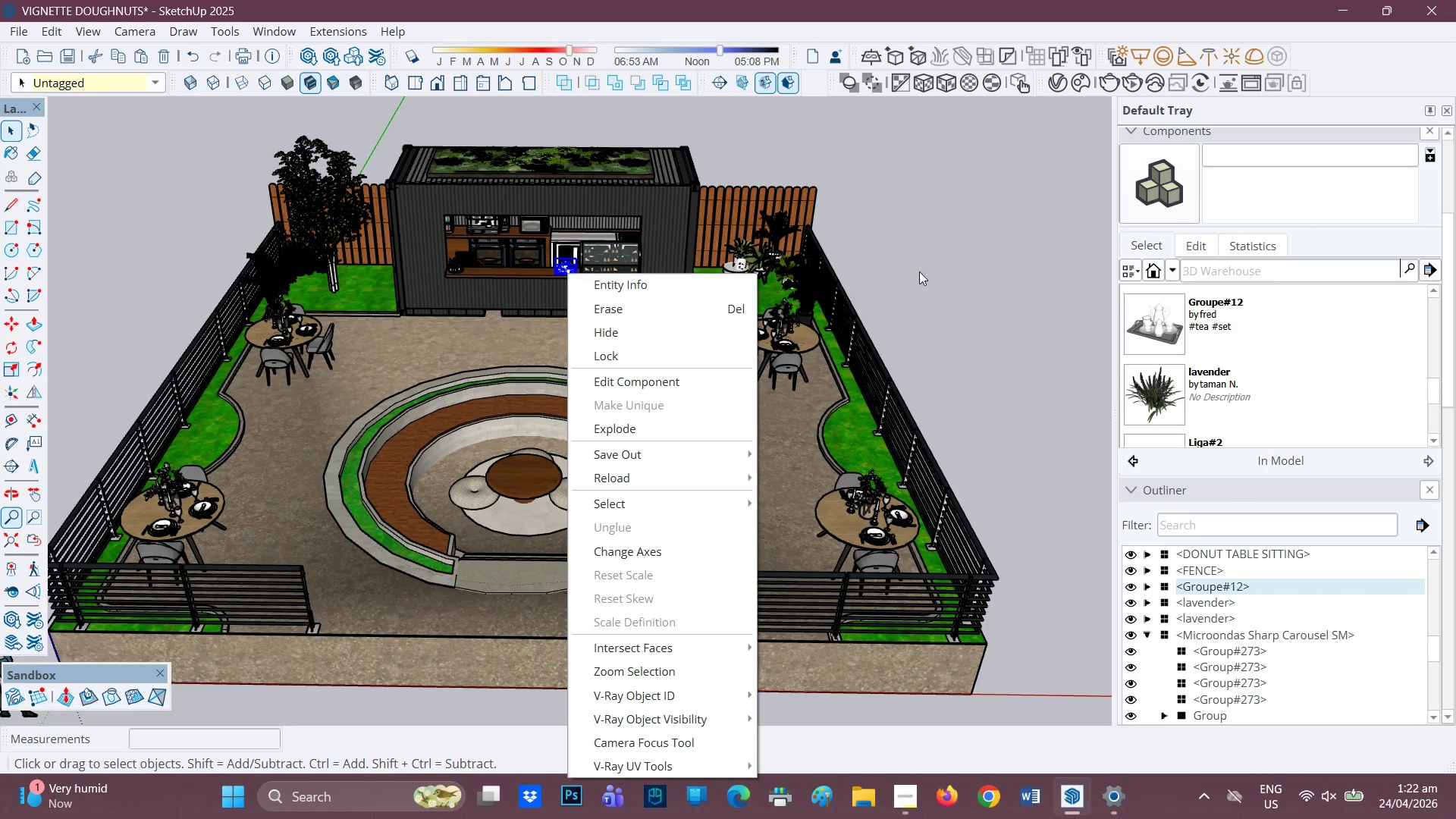 
left_click([1254, 635])
 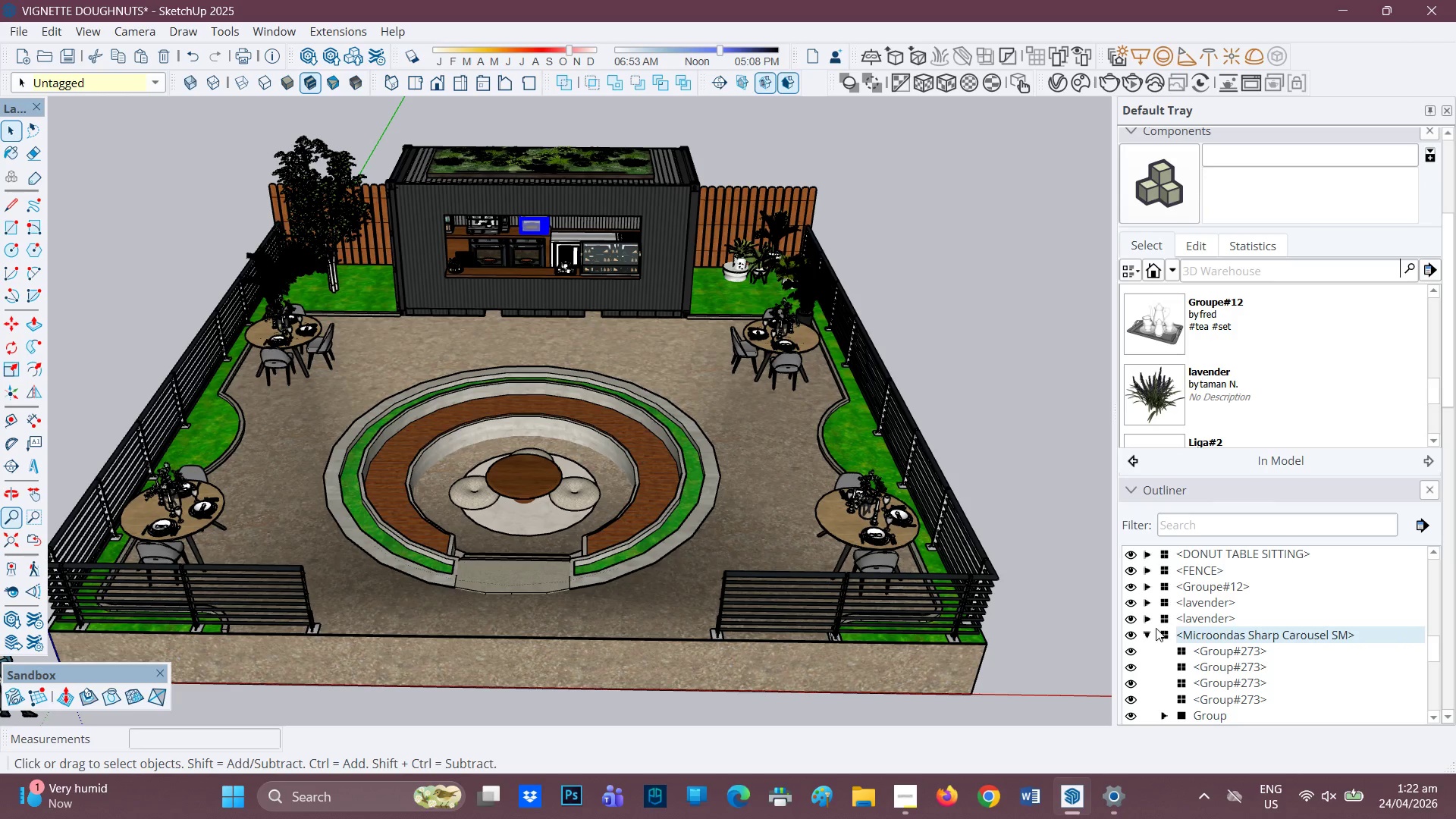 
left_click([1149, 634])
 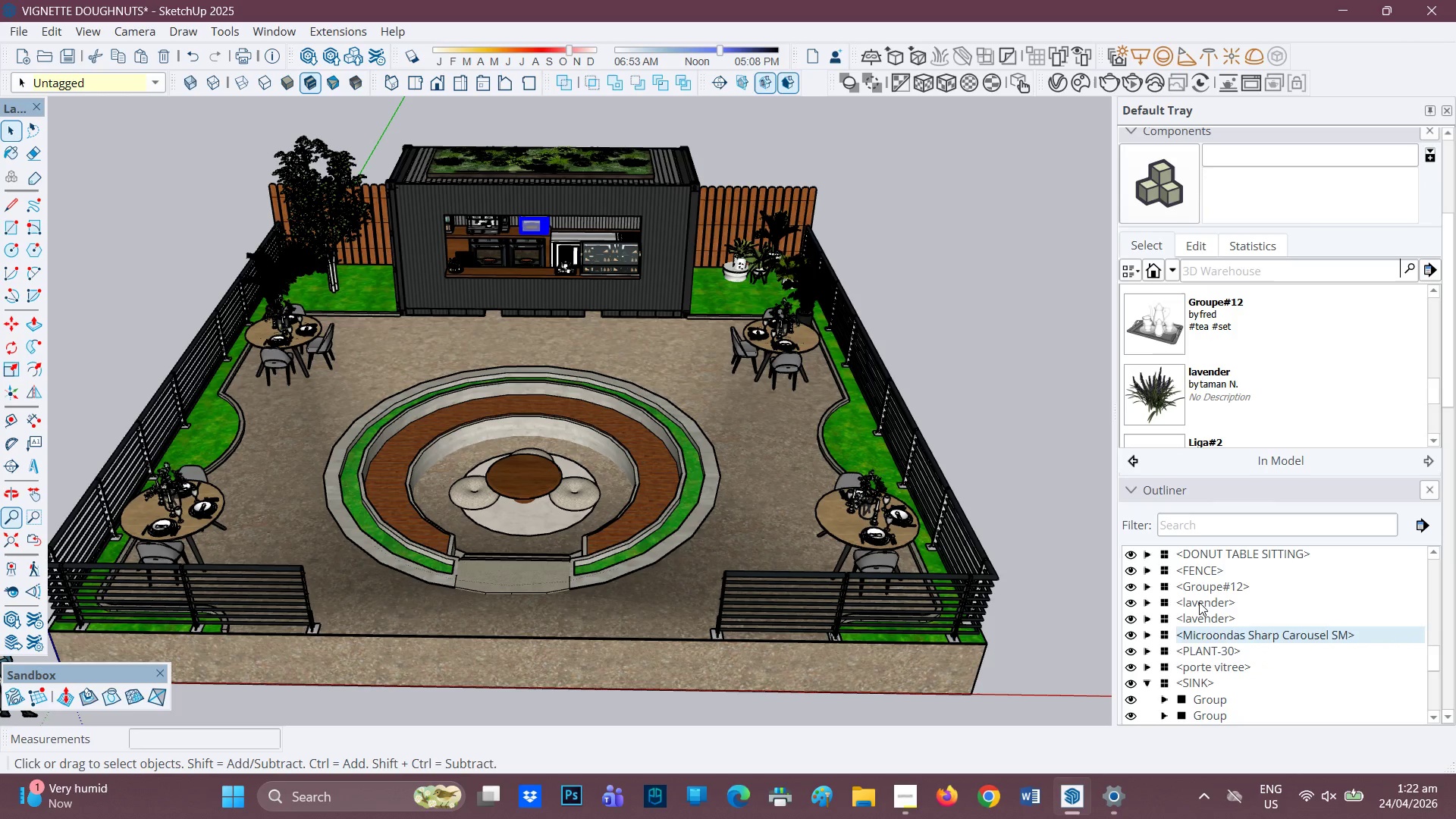 
wait(5.19)
 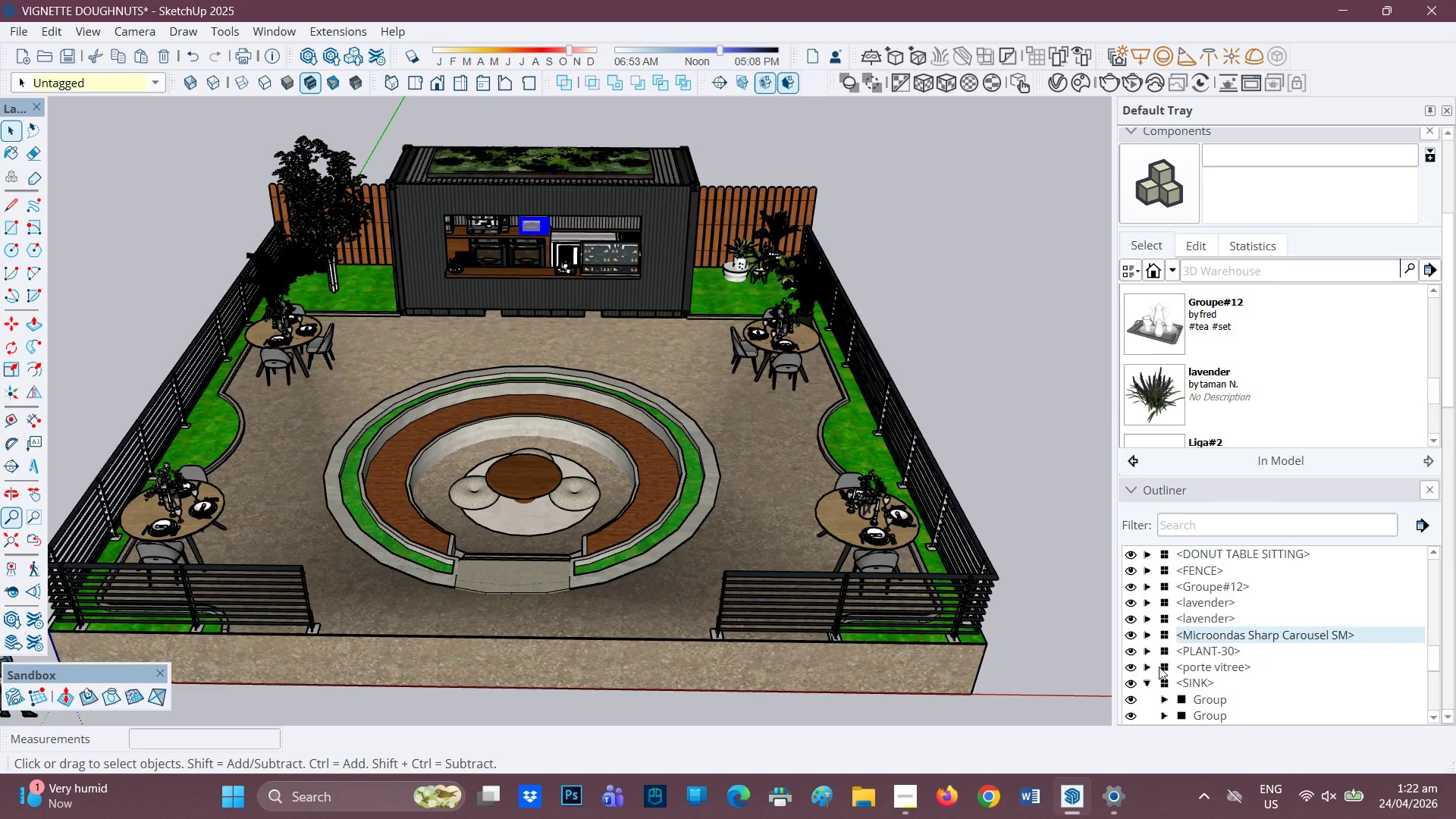 
left_click([1197, 603])
 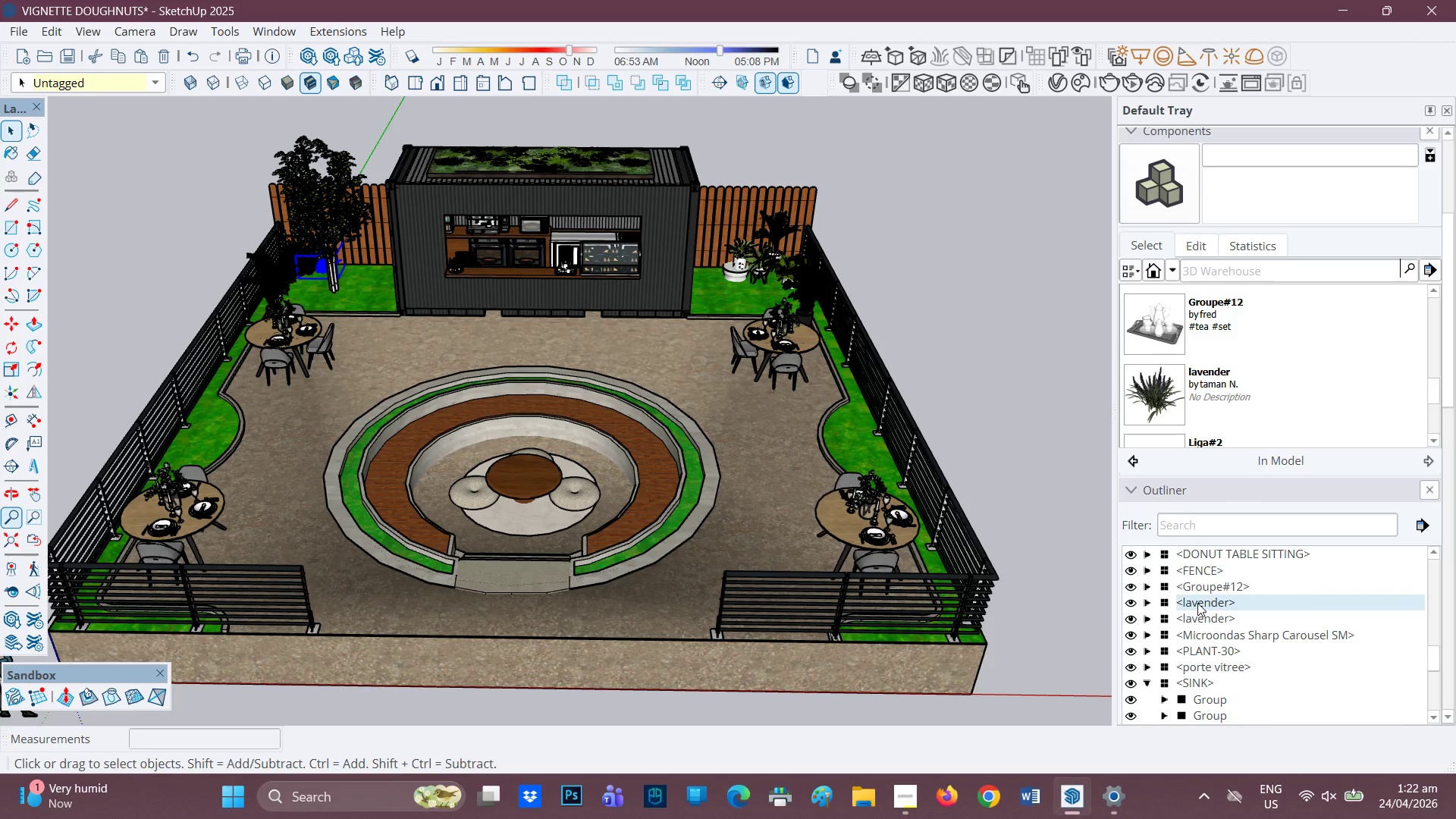 
scroll: coordinate [1207, 648], scroll_direction: down, amount: 4.0
 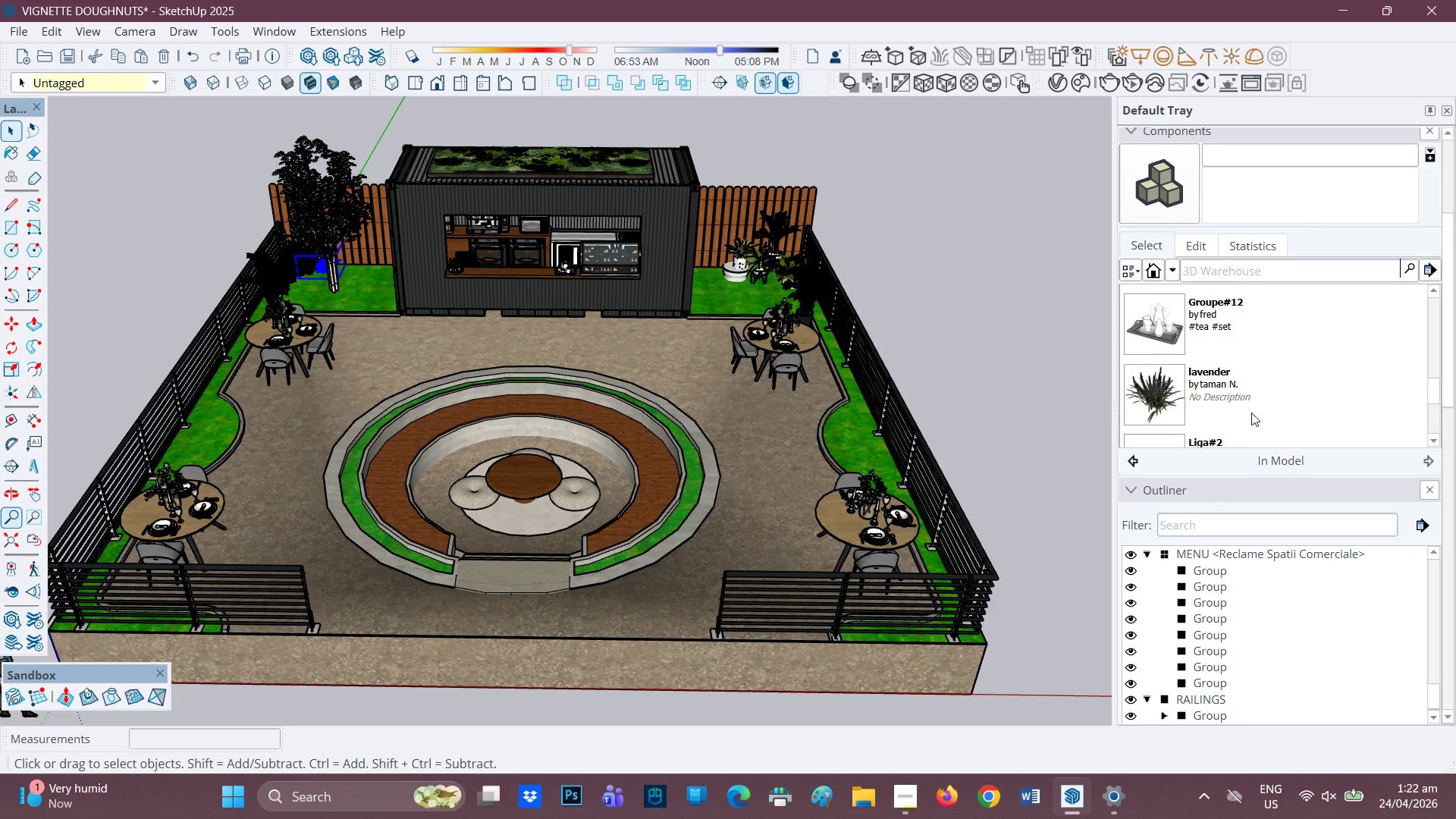 
scroll: coordinate [1403, 219], scroll_direction: up, amount: 10.0
 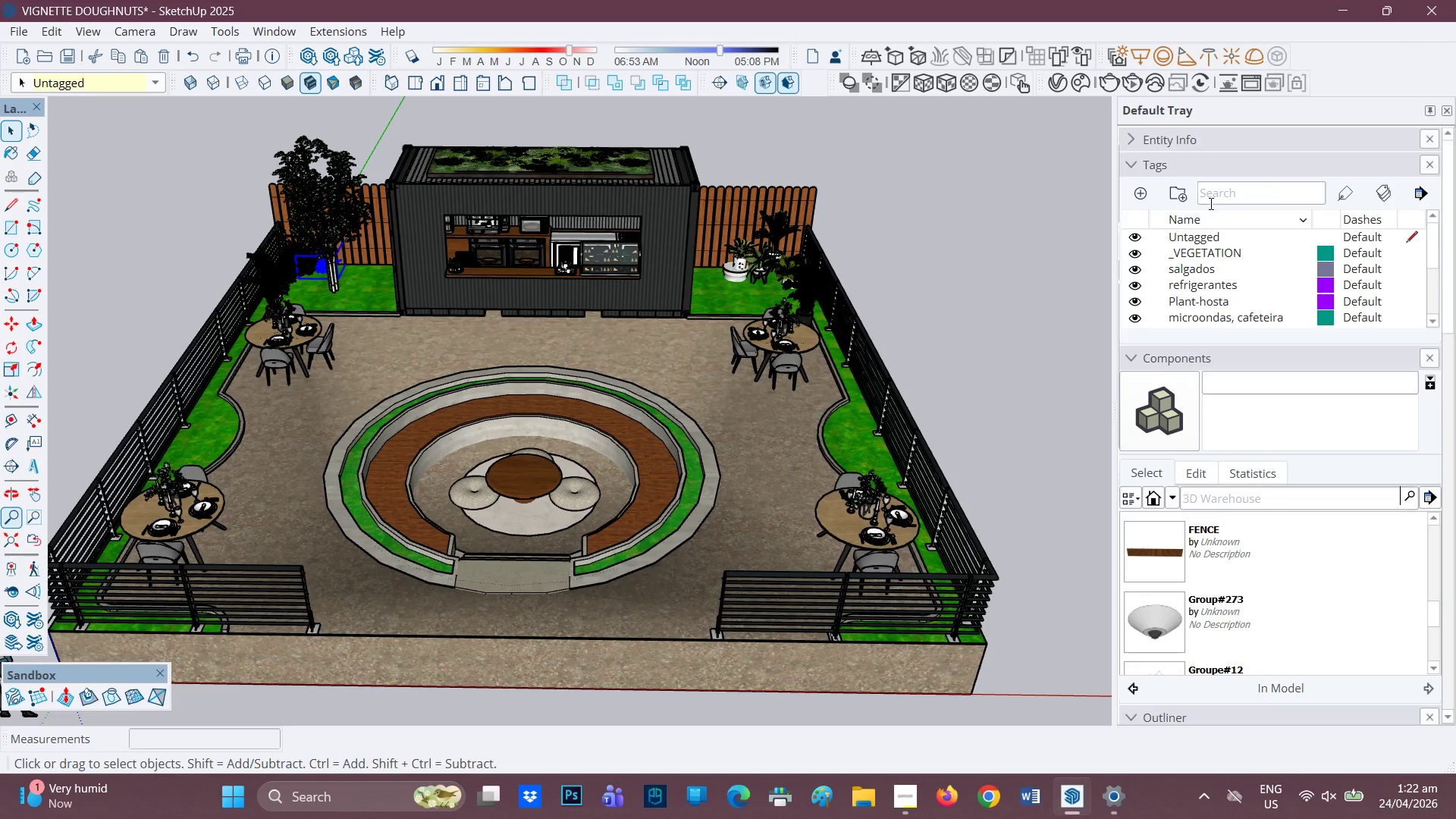 
scroll: coordinate [1162, 262], scroll_direction: none, amount: 0.0
 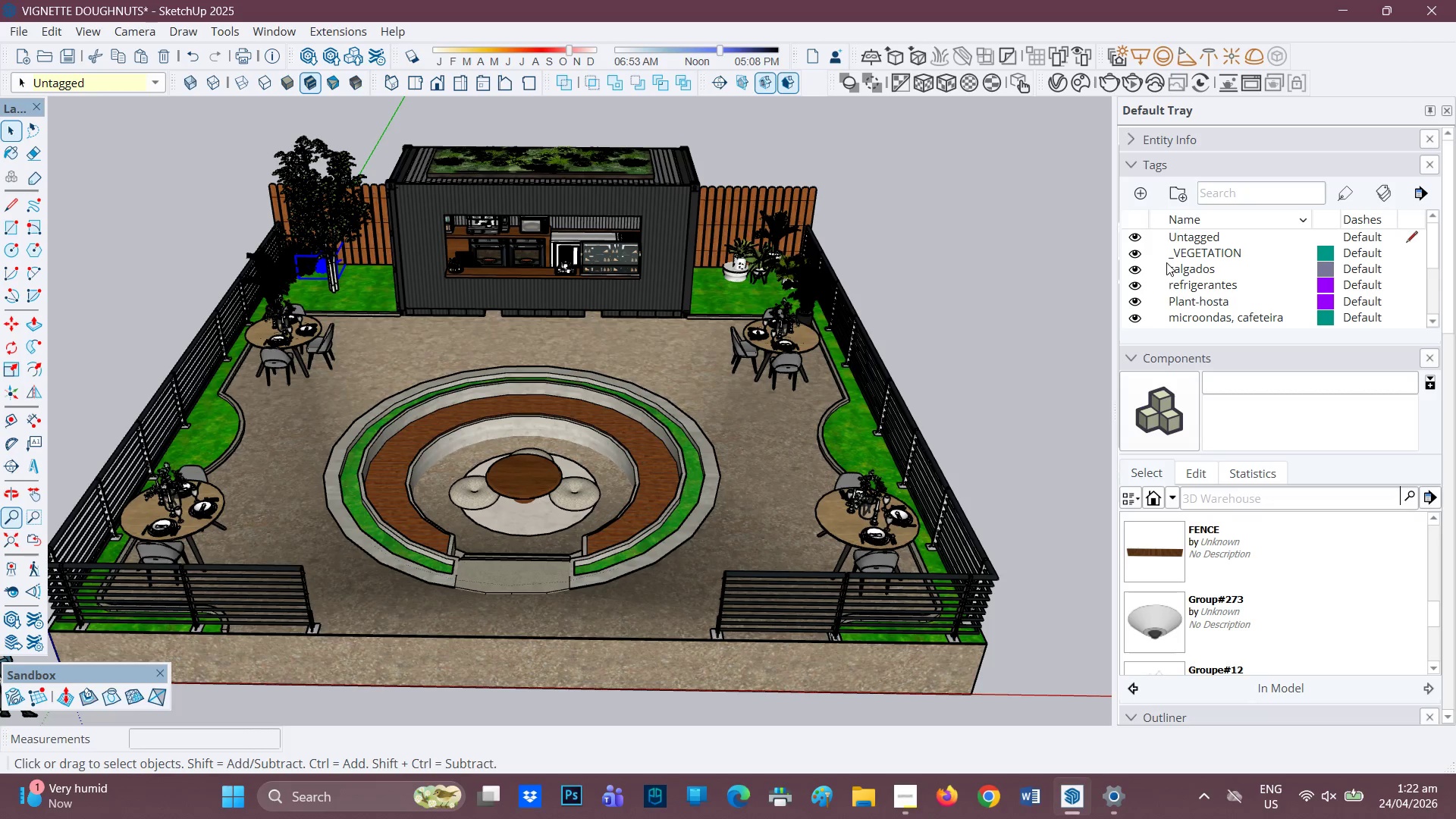 
scroll: coordinate [1167, 262], scroll_direction: up, amount: 1.0
 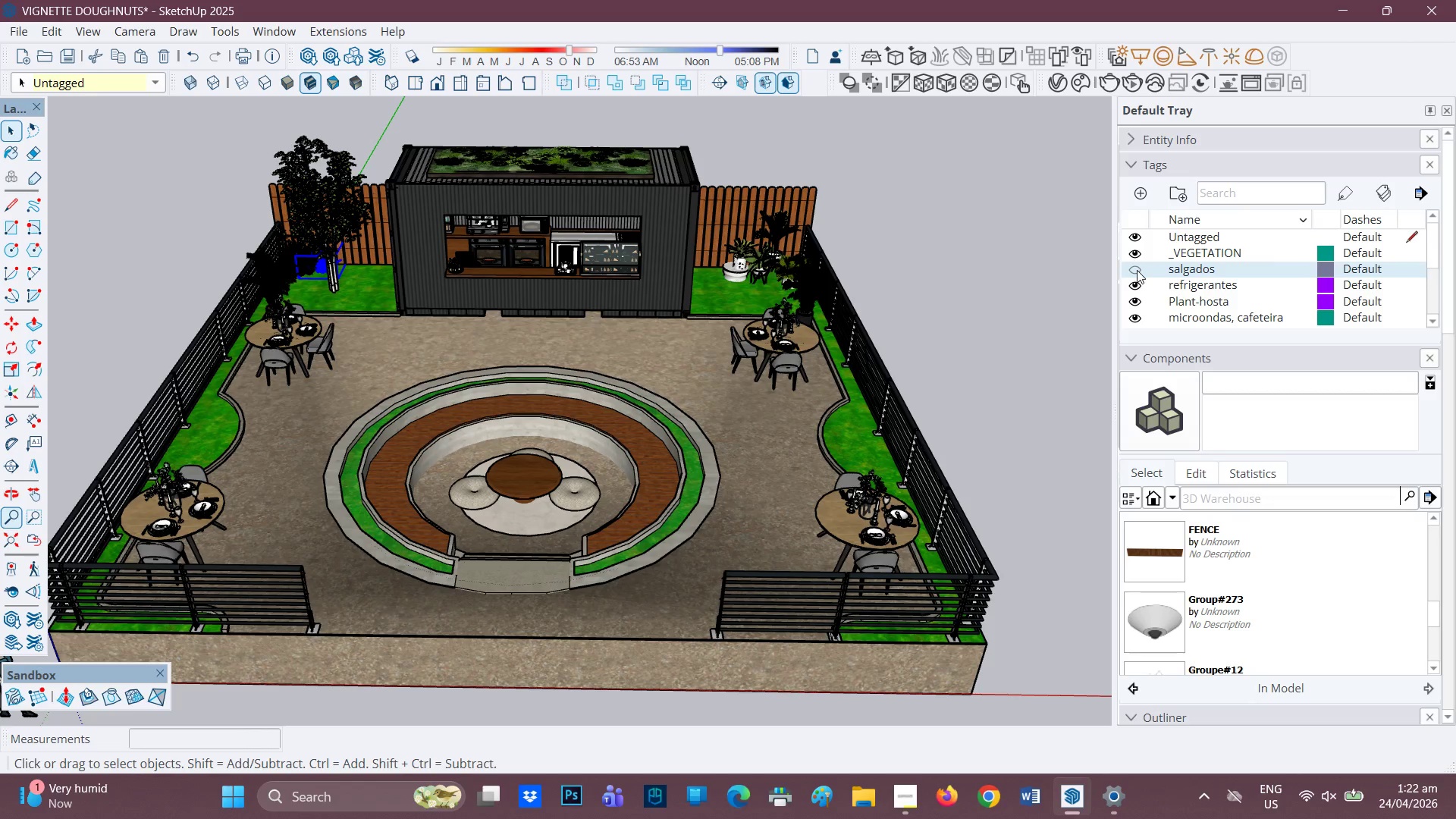 
left_click([1137, 269])
 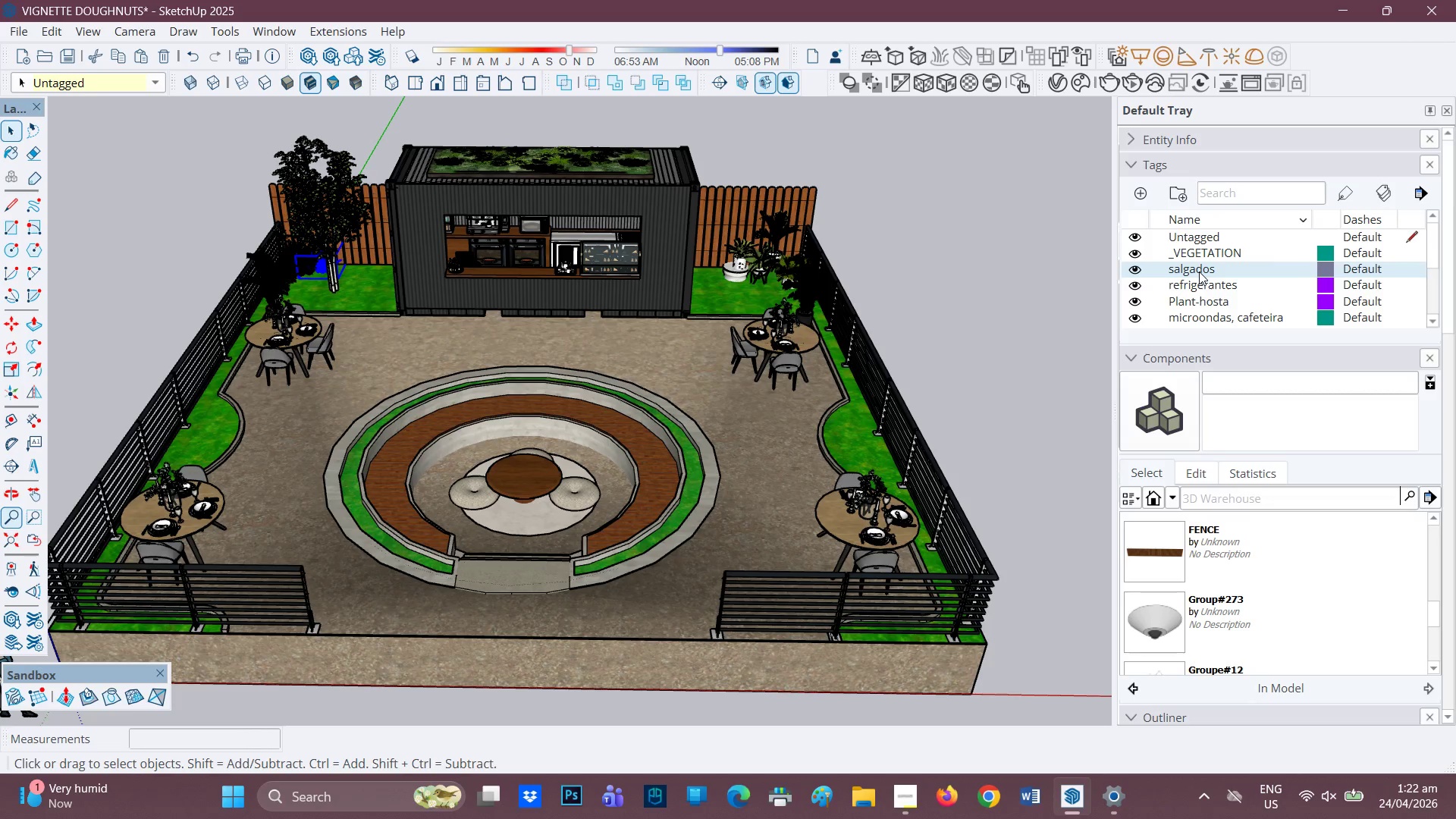 
wait(5.41)
 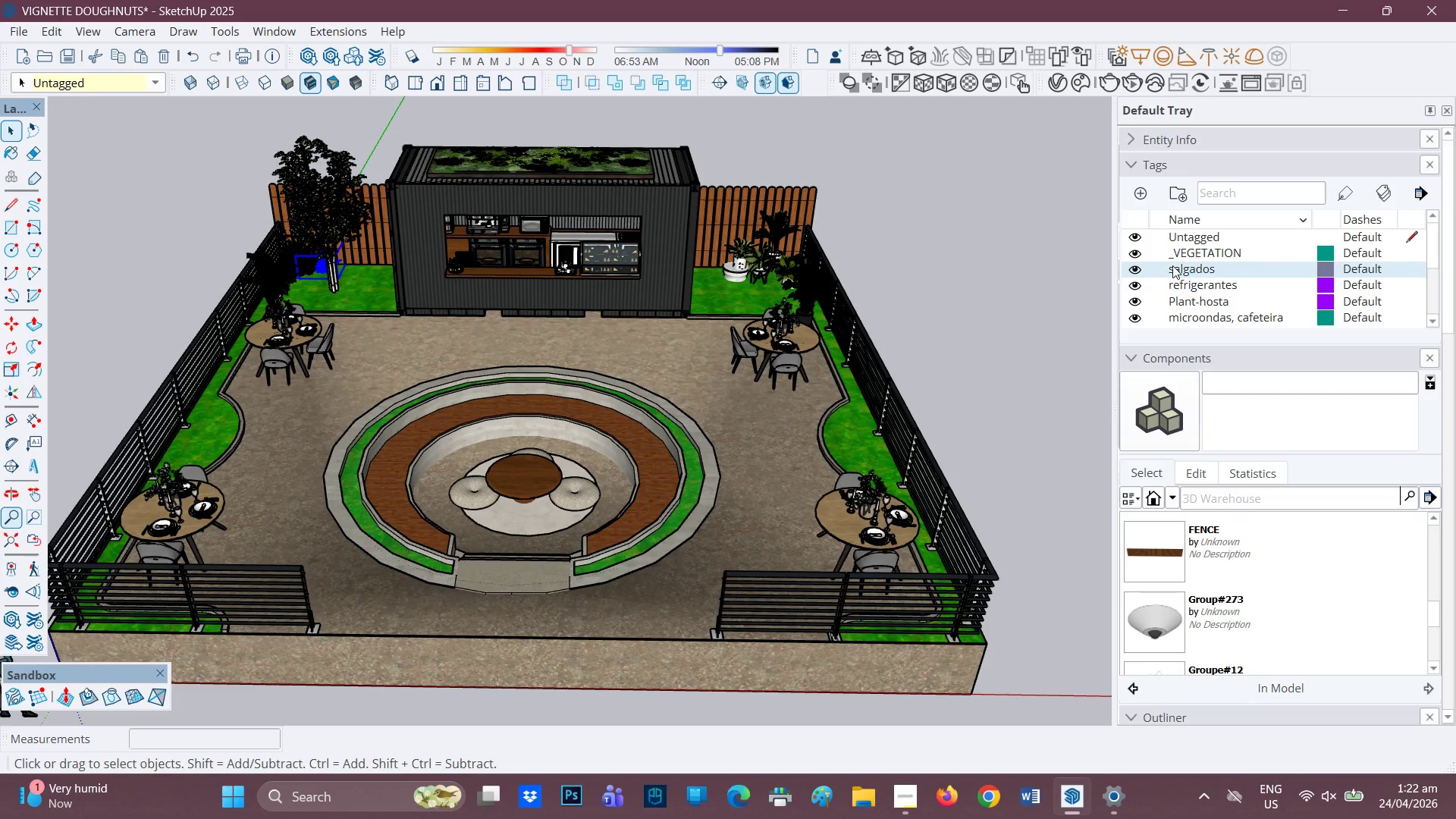 
left_click([1199, 271])
 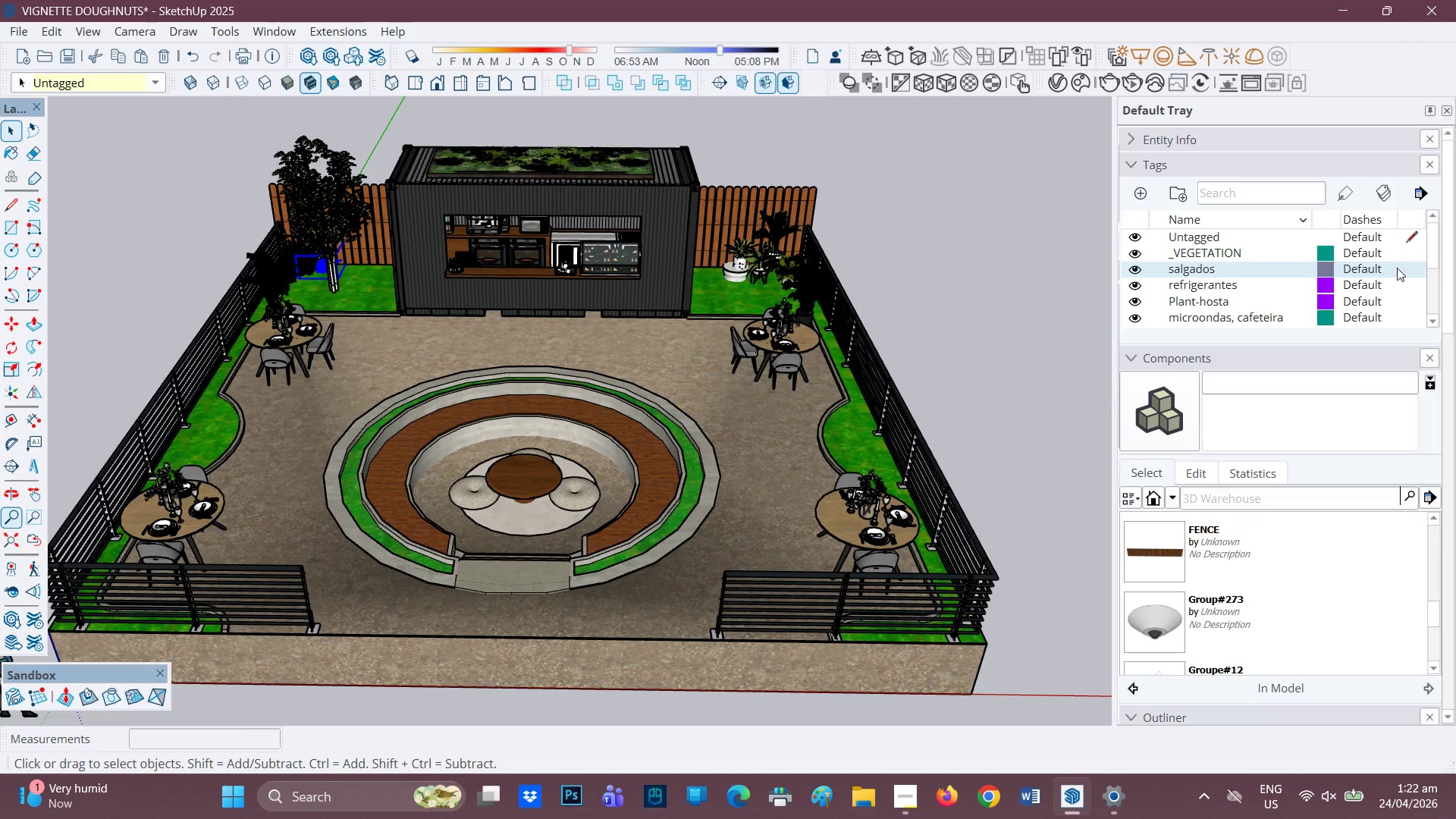 
right_click([1213, 272])
 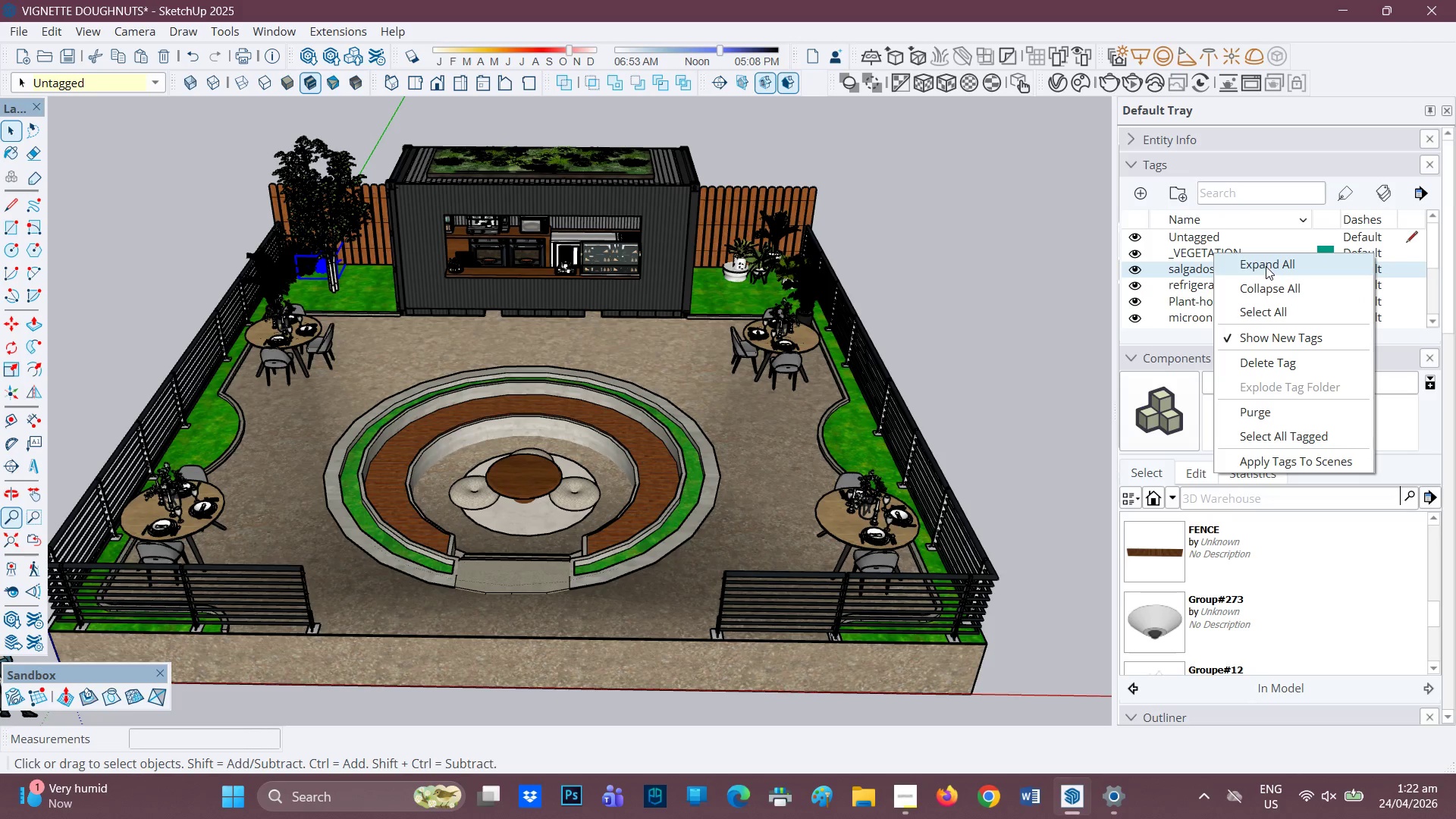 
wait(8.67)
 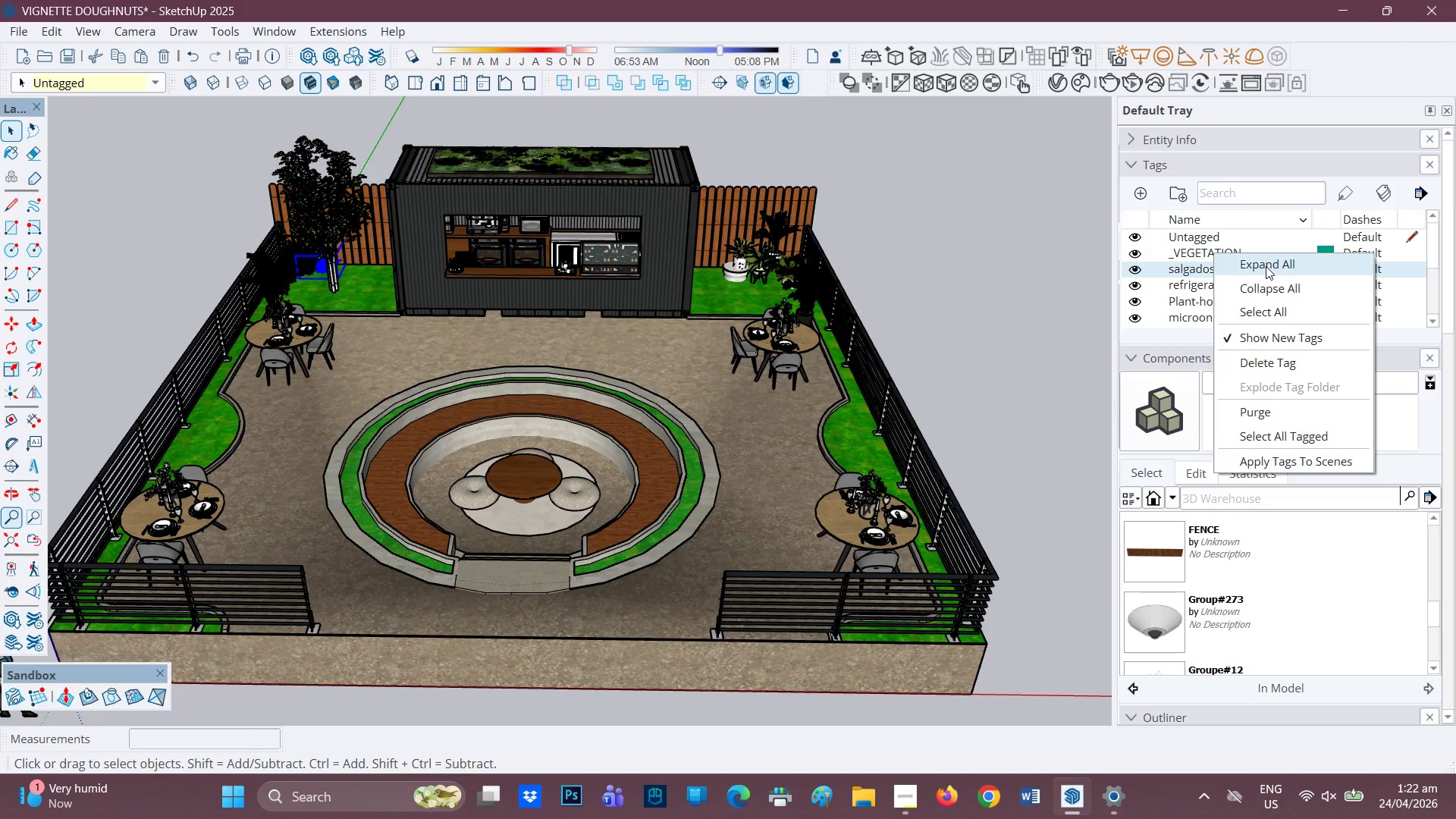 
double_click([1177, 268])
 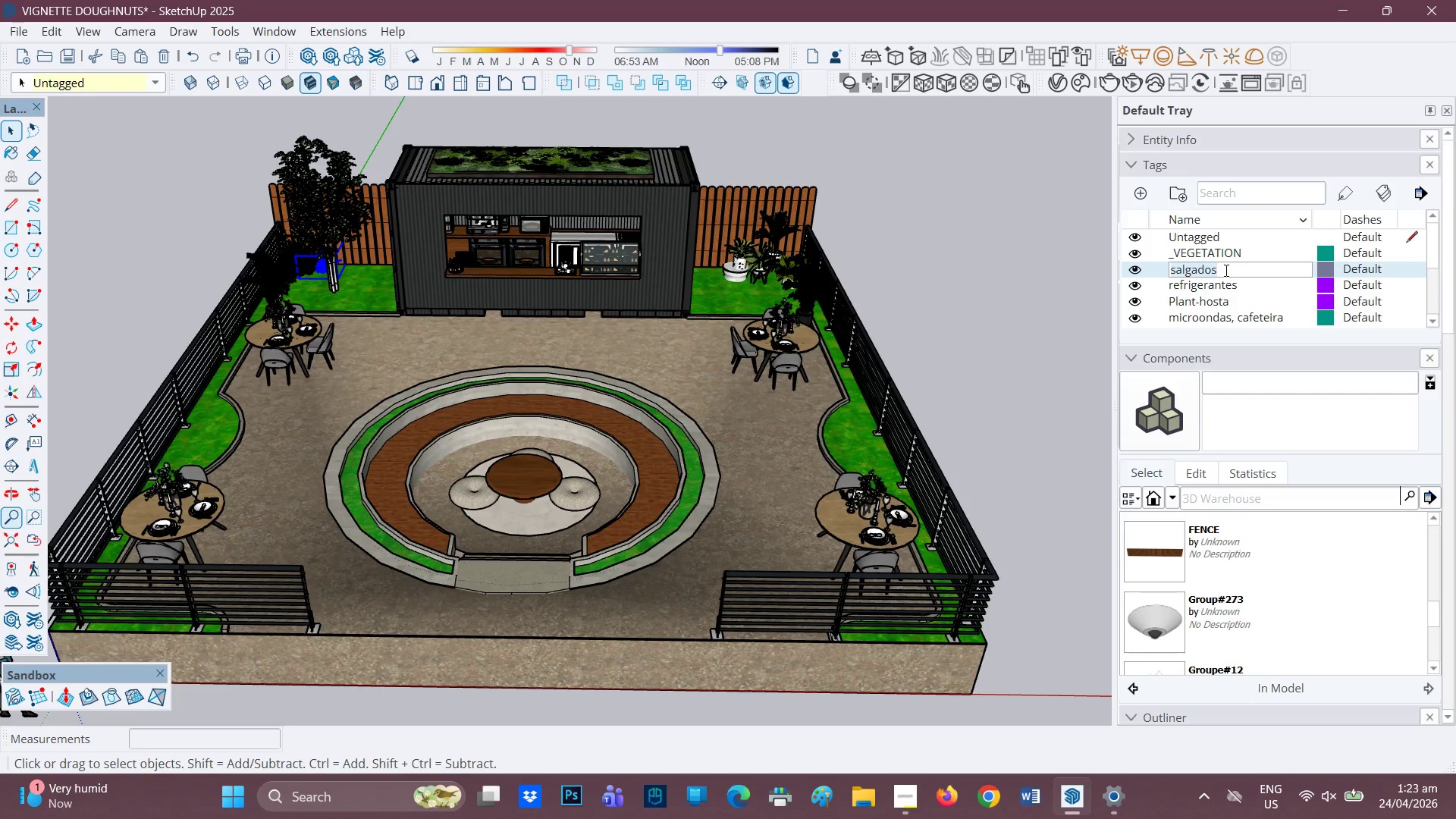 
type(funr)
key(Backspace)
key(Backspace)
type(r)
 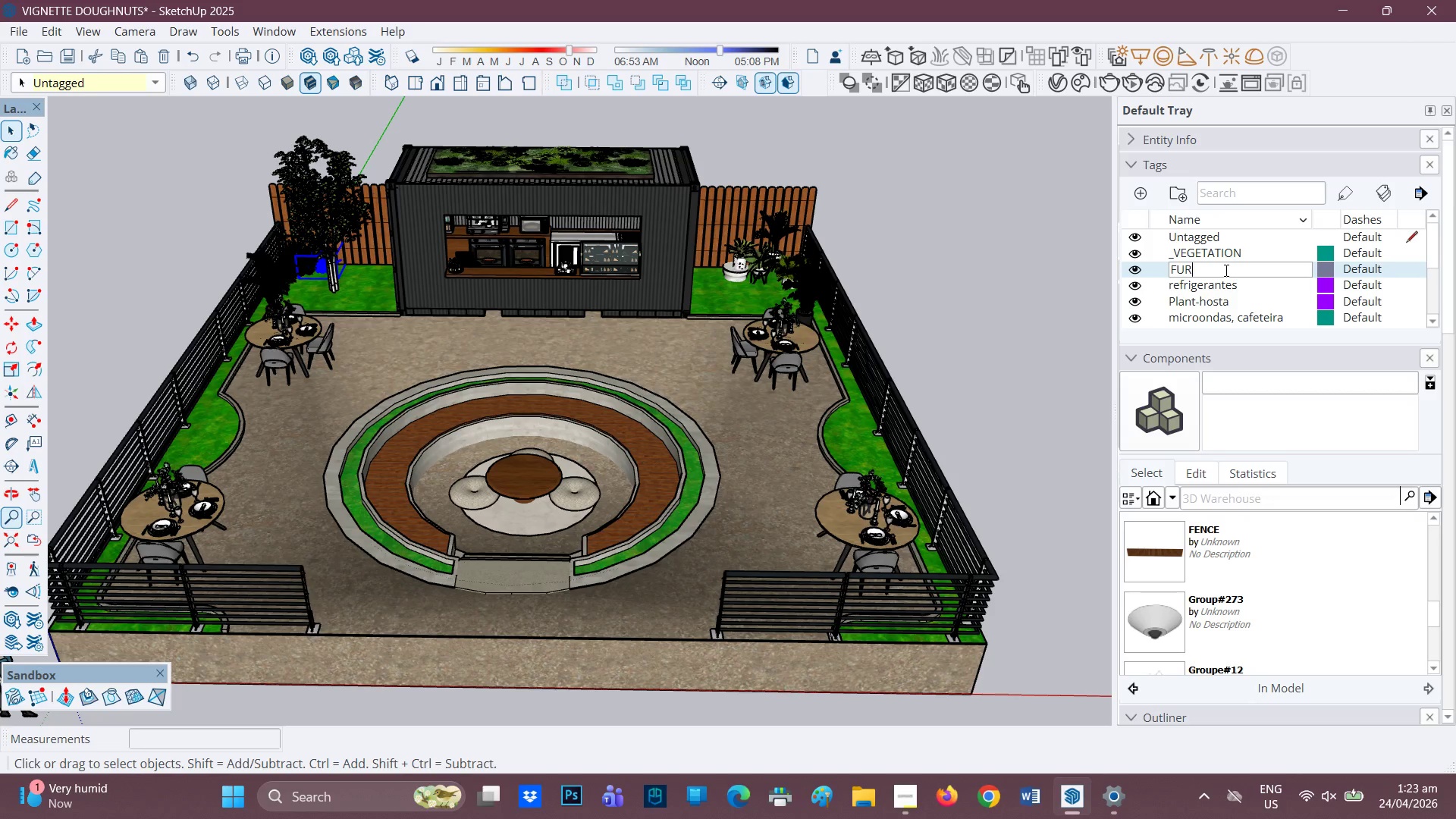 
hold_key(key=Backspace, duration=0.7)
 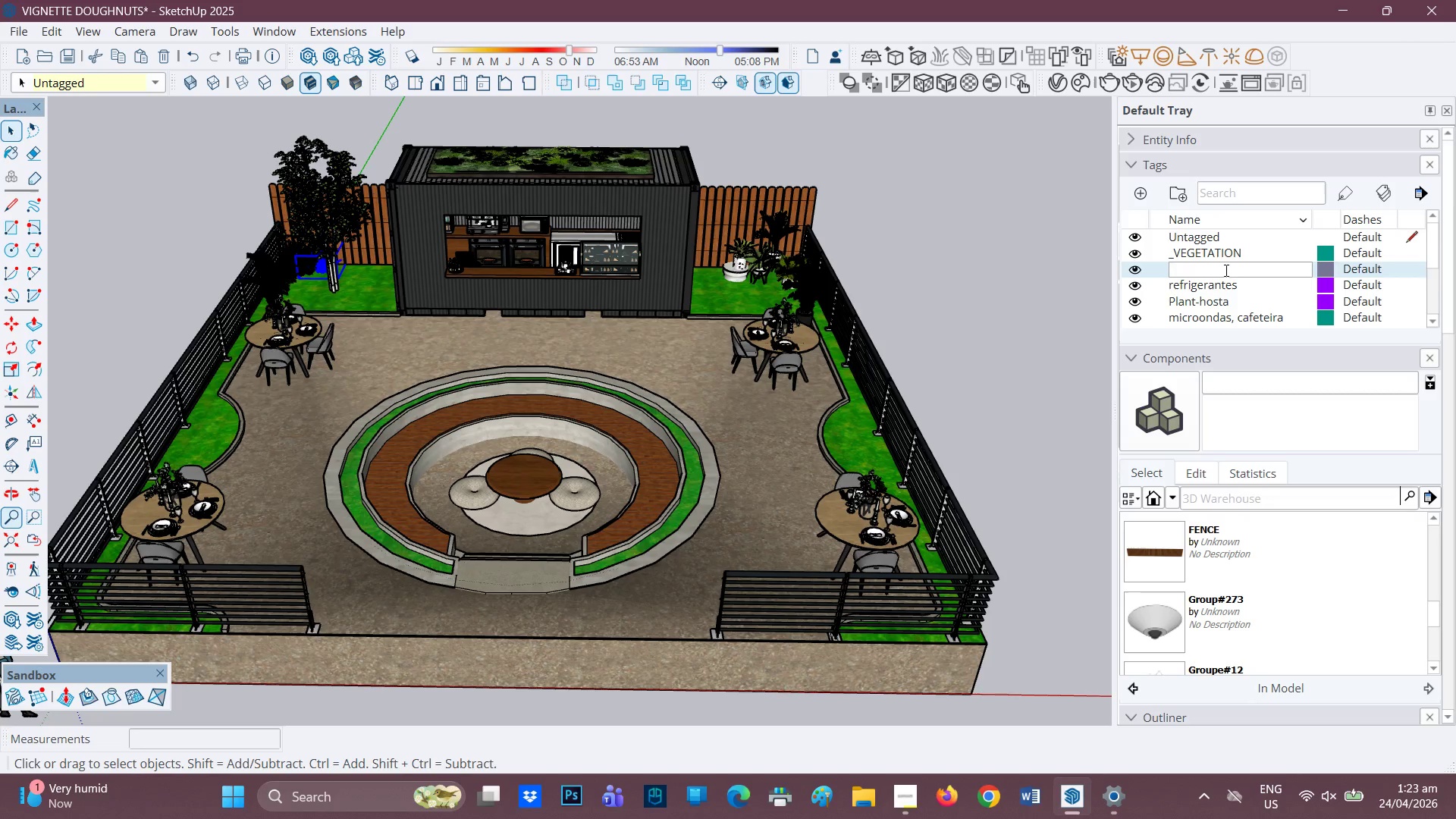 
scroll: coordinate [1238, 240], scroll_direction: down, amount: 3.0
 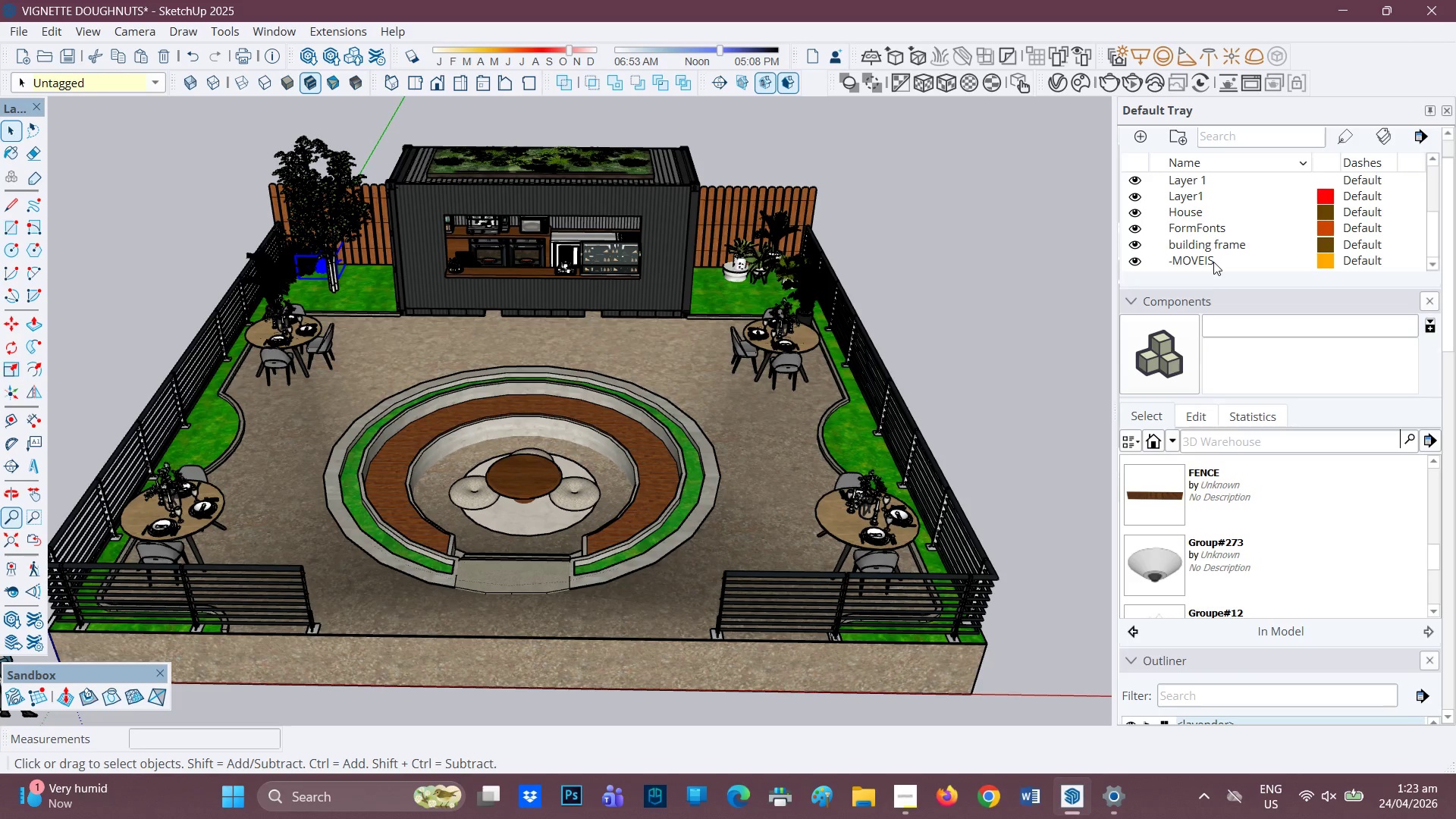 
scroll: coordinate [1197, 231], scroll_direction: up, amount: 8.0
 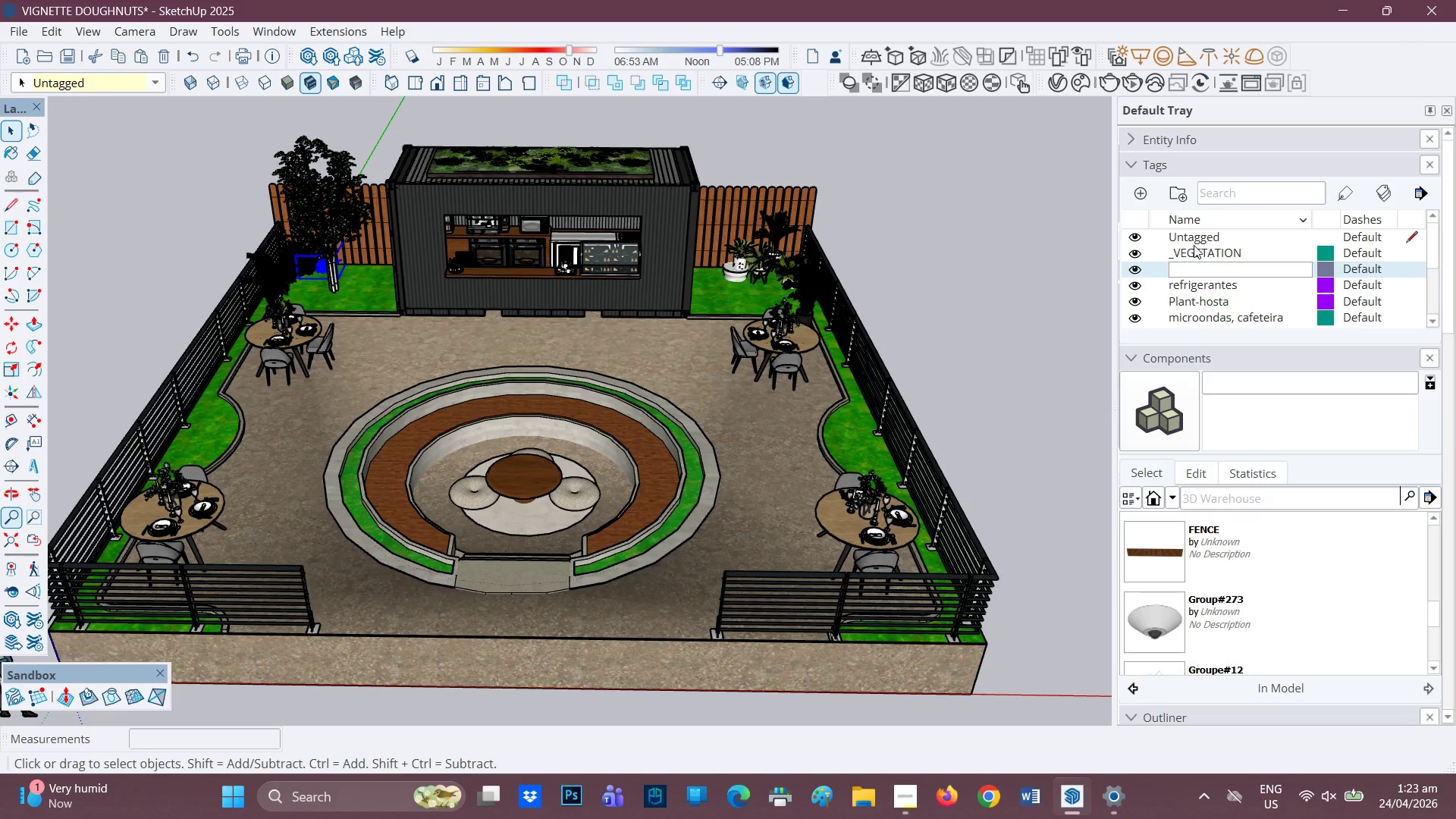 
scroll: coordinate [1196, 265], scroll_direction: down, amount: 3.0
 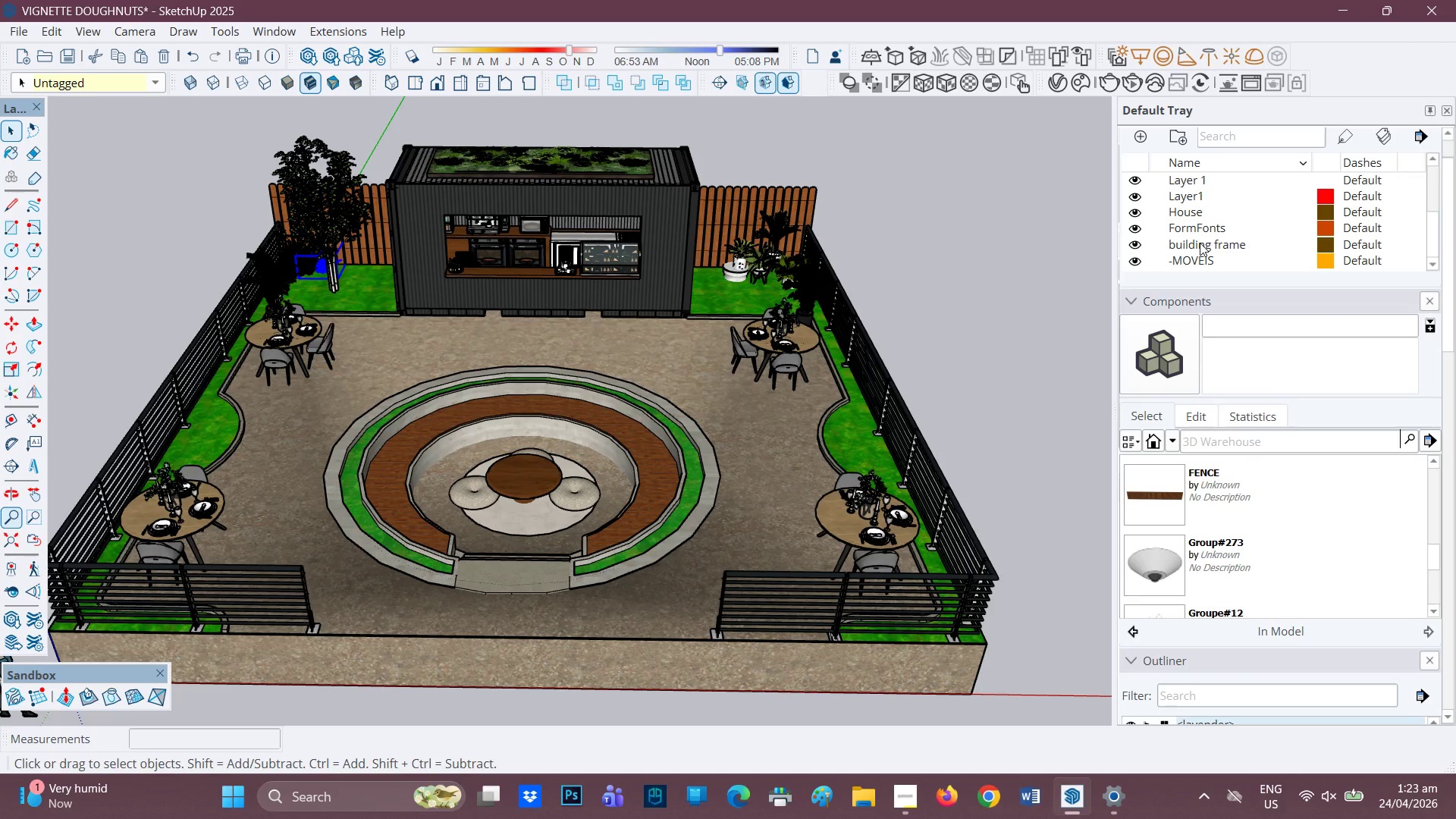 
scroll: coordinate [1200, 206], scroll_direction: up, amount: 8.0
 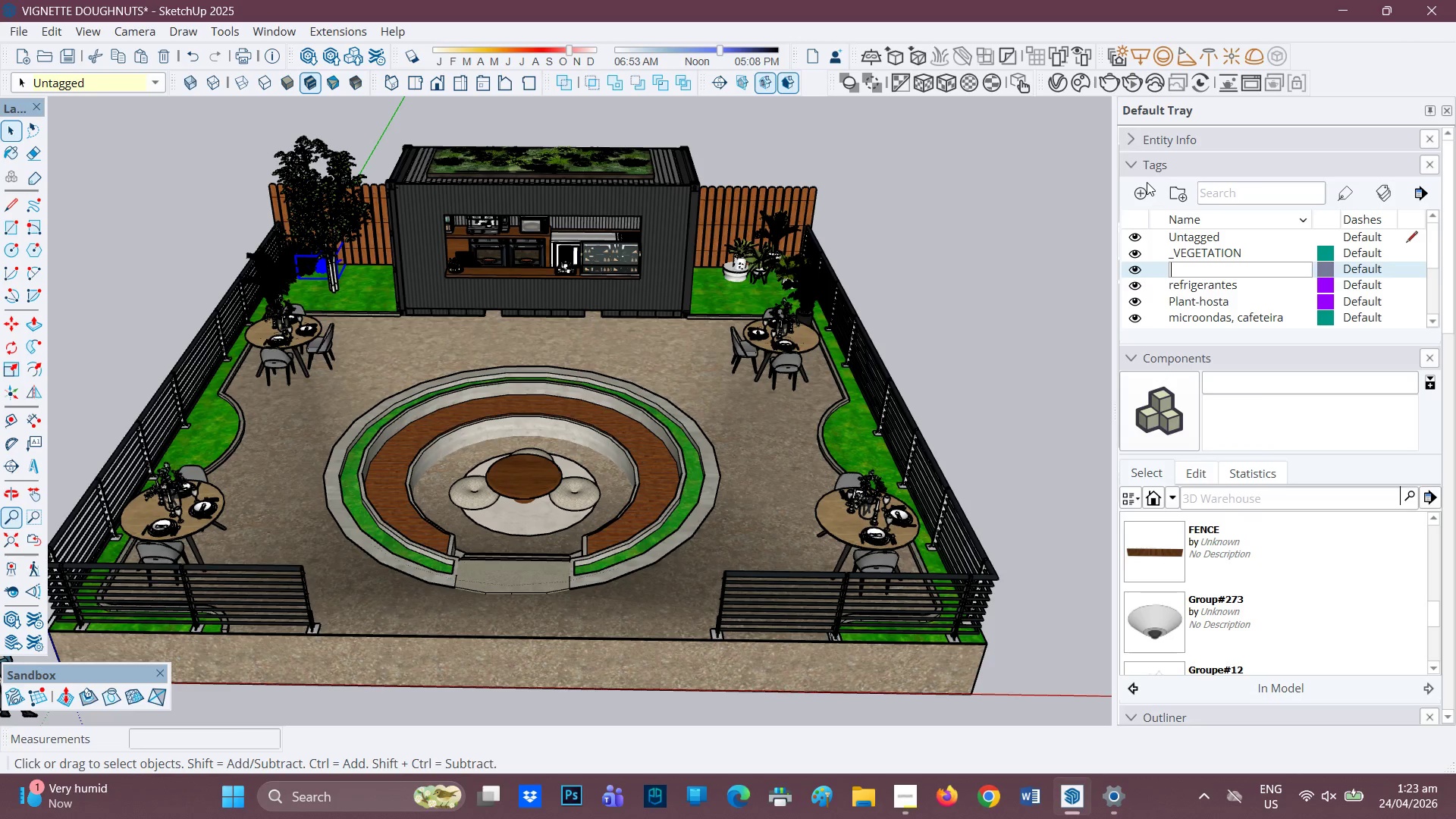 
left_click([1138, 188])
 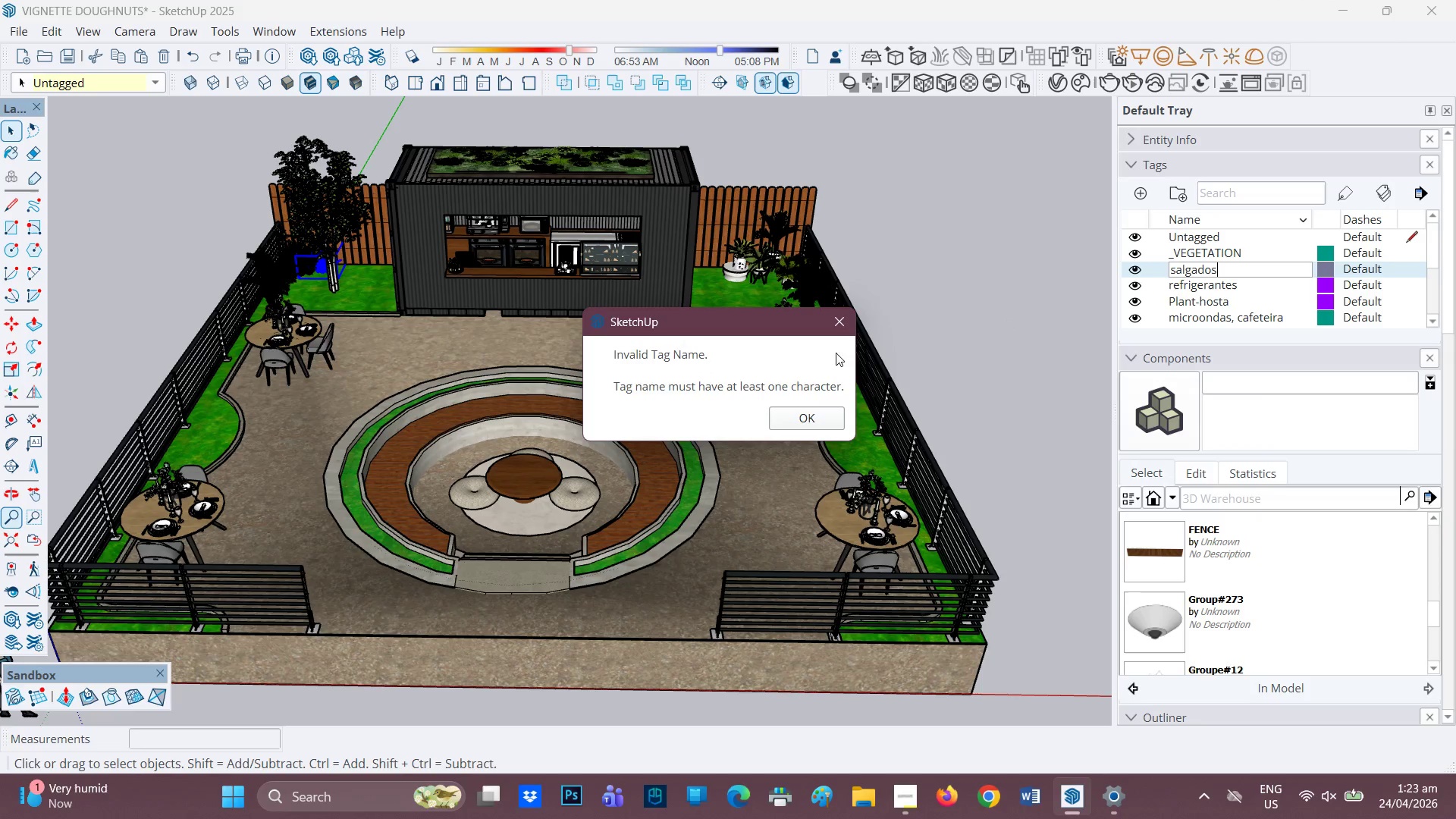 
left_click([837, 331])
 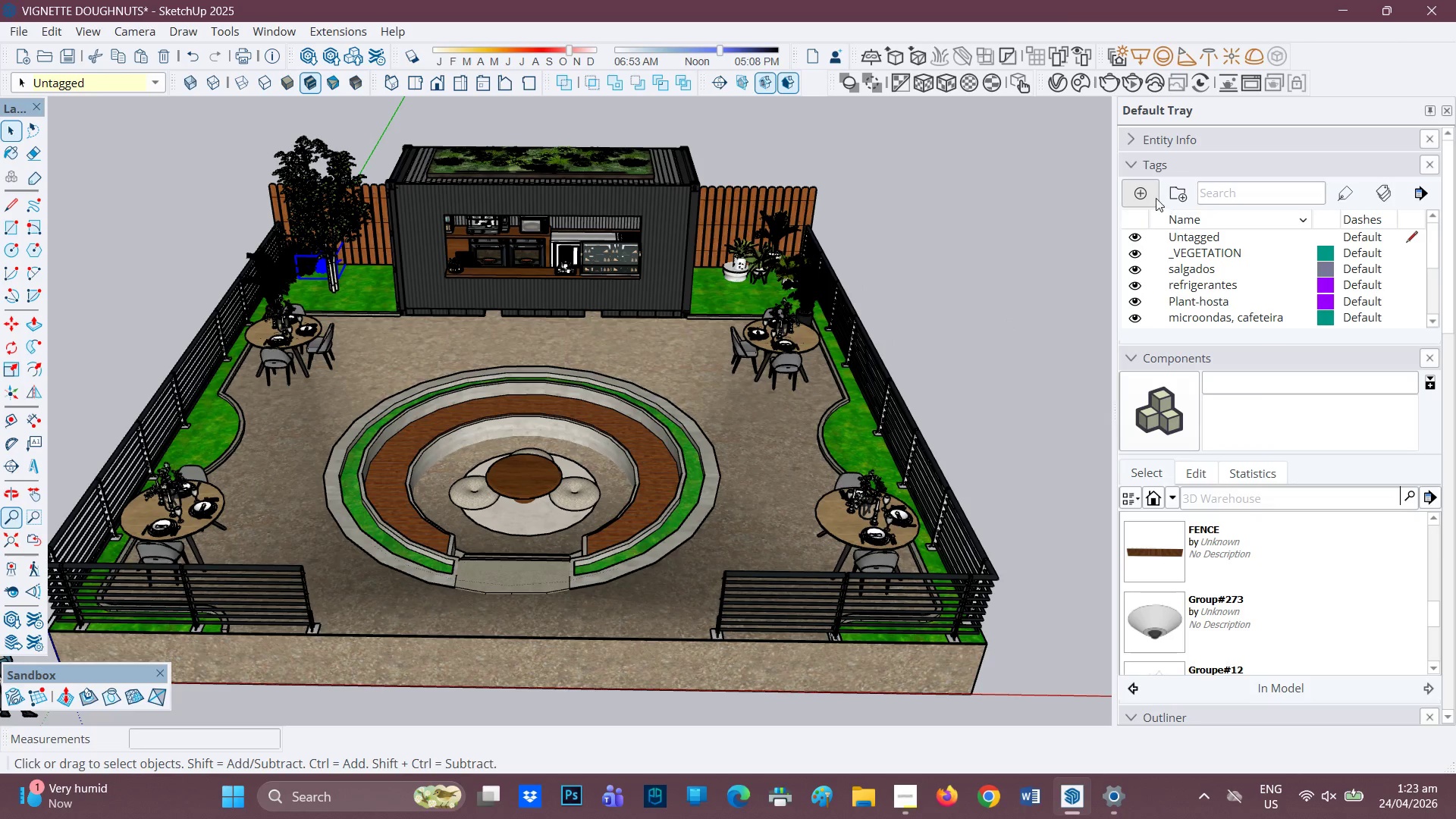 
left_click([1138, 190])
 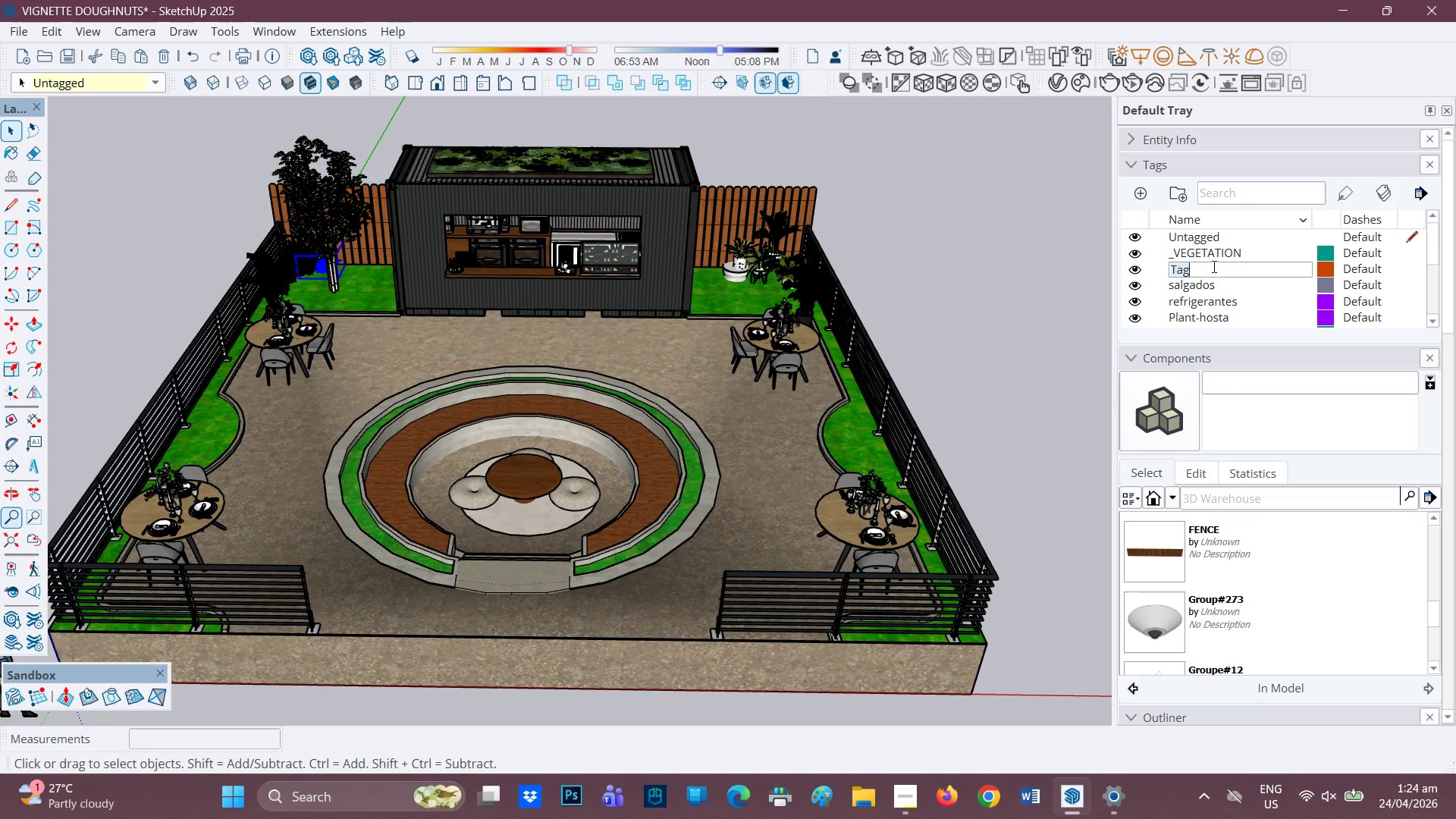 
wait(52.44)
 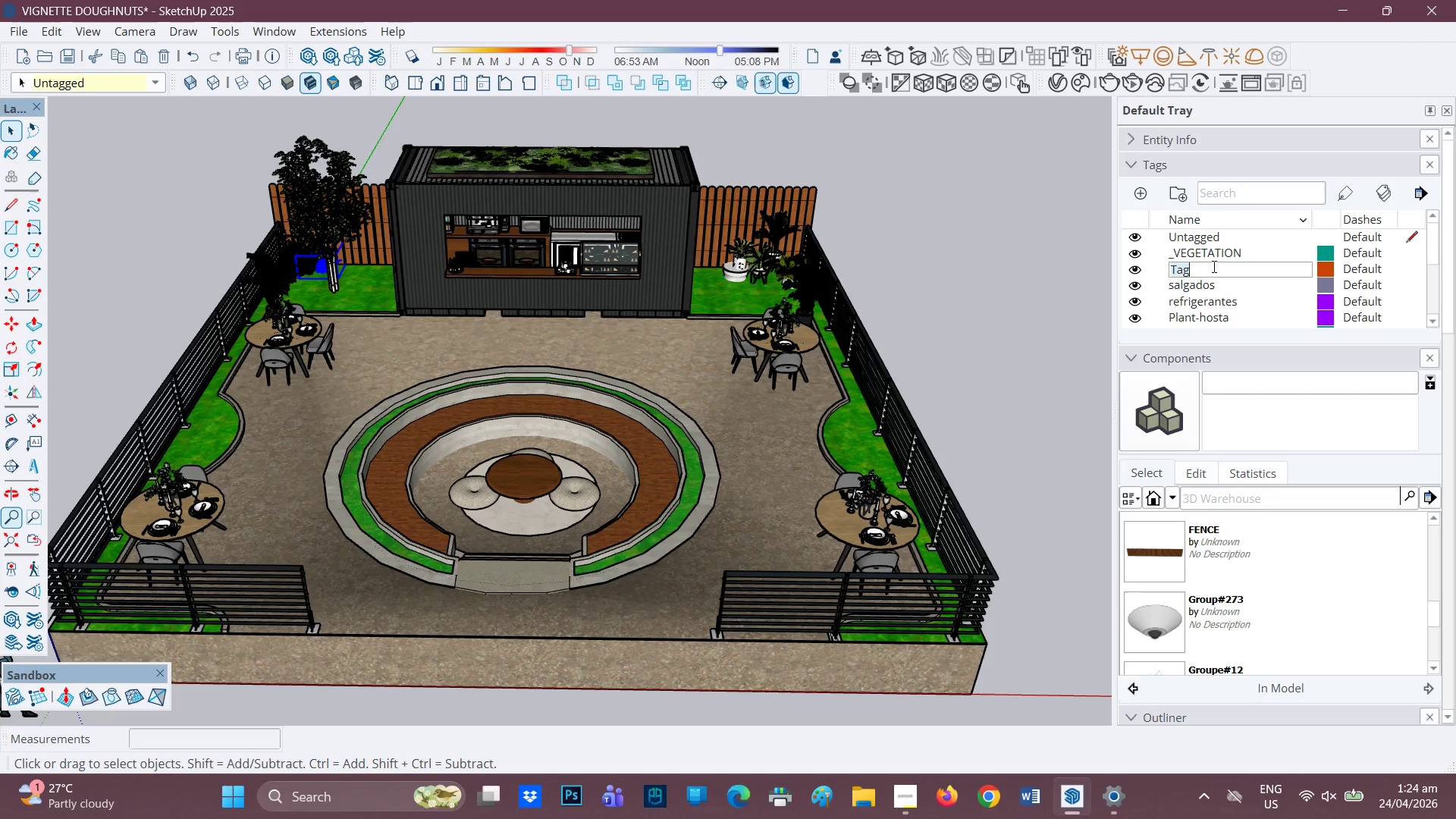 
scroll: coordinate [1157, 339], scroll_direction: up, amount: 1.0
 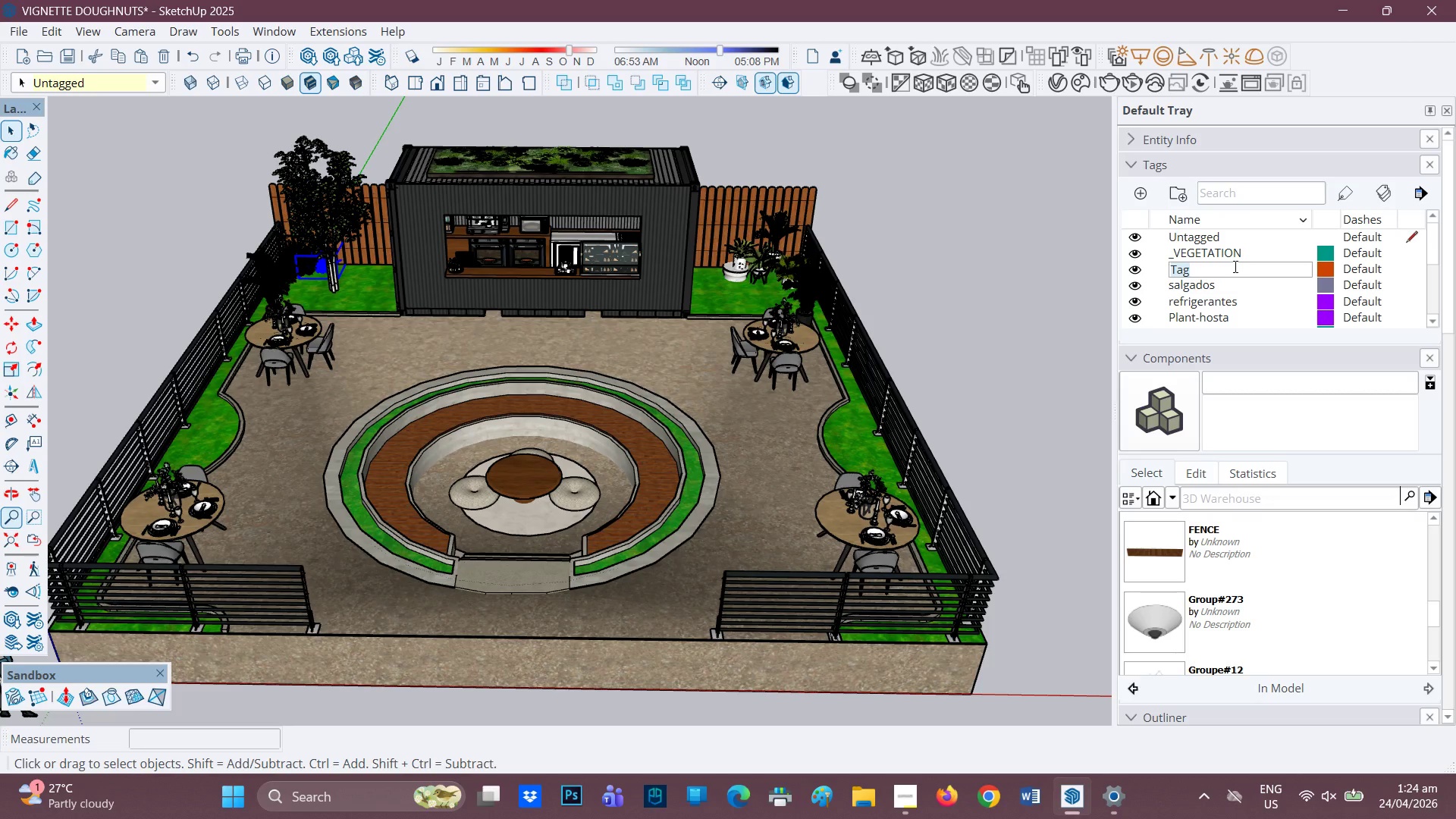 
type(softscape)
 